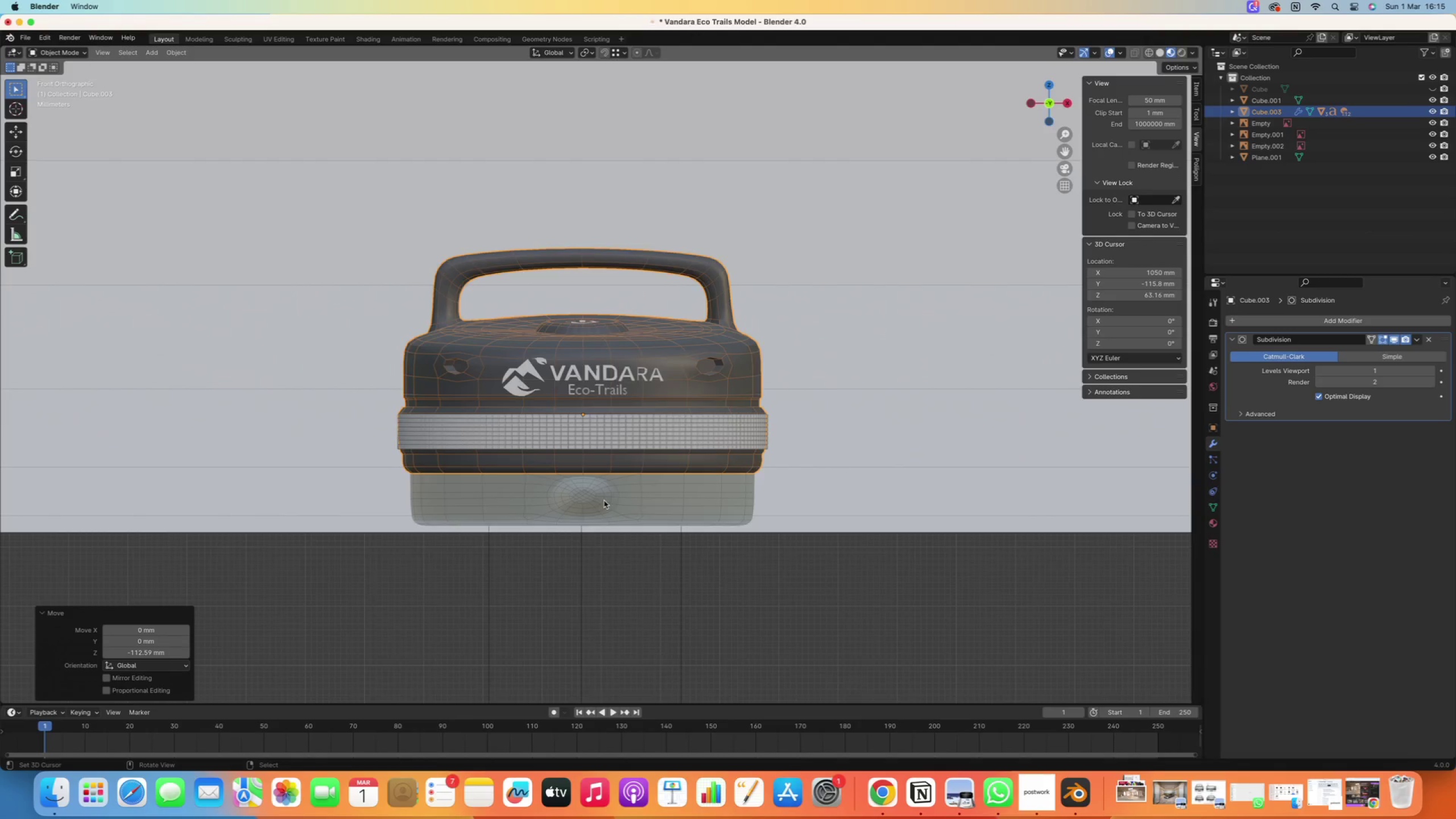 
left_click([451, 508])
 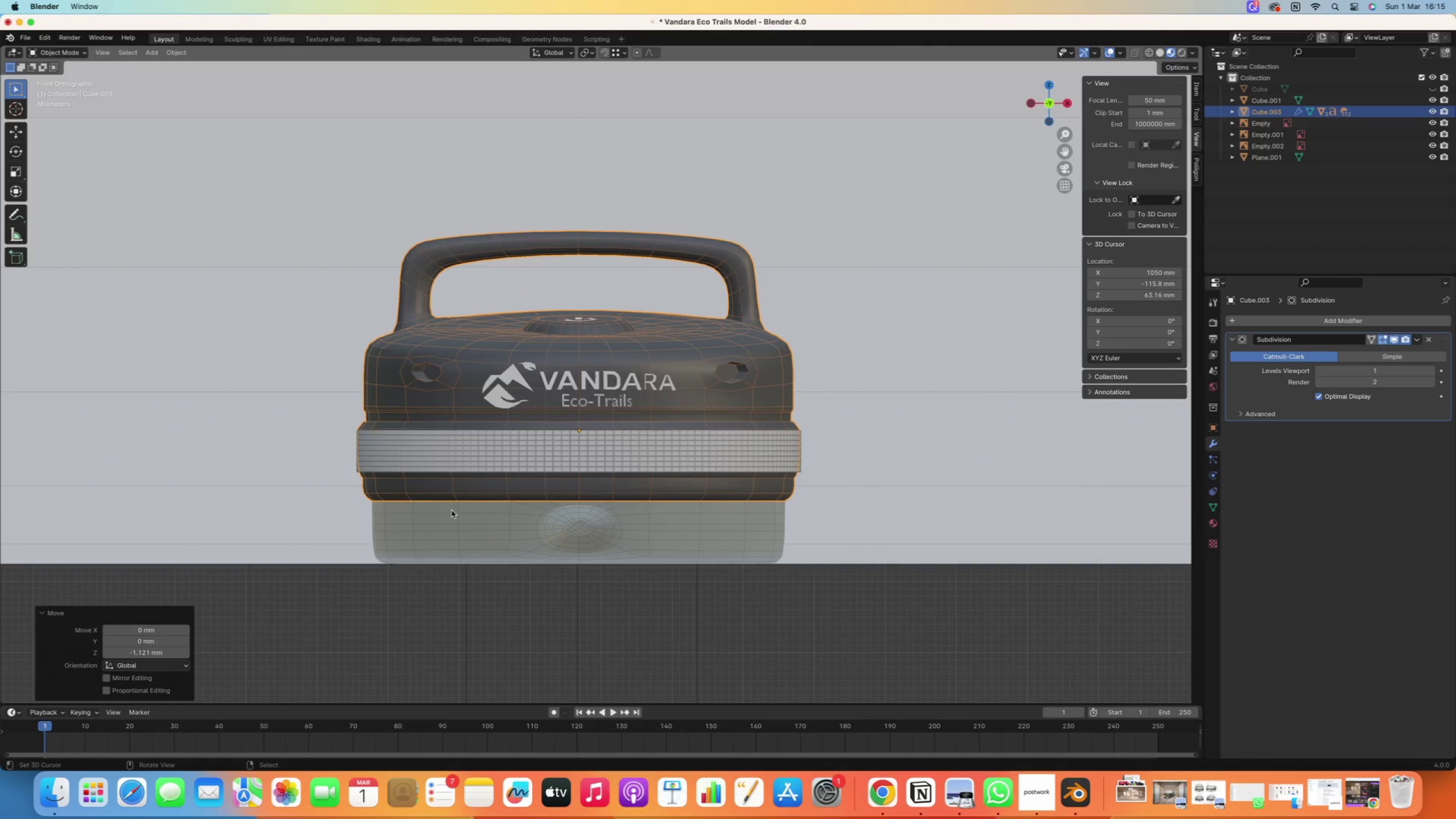 
scroll: coordinate [520, 524], scroll_direction: down, amount: 32.0
 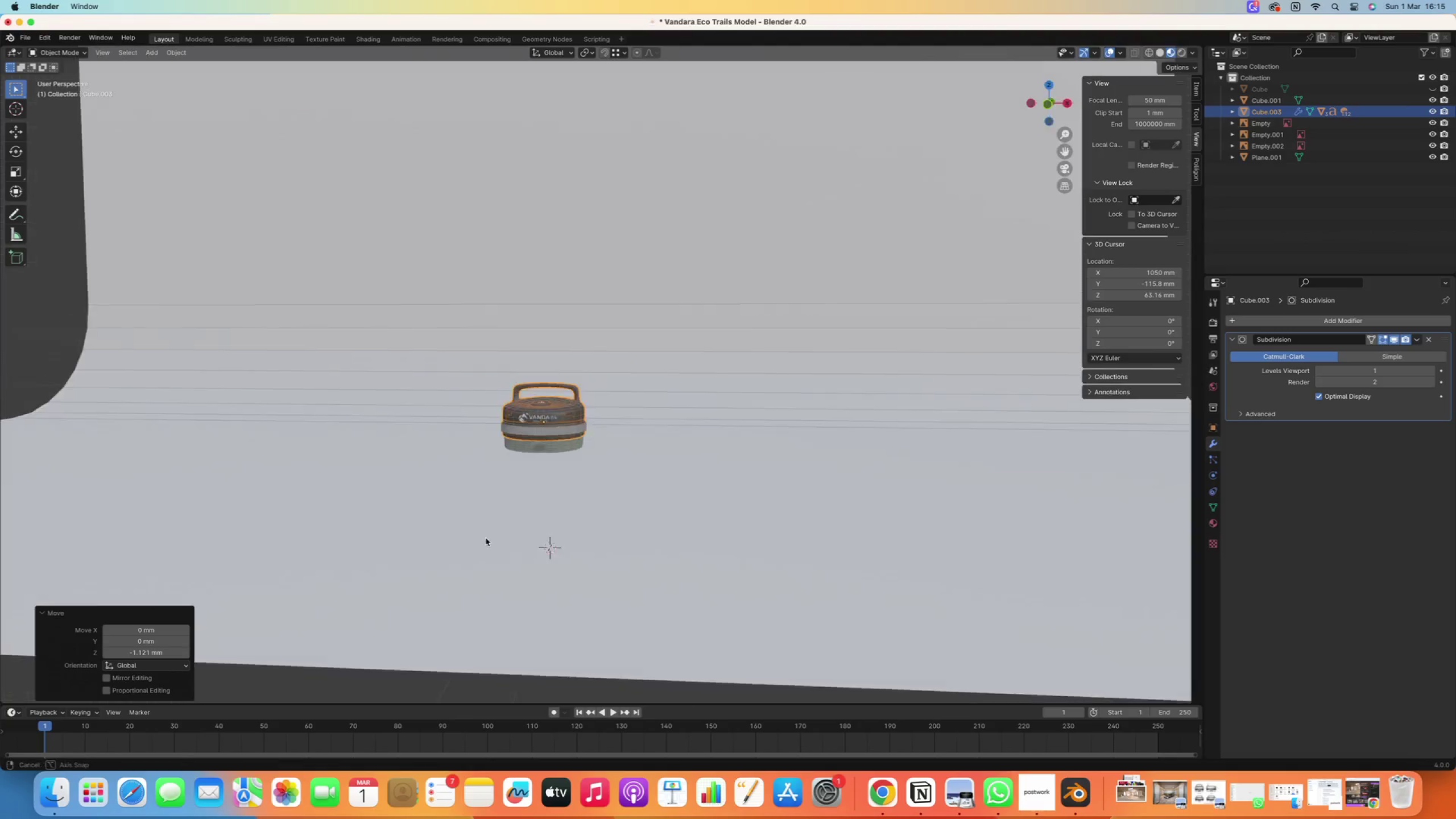 
right_click([591, 458])
 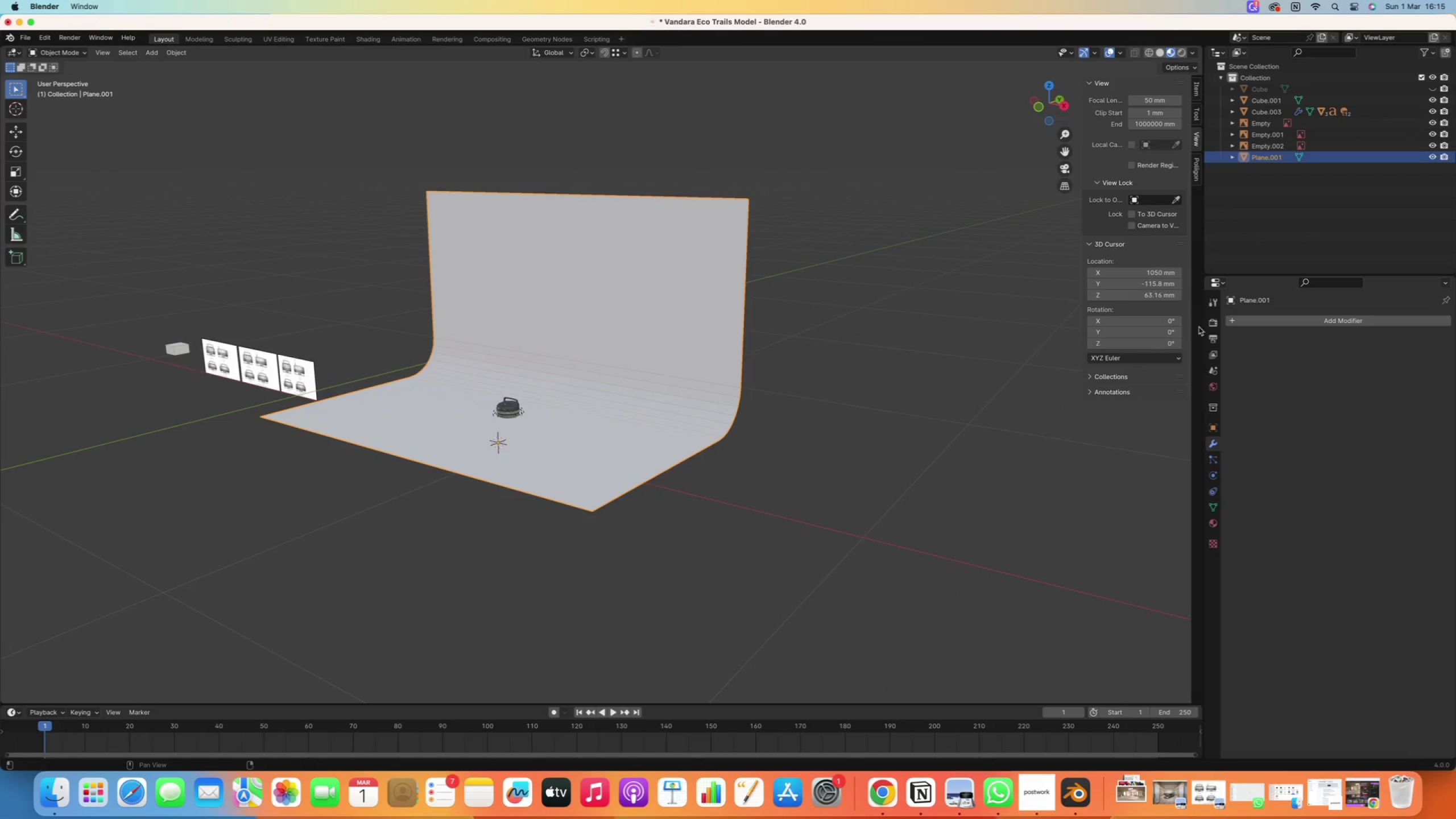 
scroll: coordinate [473, 537], scroll_direction: down, amount: 16.0
 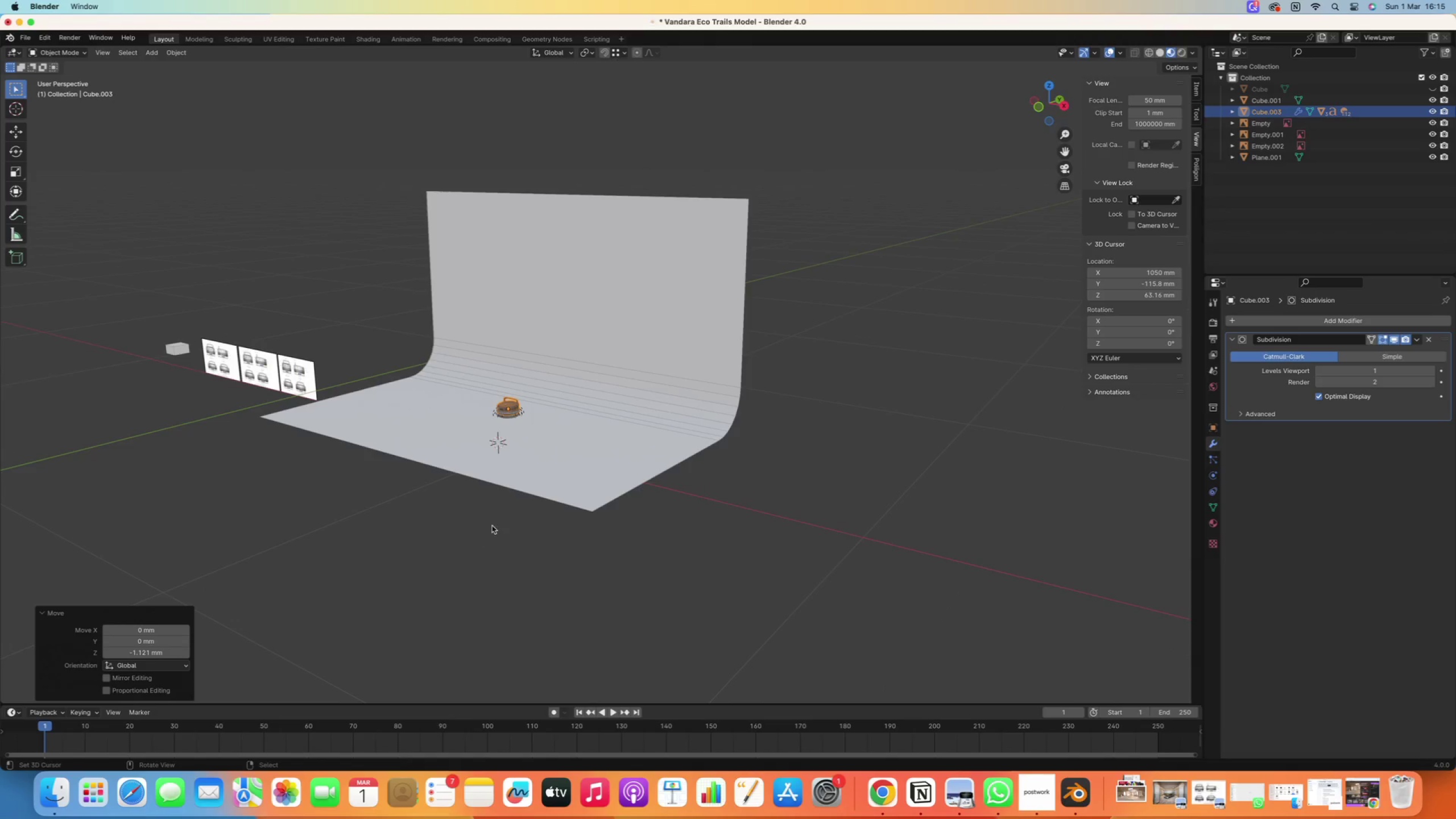 
left_click([1250, 323])
 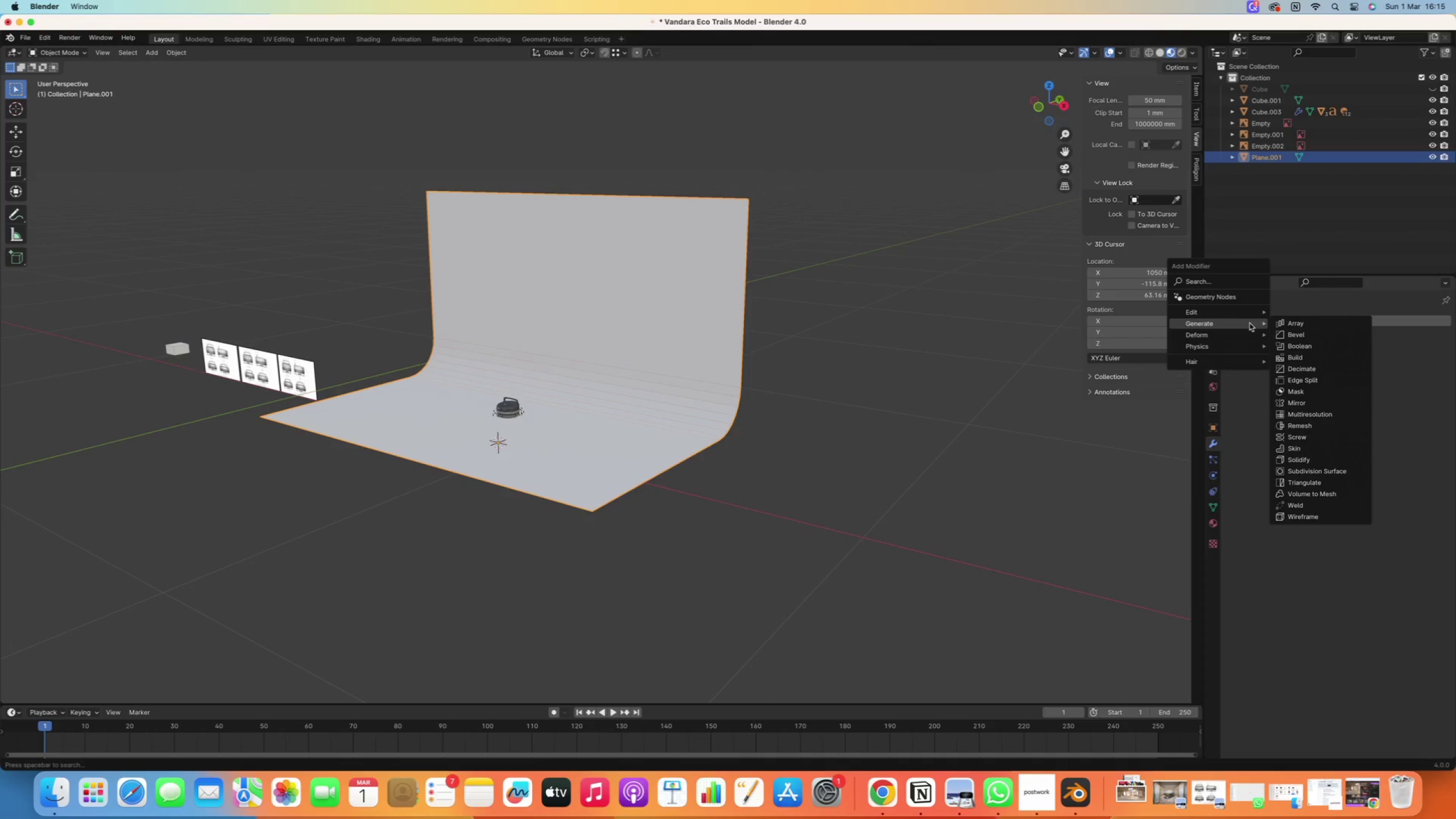 
type(si)
key(Backspace)
type(p;)
key(Backspace)
key(Backspace)
type(ol)
 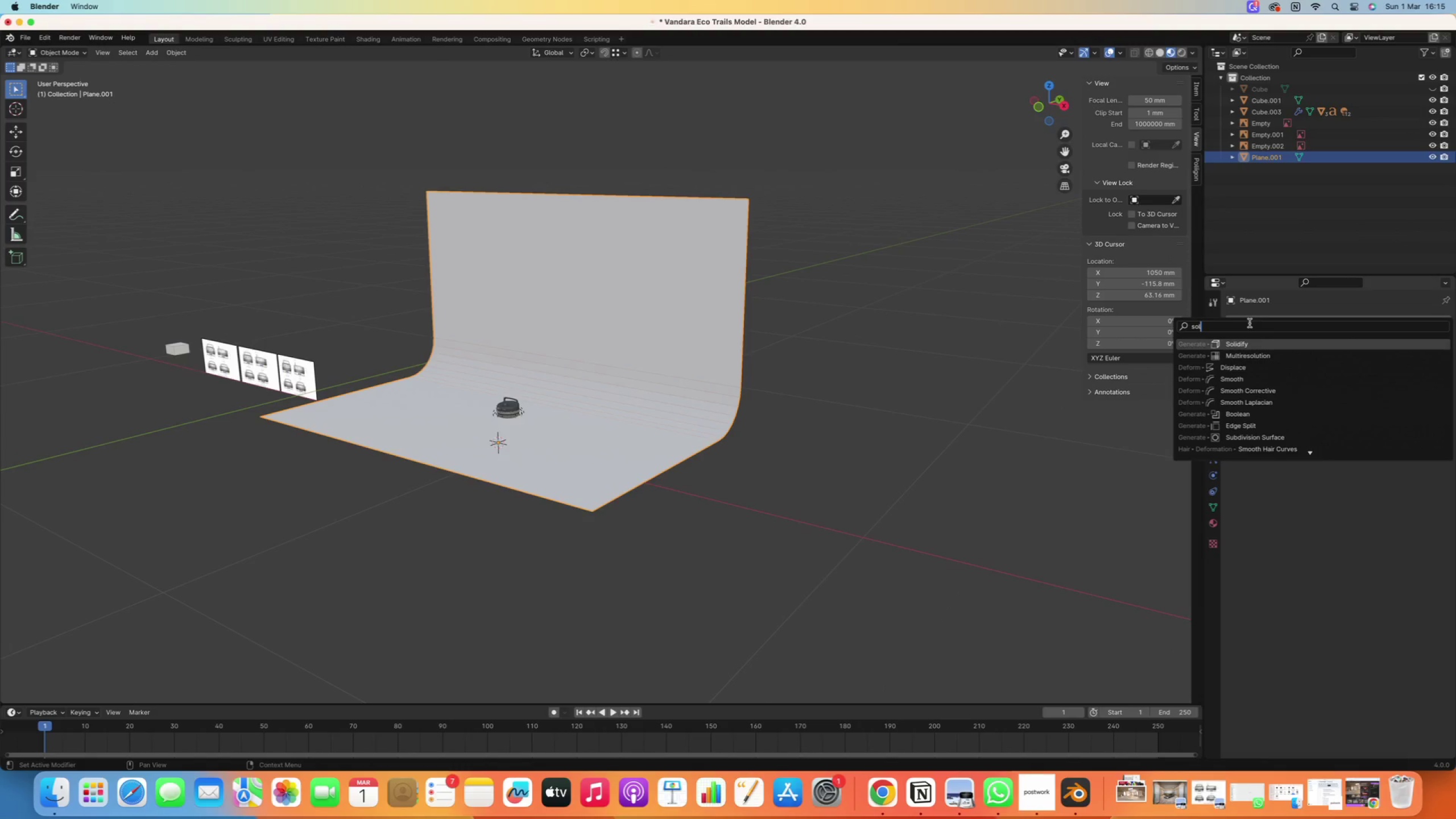 
key(Enter)
 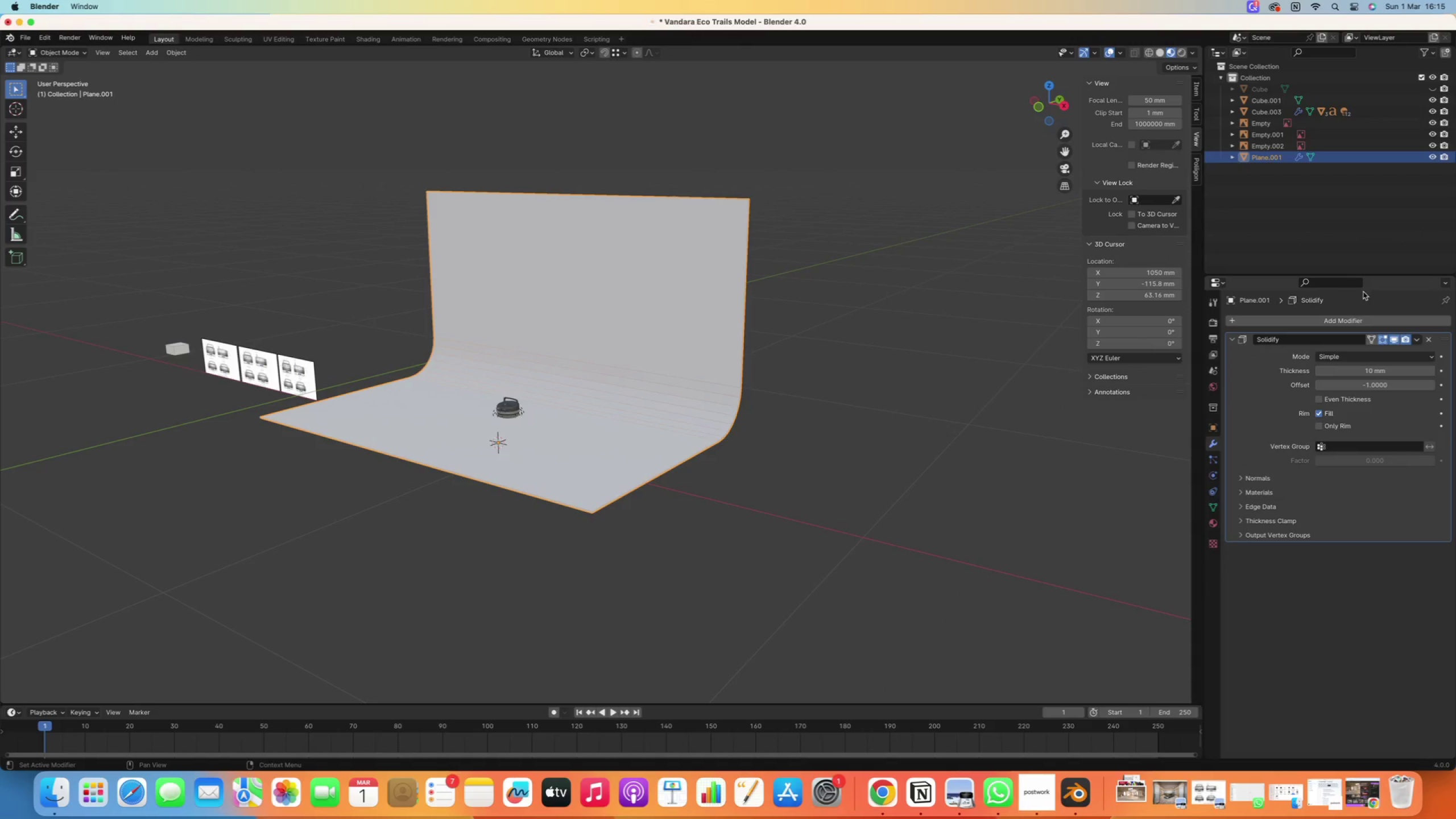 
left_click_drag(start_coordinate=[1362, 368], to_coordinate=[1370, 368])
 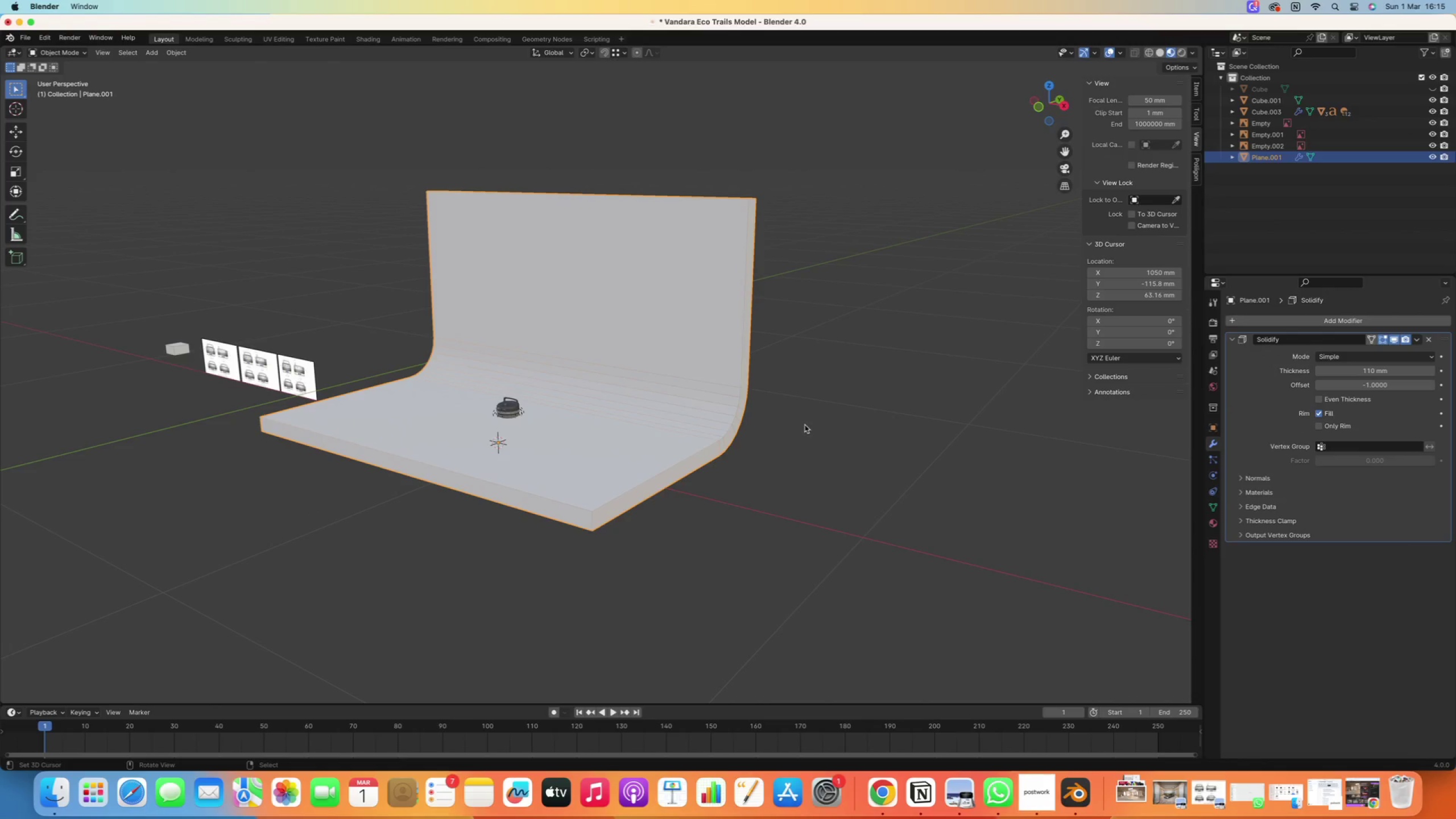 
scroll: coordinate [491, 444], scroll_direction: up, amount: 9.0
 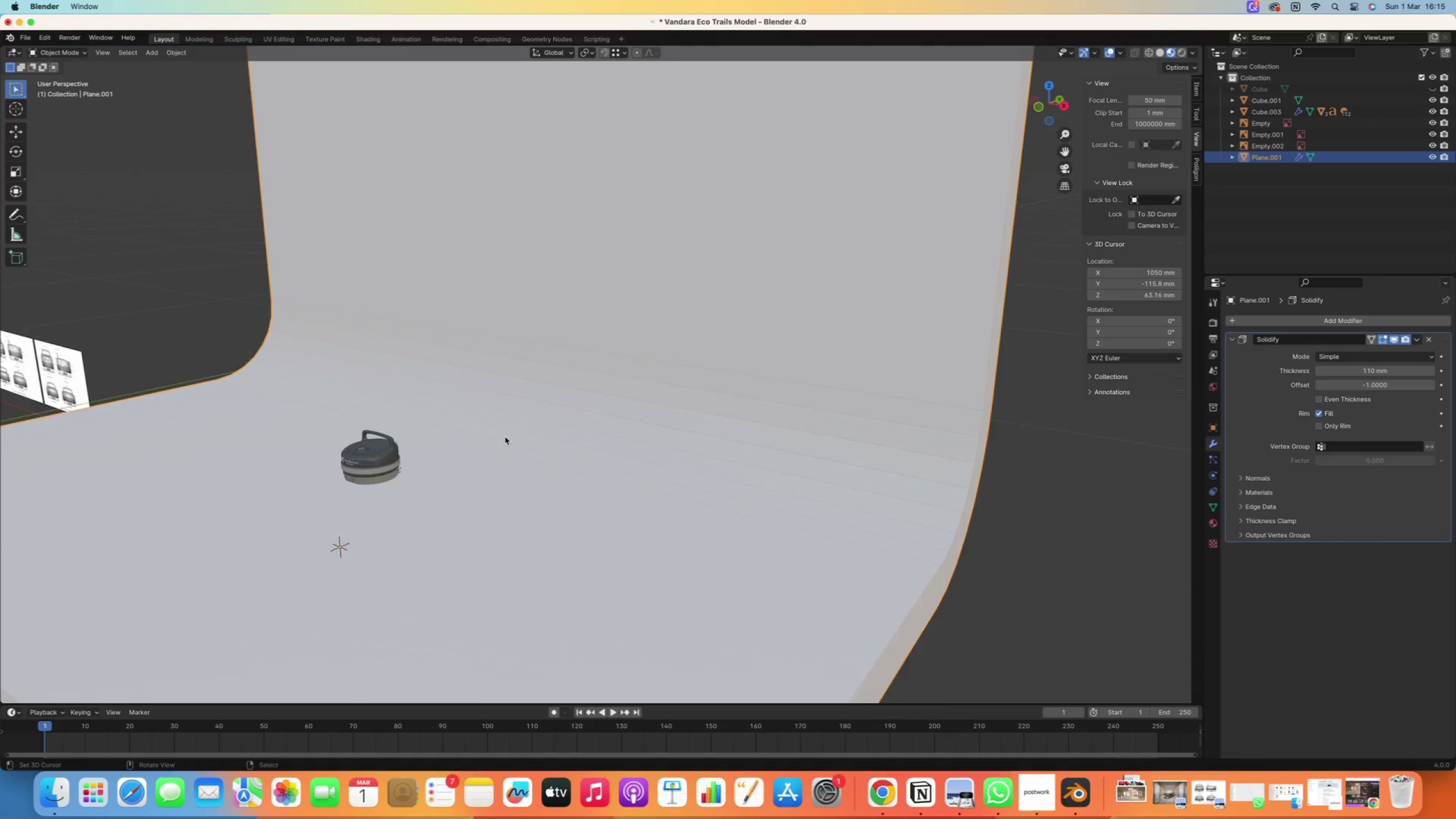 
right_click([602, 425])
 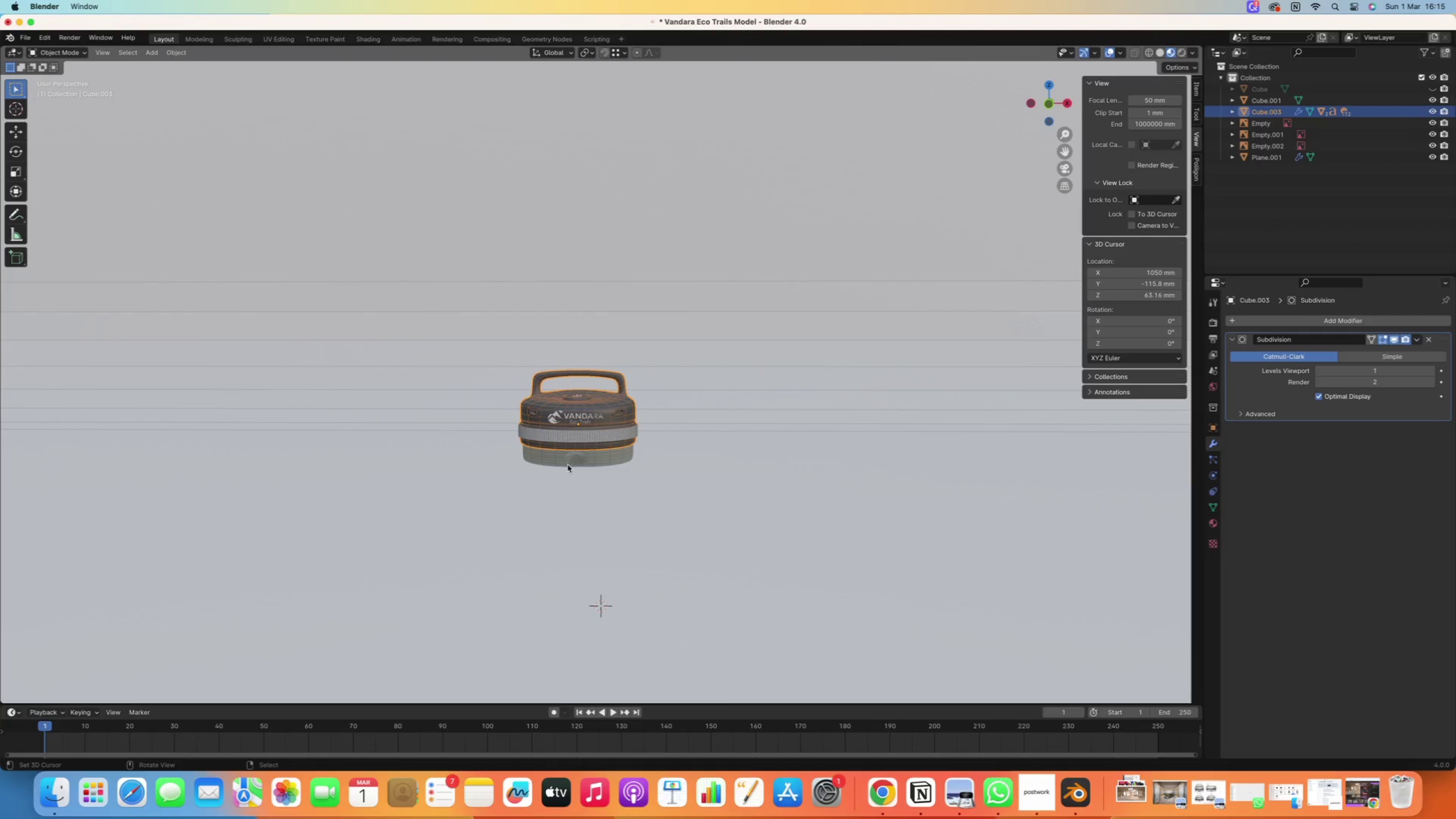 
scroll: coordinate [526, 432], scroll_direction: up, amount: 2.0
 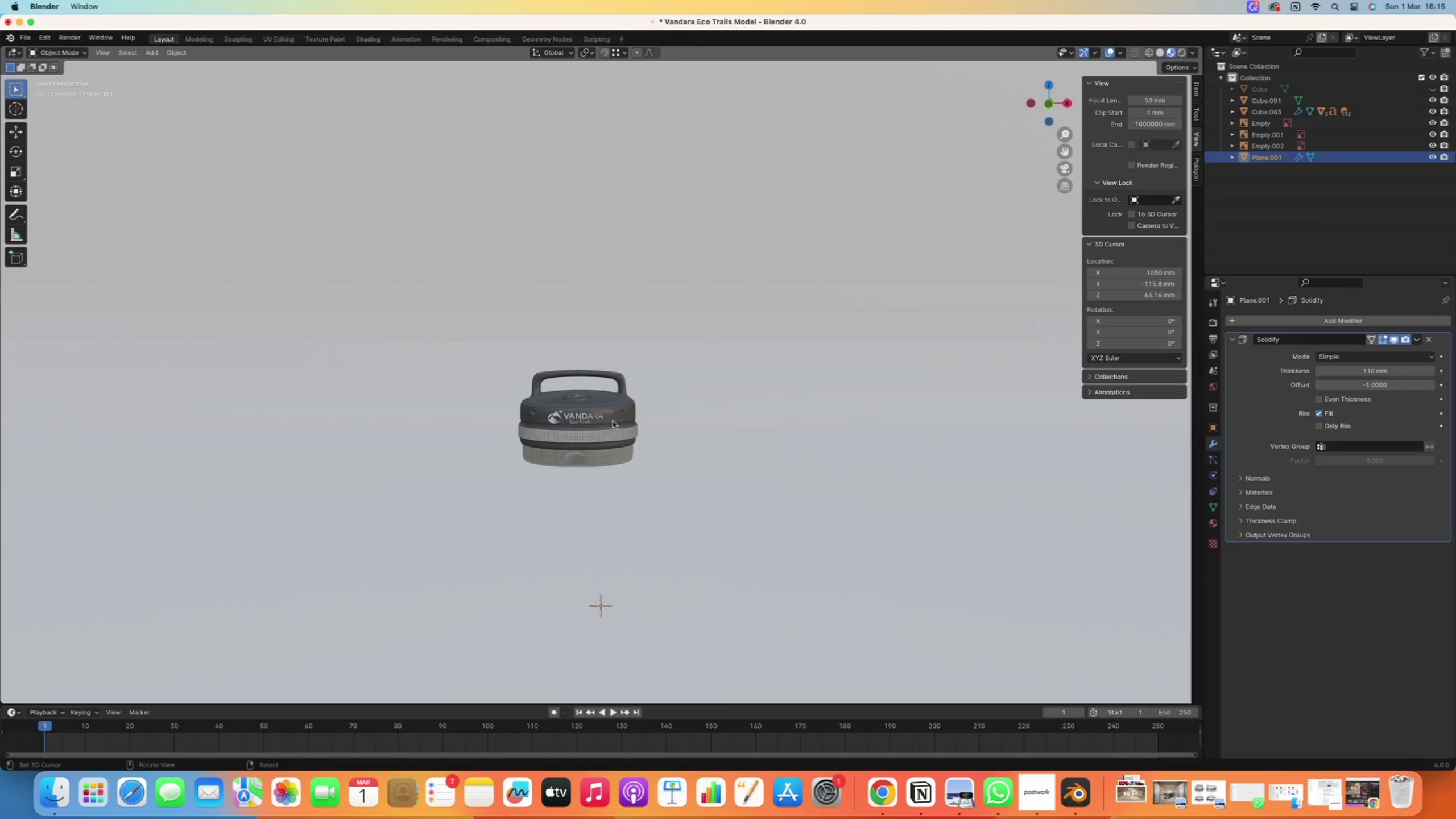 
right_click([569, 462])
 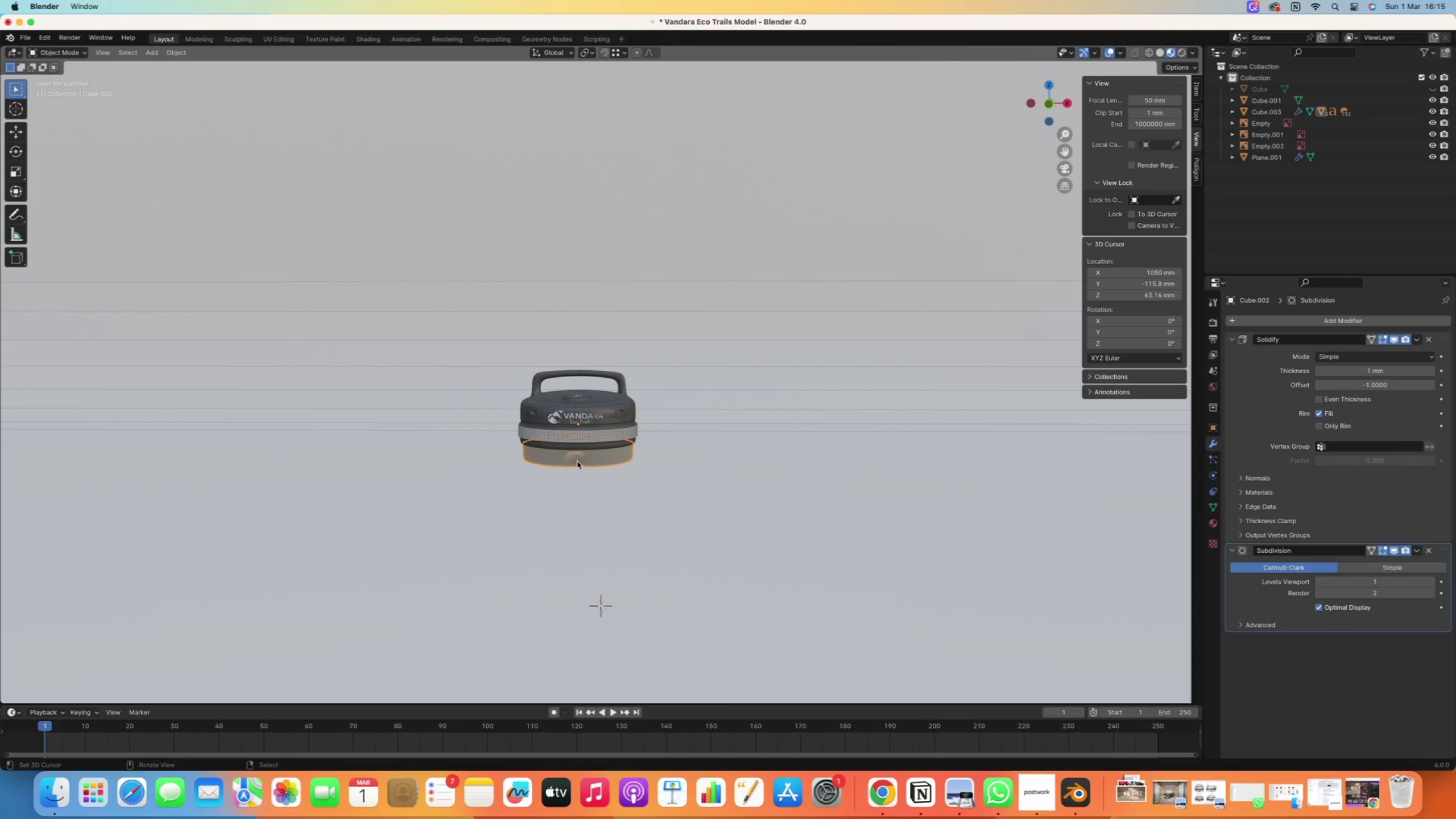 
scroll: coordinate [586, 458], scroll_direction: down, amount: 5.0
 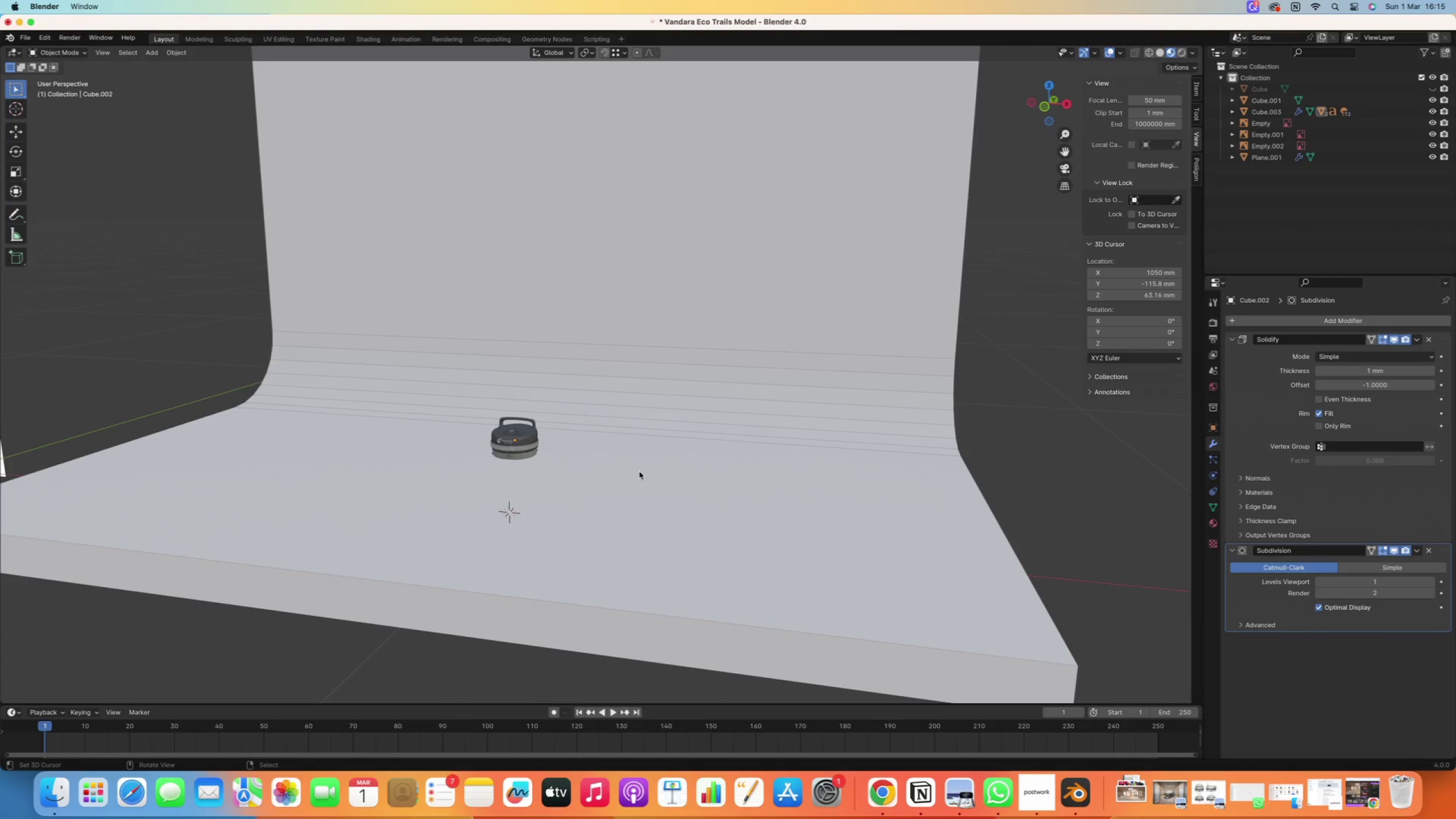 
wait(5.1)
 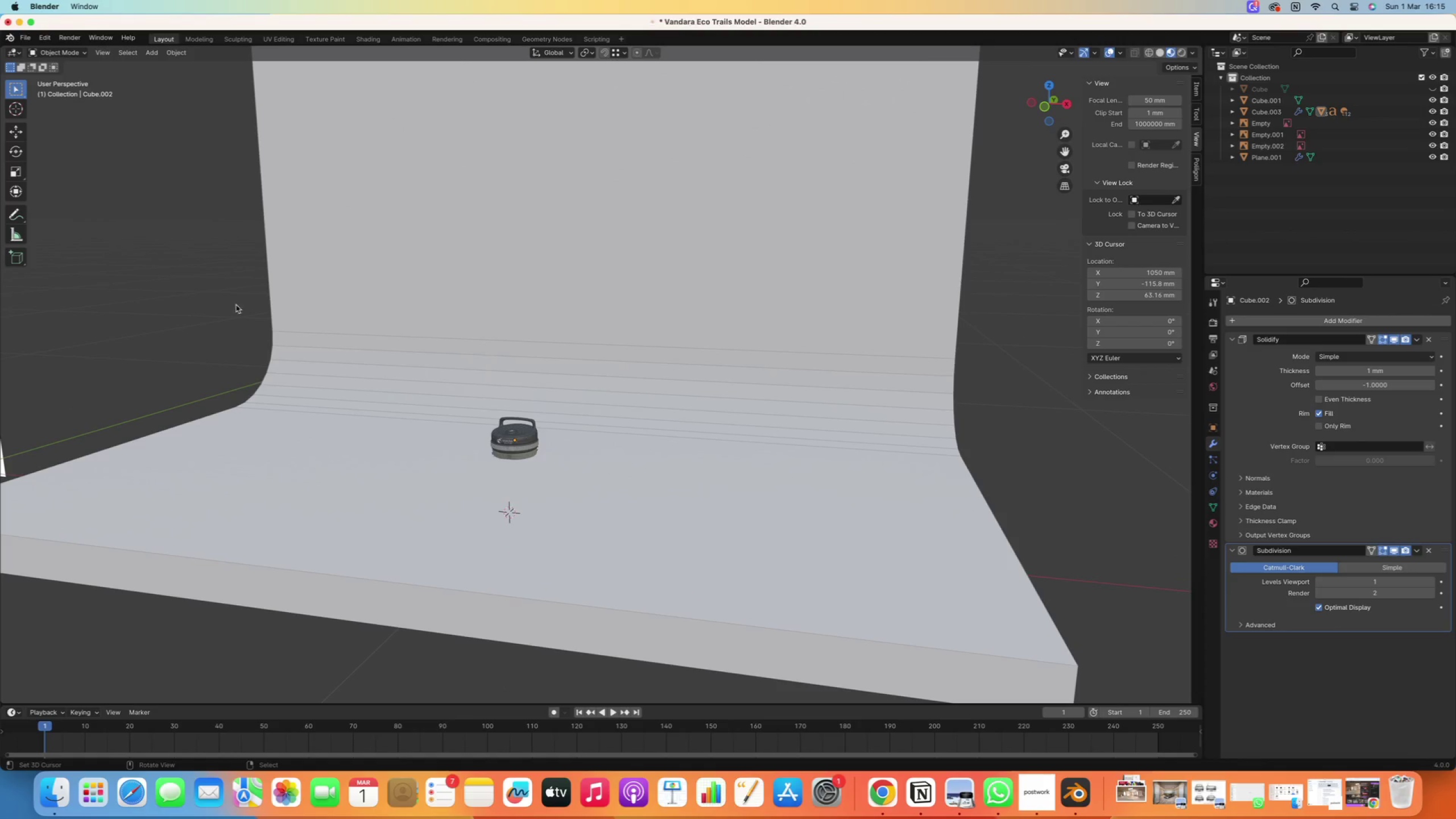 
hold_key(key=ShiftRight, duration=0.62)
 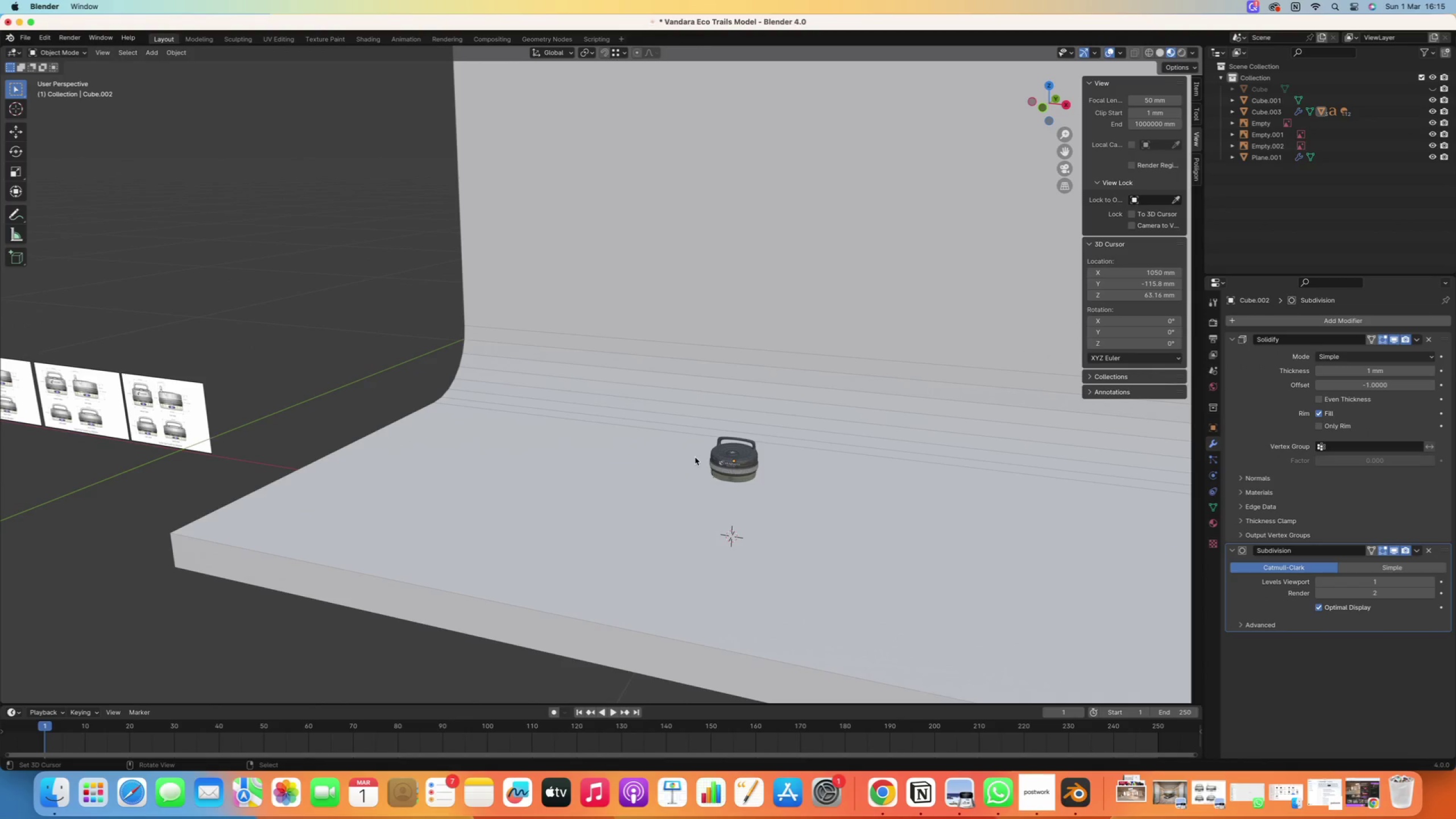 
right_click([465, 445])
 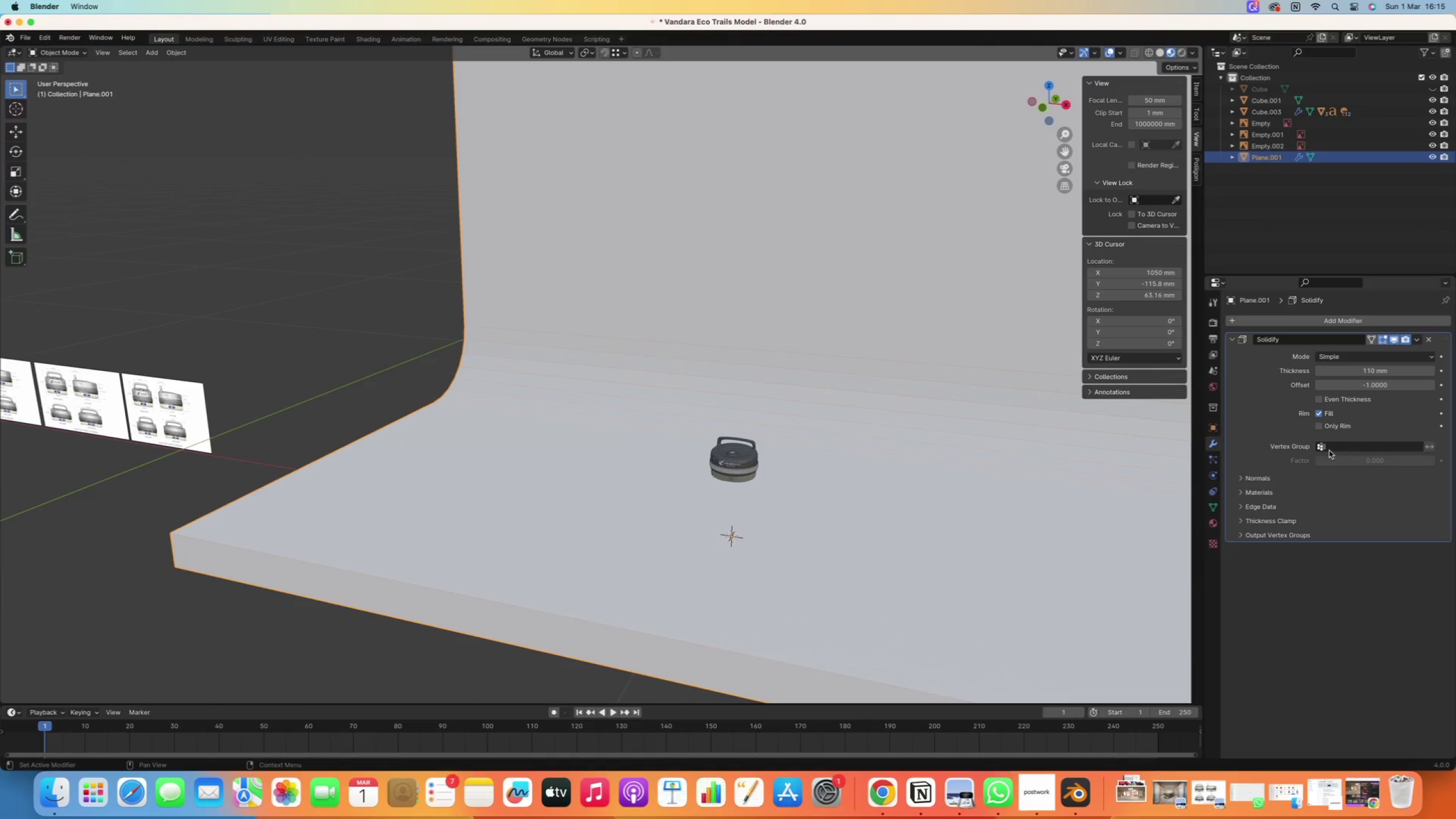 
key(Numpad1)
 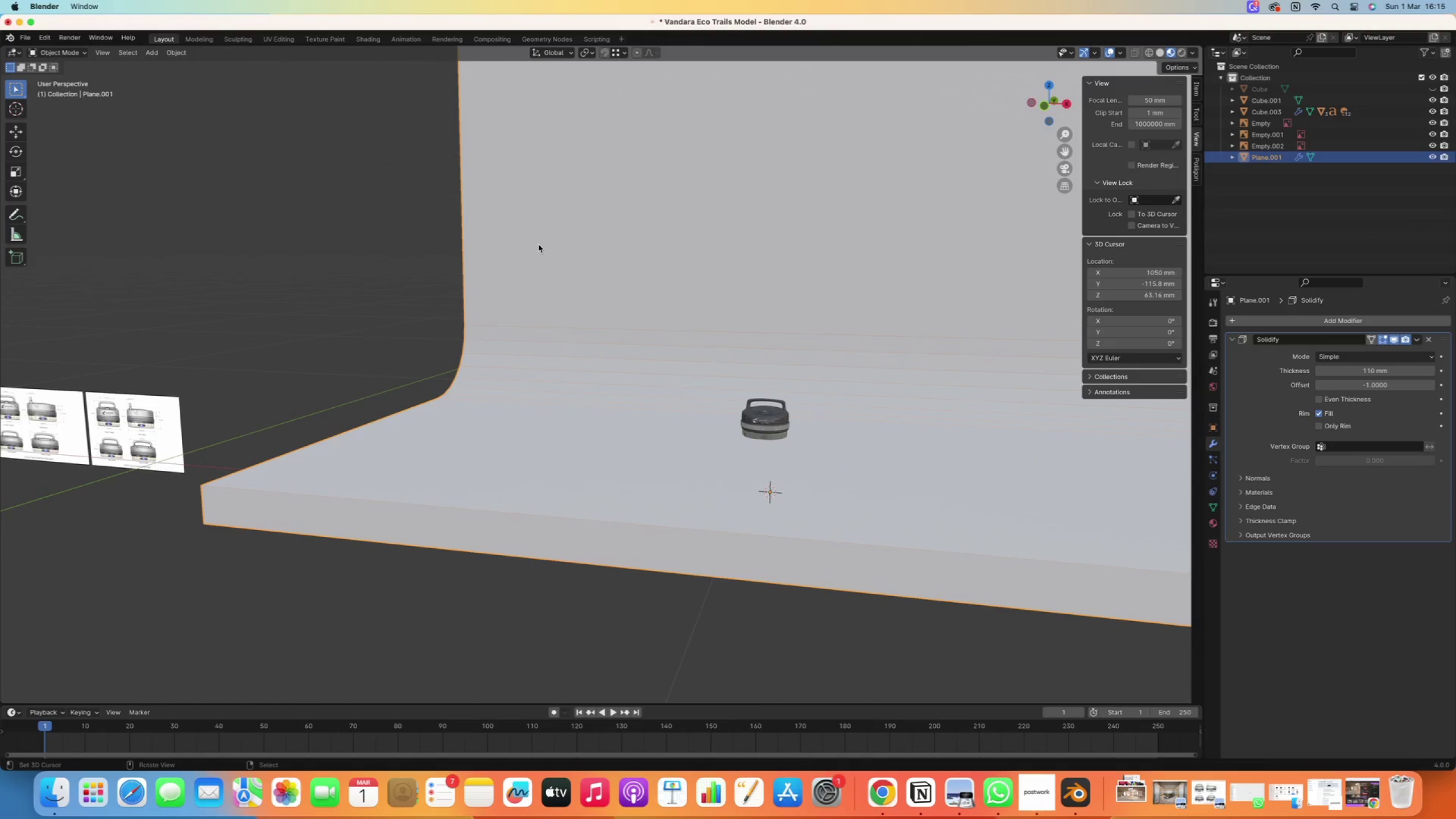 
left_click([373, 212])
 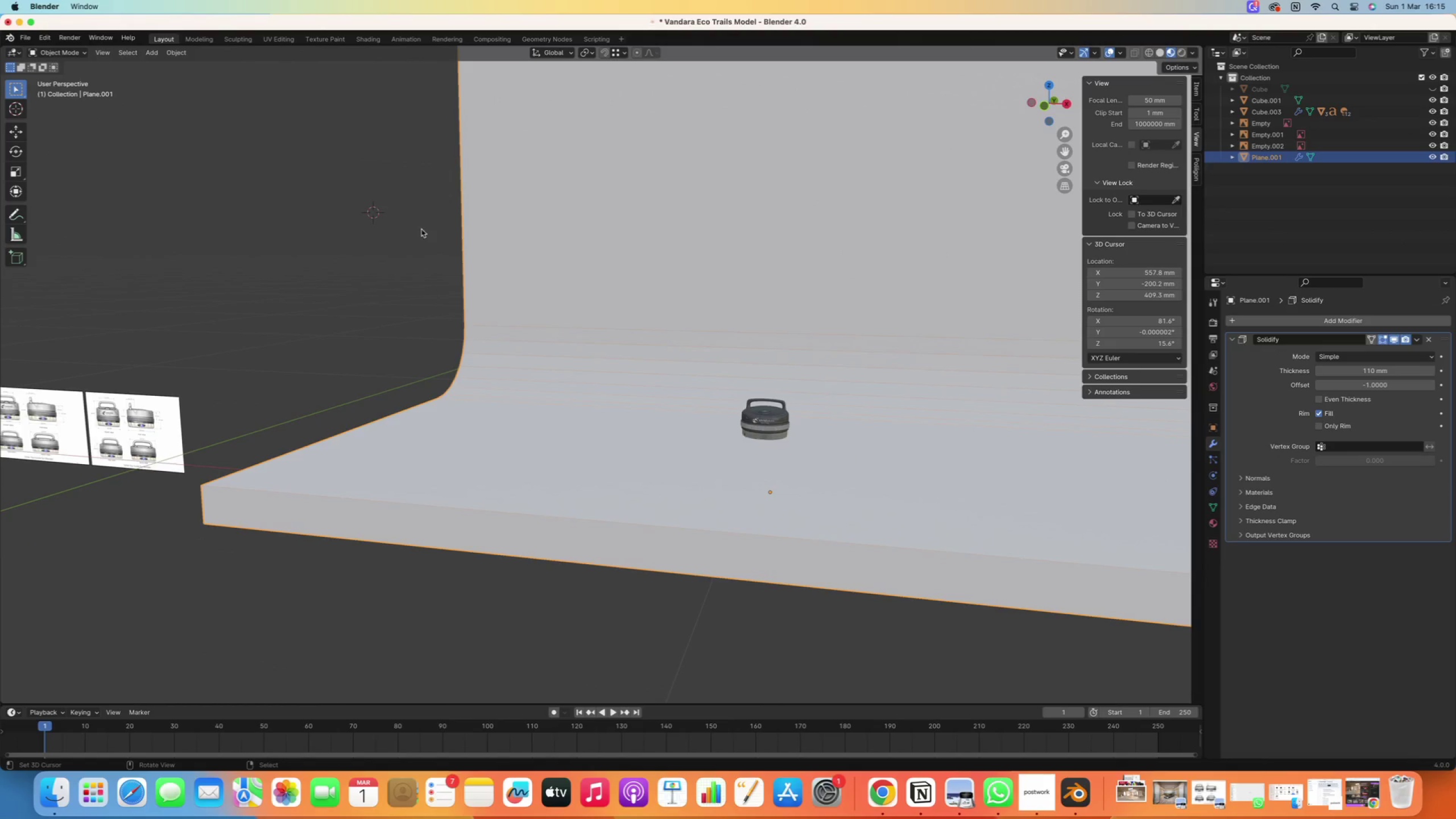 
left_click([334, 224])
 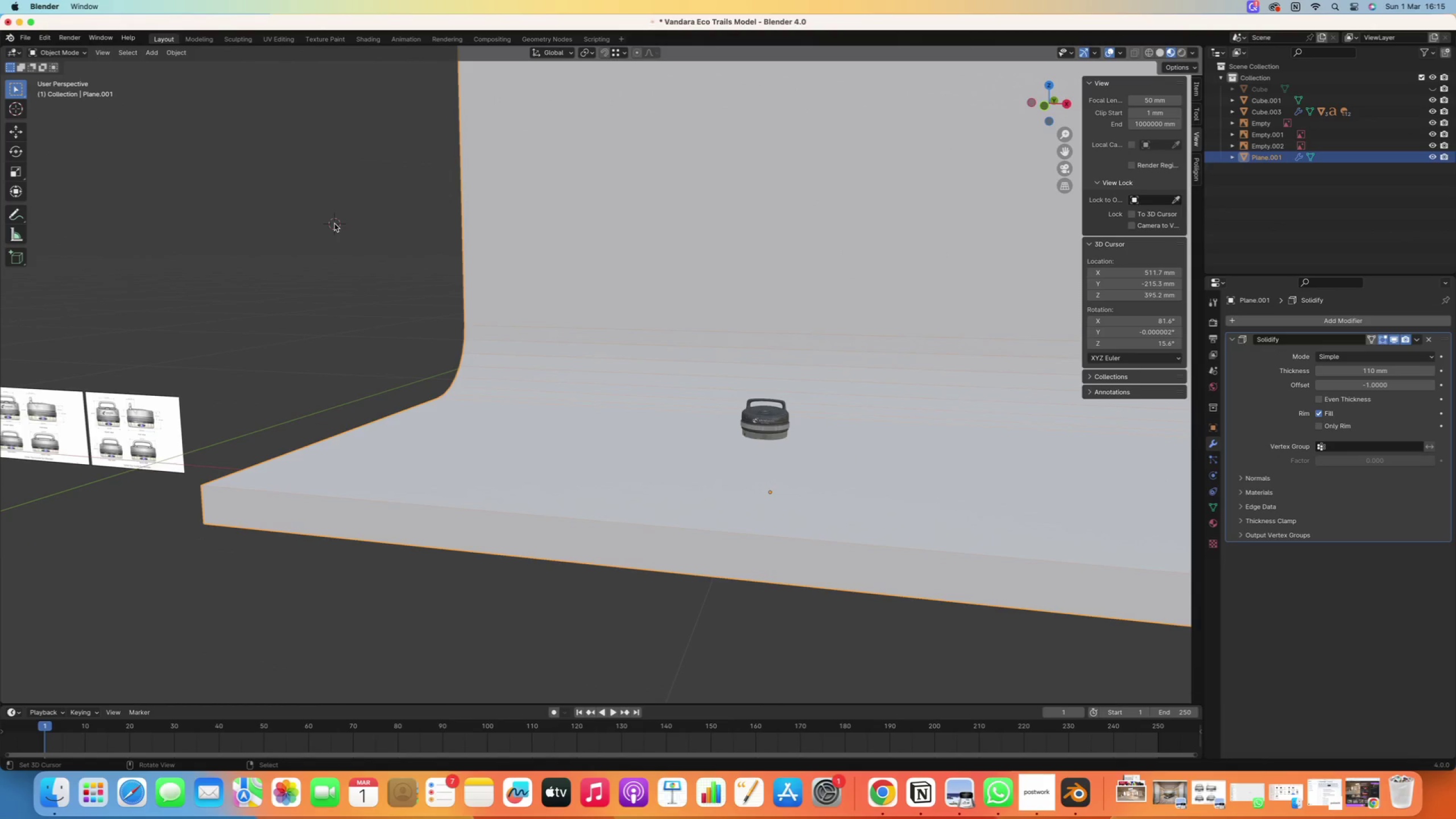 
key(Control+S)
 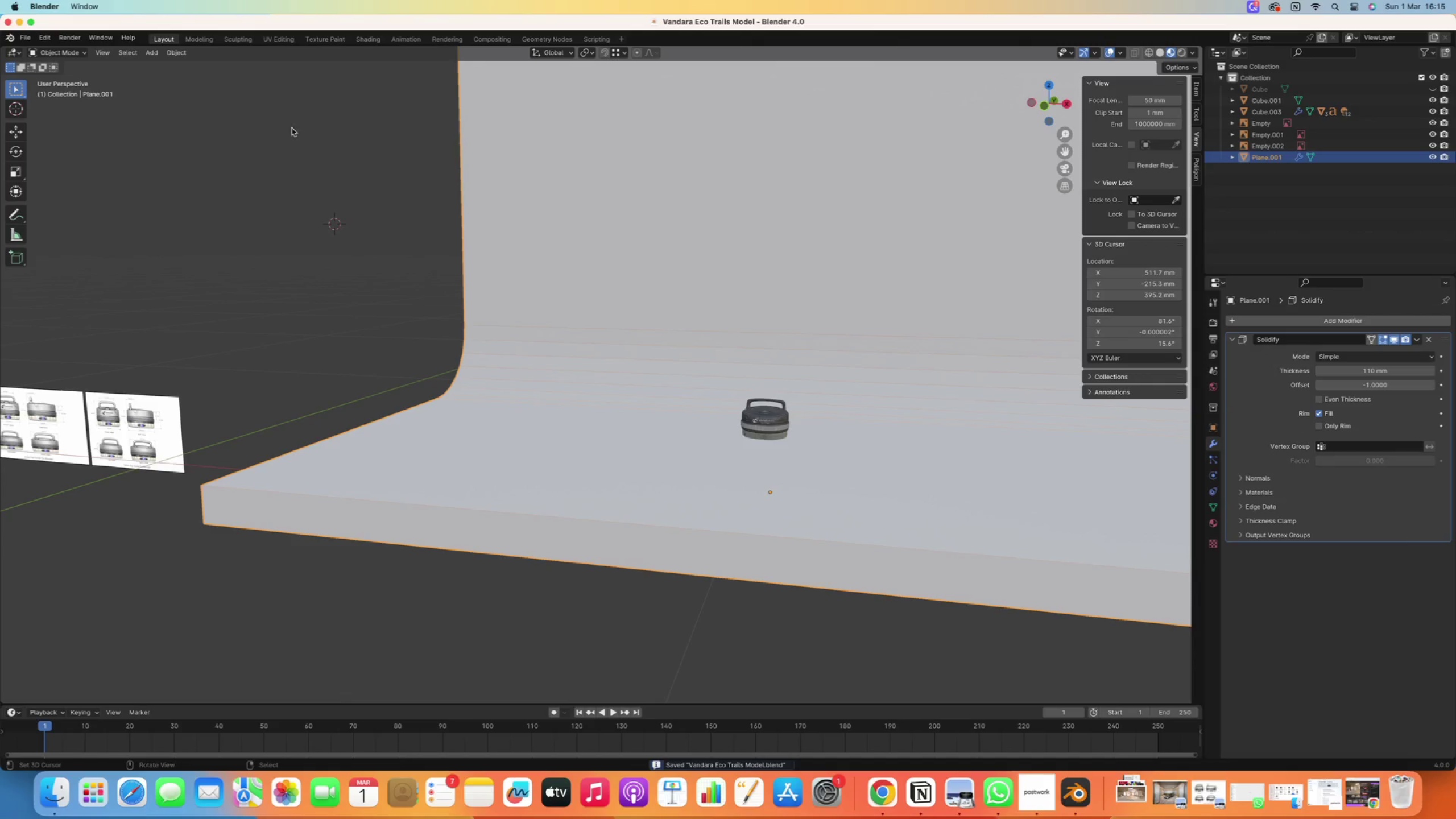 
left_click([367, 42])
 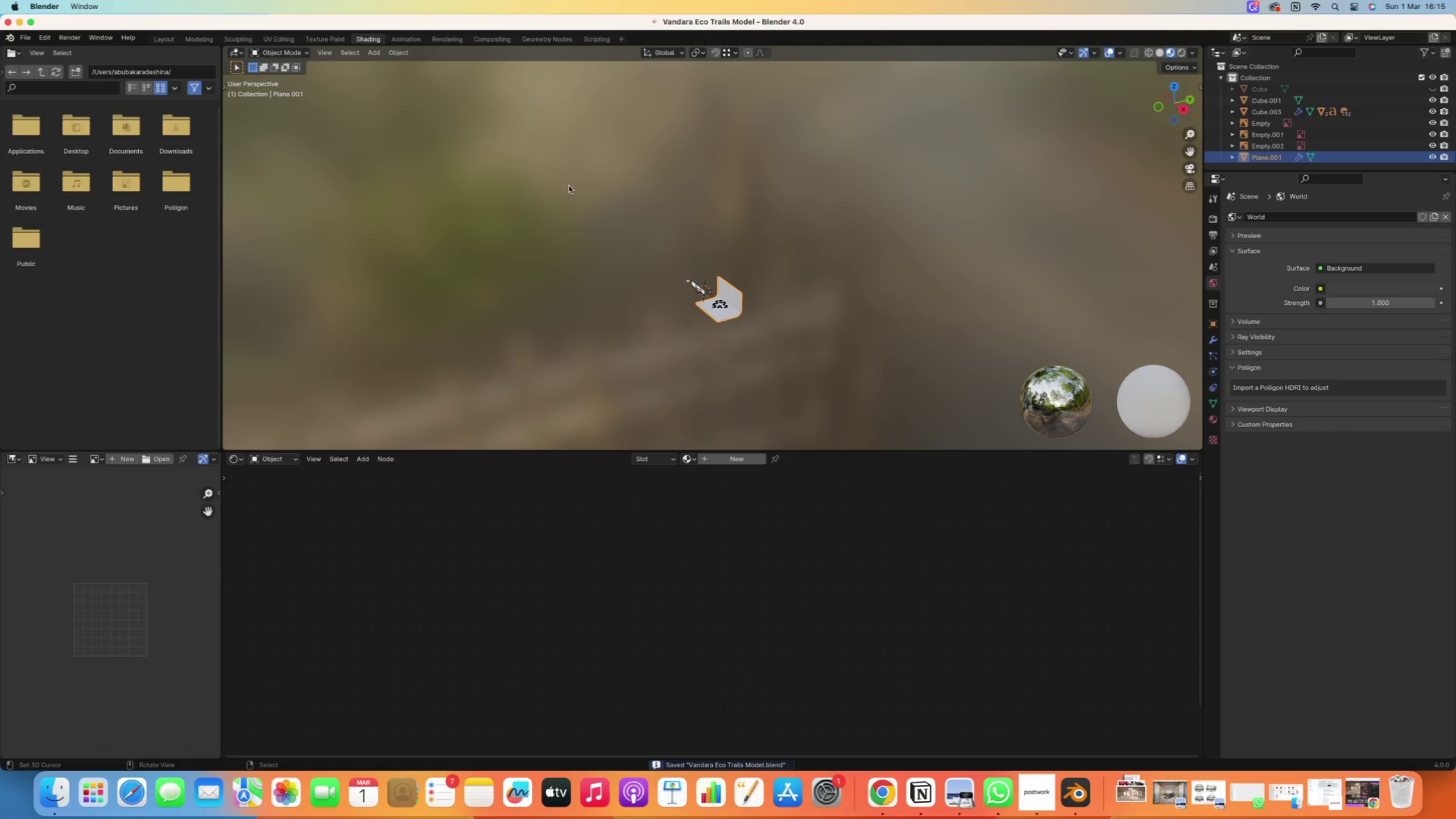 
scroll: coordinate [707, 336], scroll_direction: up, amount: 15.0
 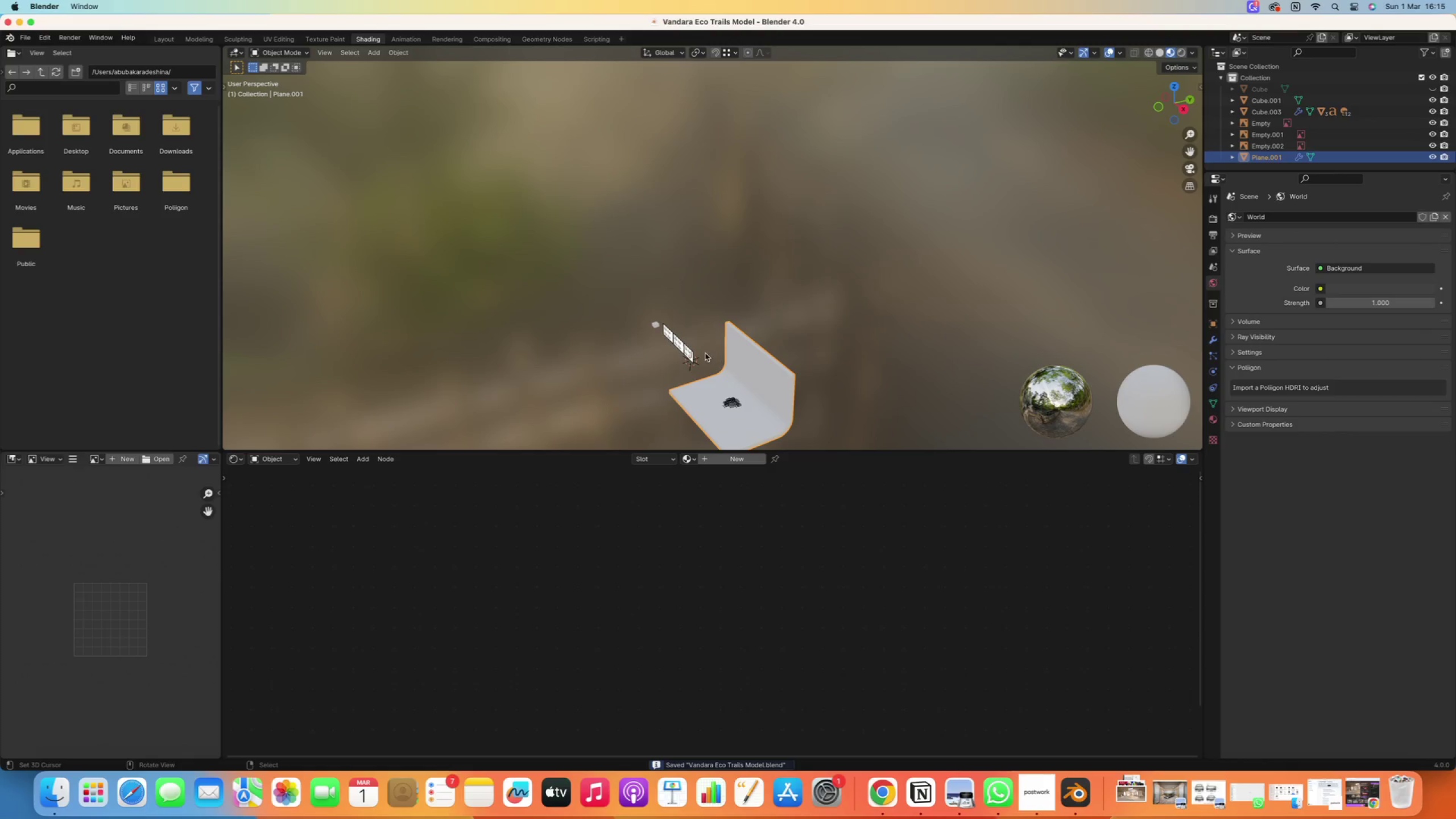 
hold_key(key=ShiftRight, duration=0.44)
 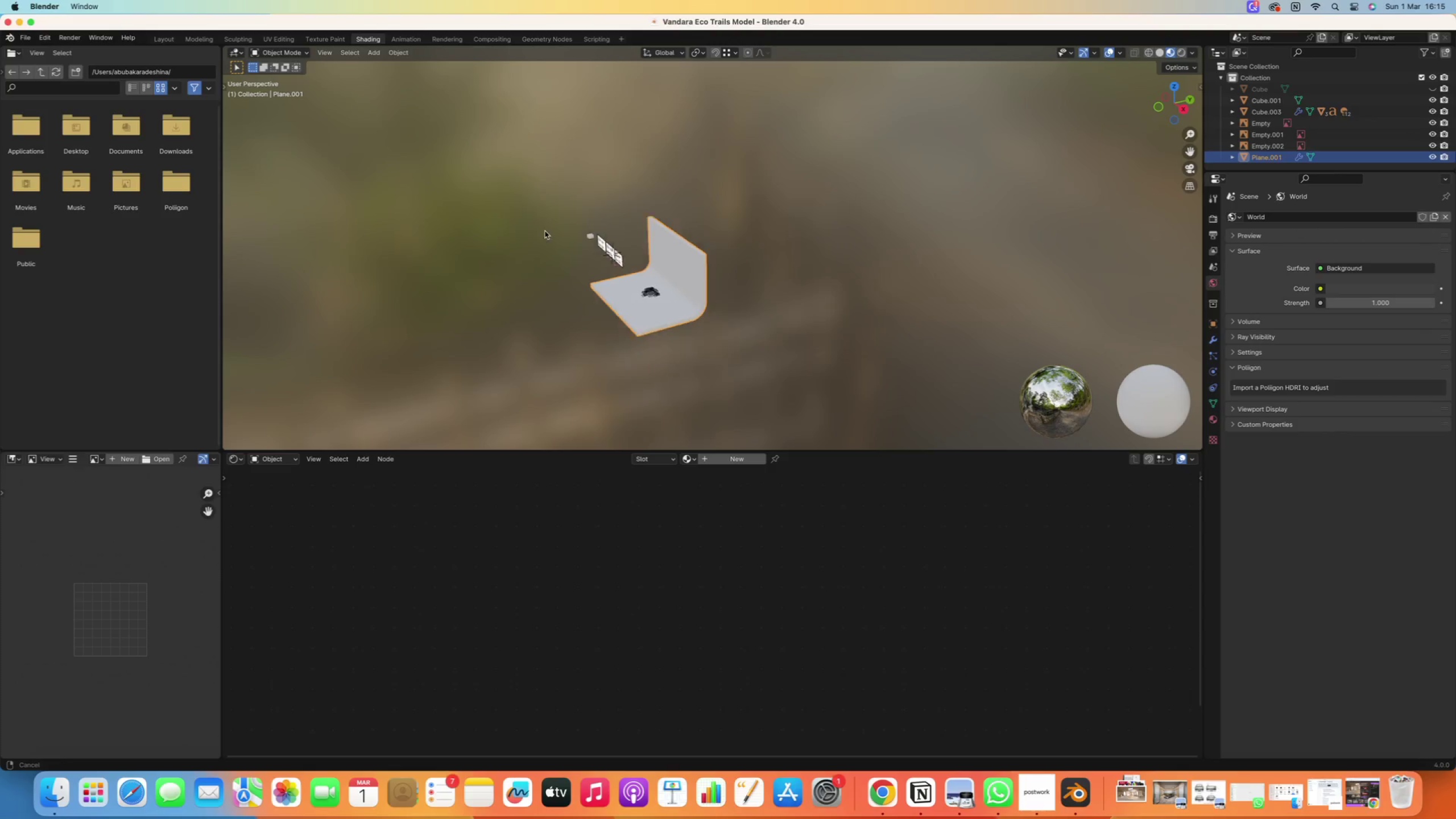 
scroll: coordinate [655, 282], scroll_direction: up, amount: 9.0
 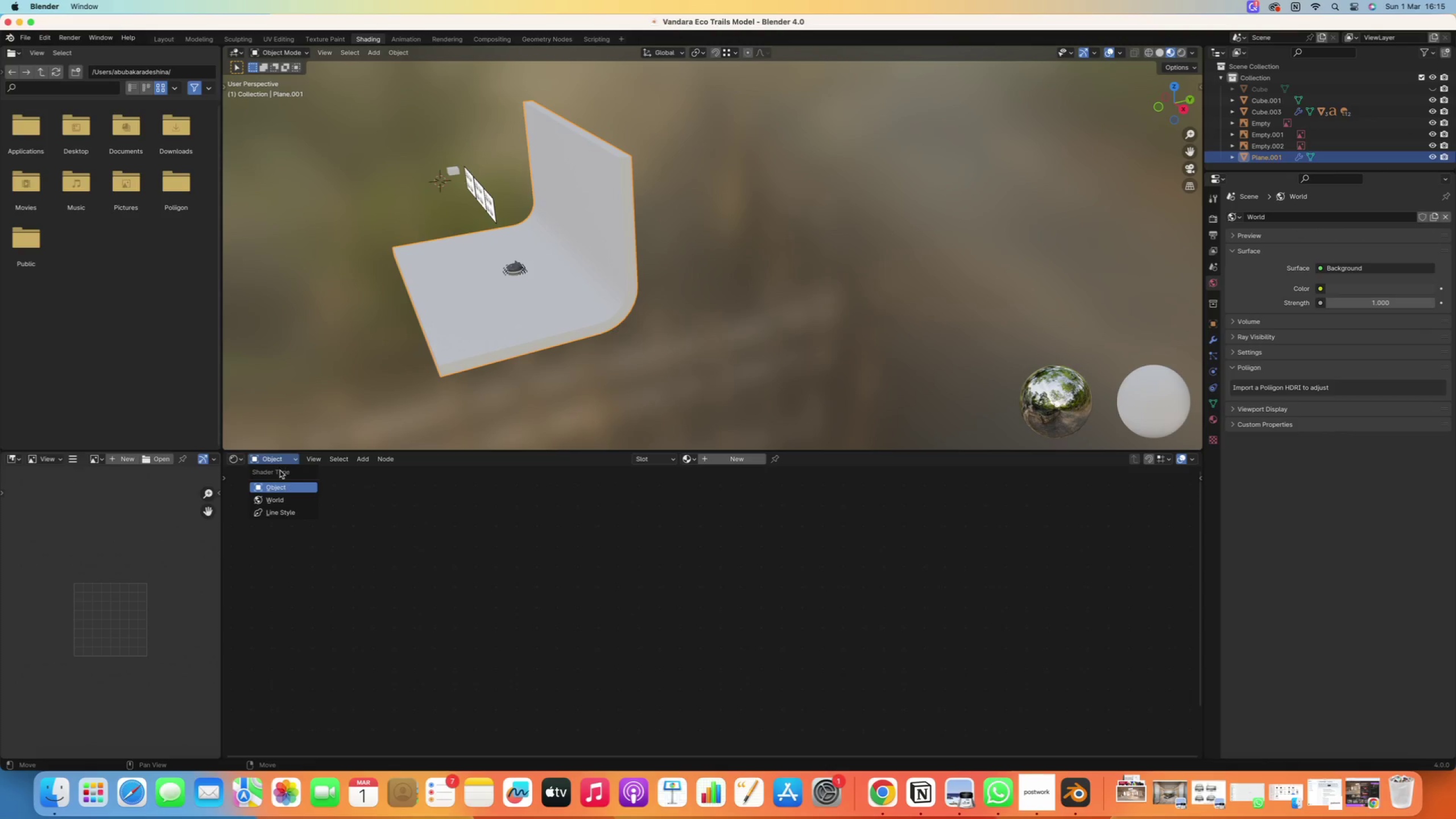 
left_click([274, 498])
 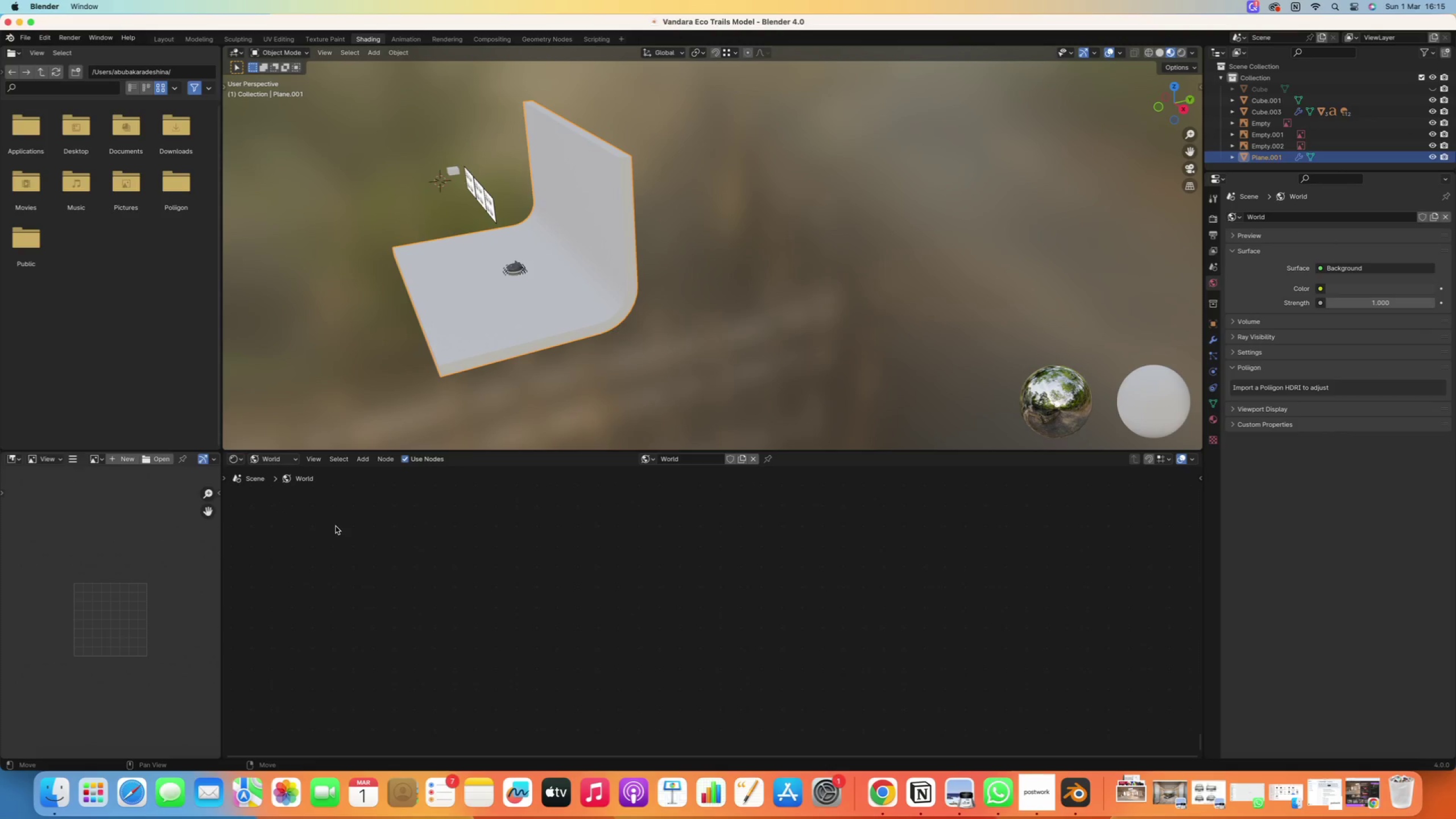 
left_click([622, 578])
 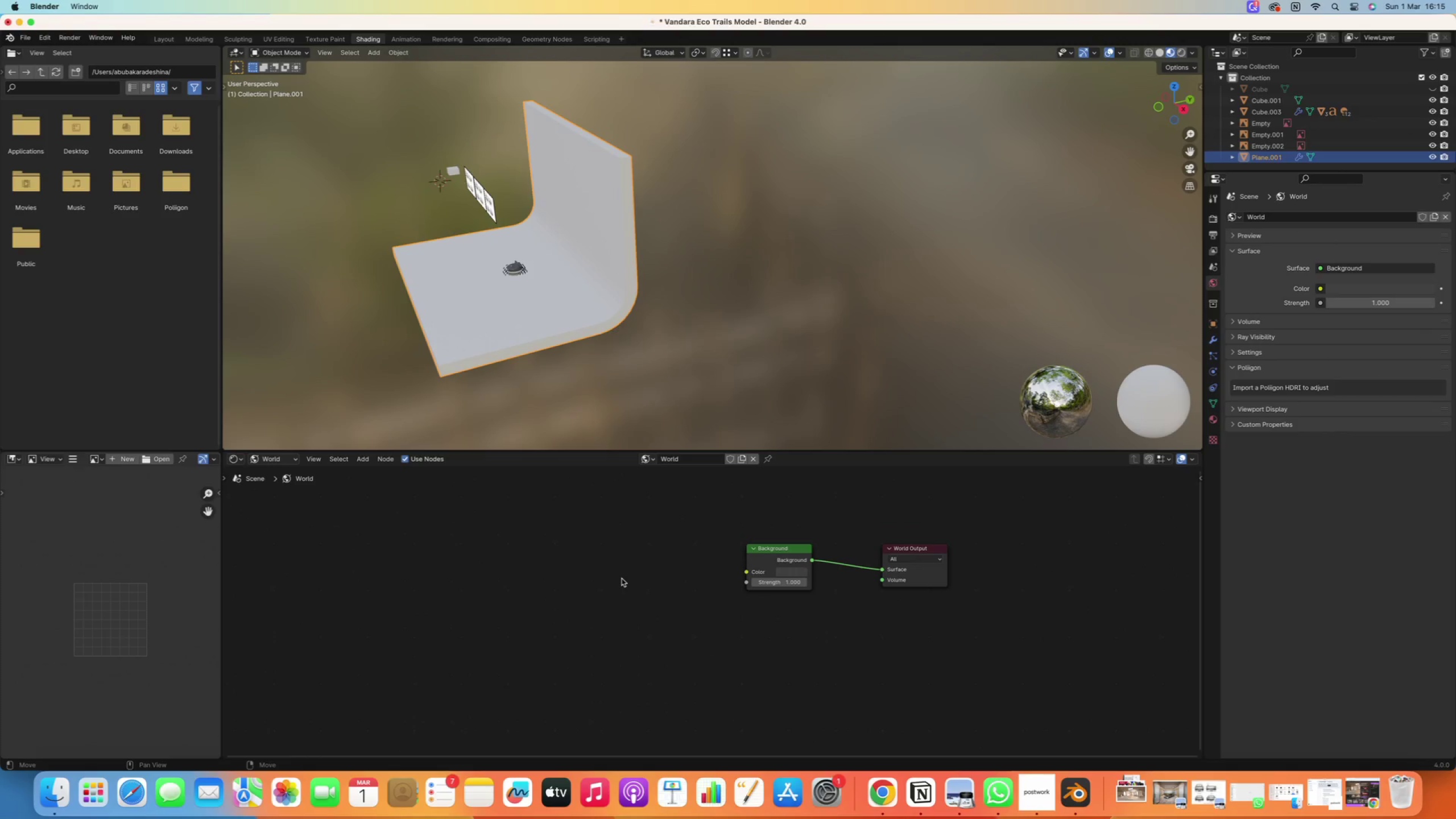 
scroll: coordinate [489, 563], scroll_direction: down, amount: 32.0
 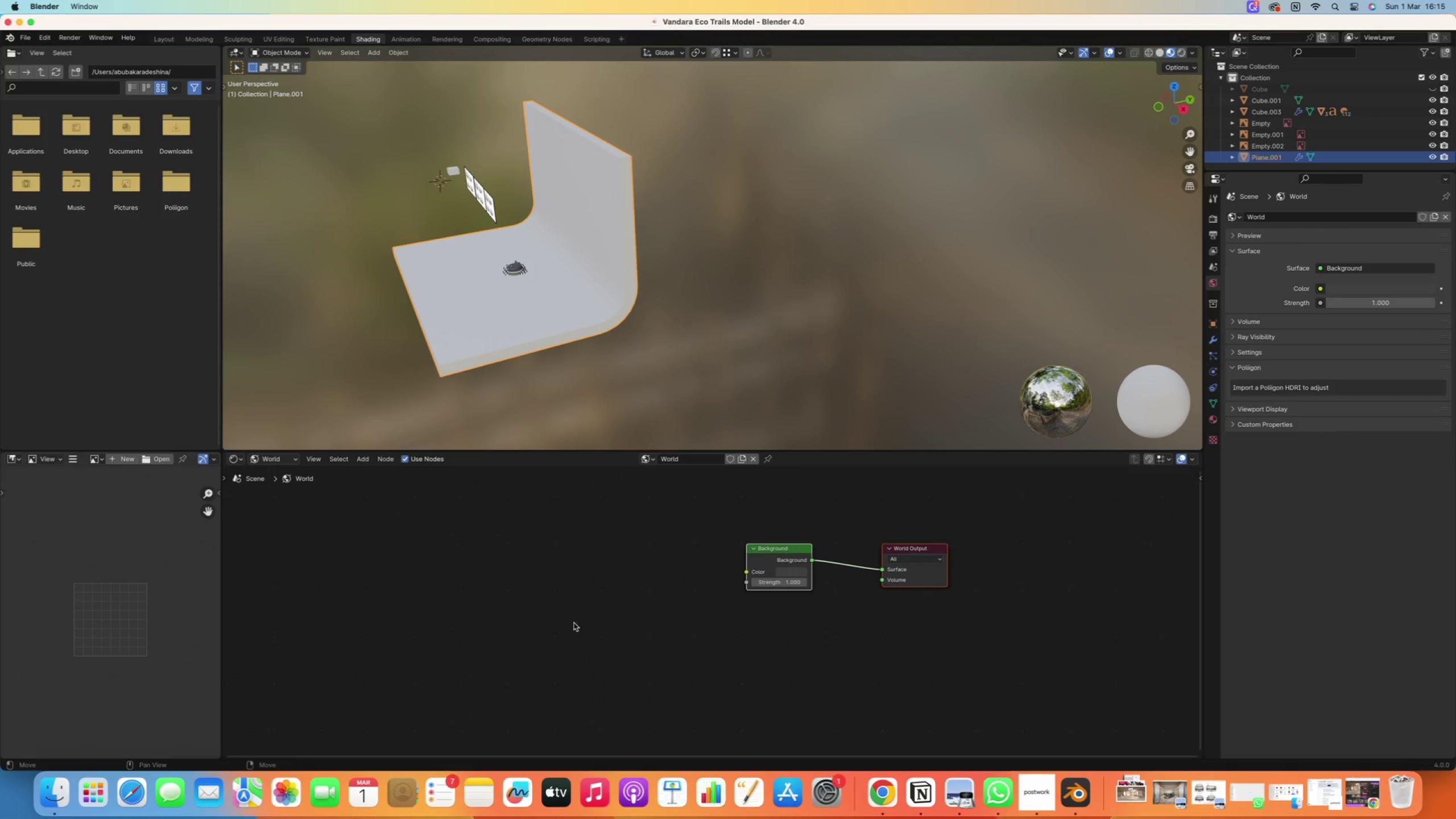 
key(Shift+A)
 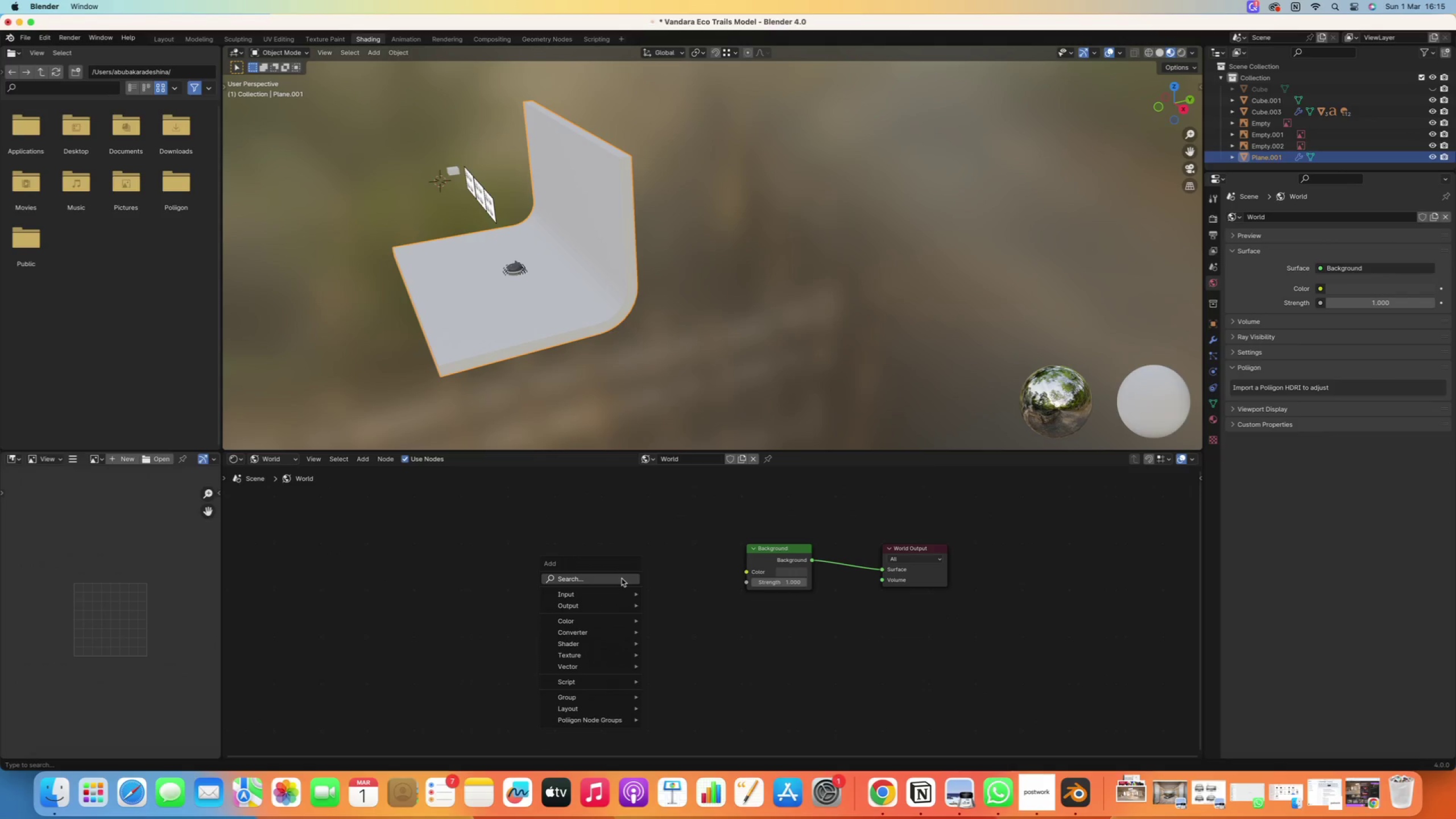 
left_click([622, 578])
 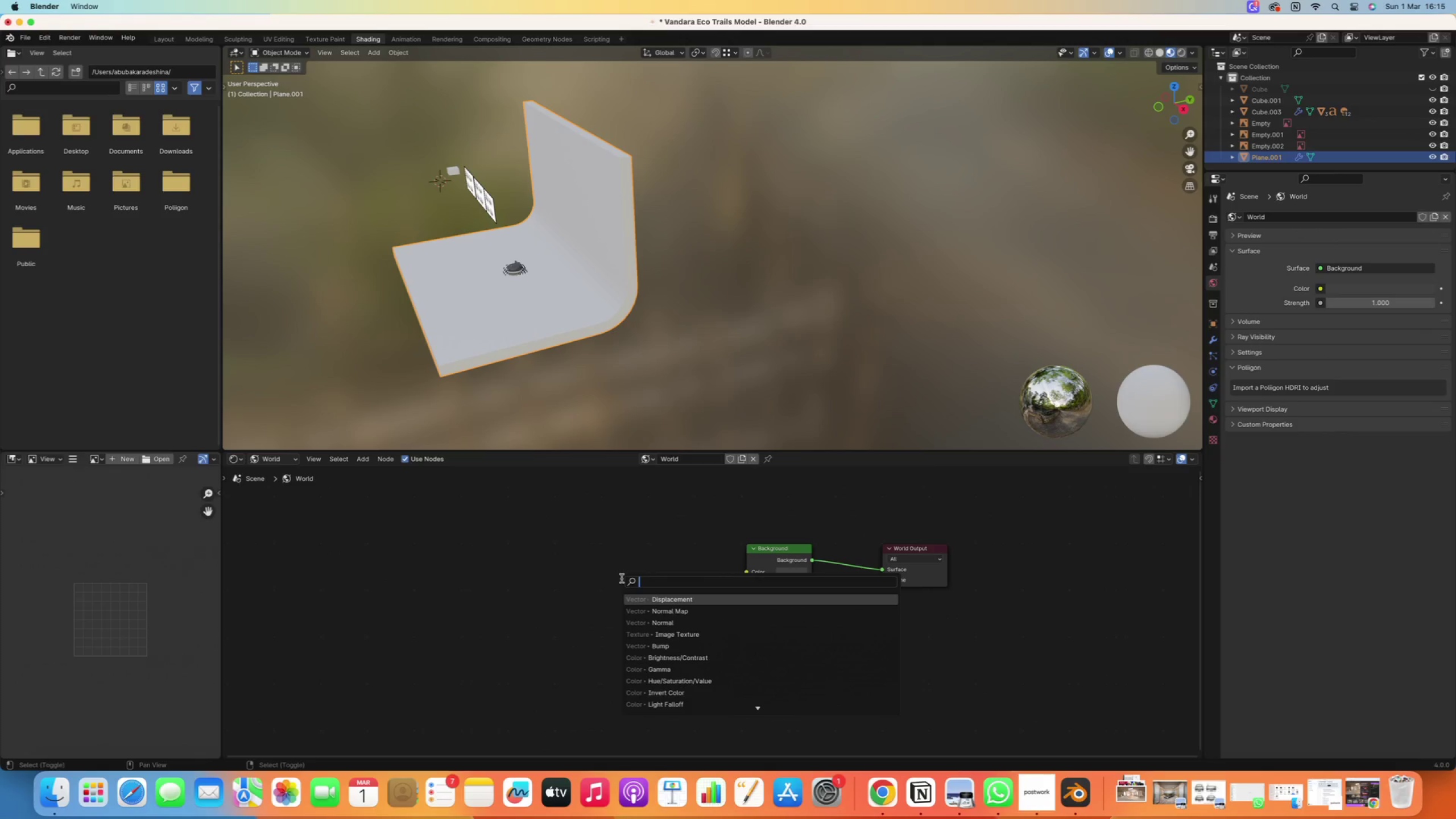 
type(EN)
 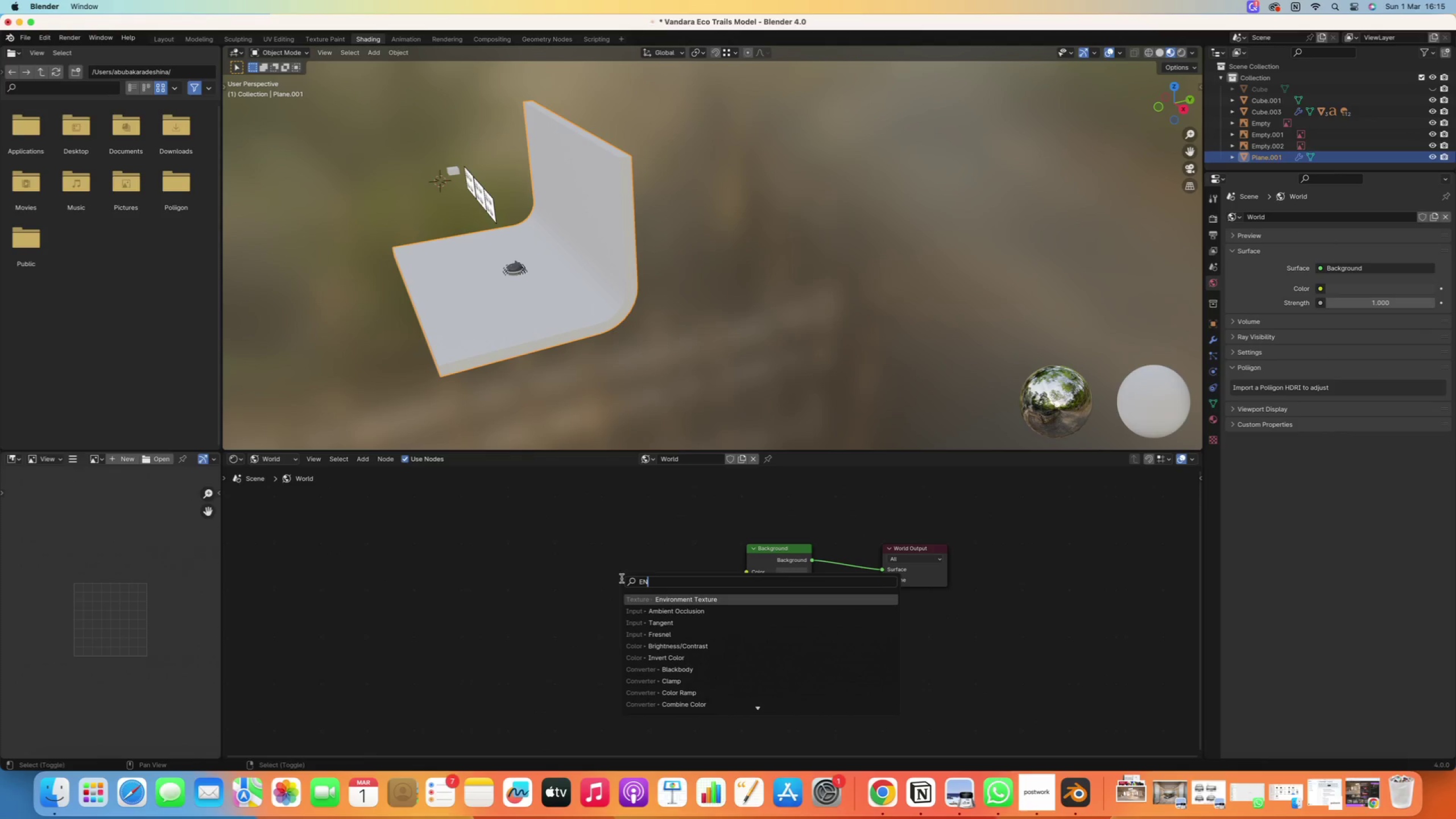 
key(Shift+Enter)
 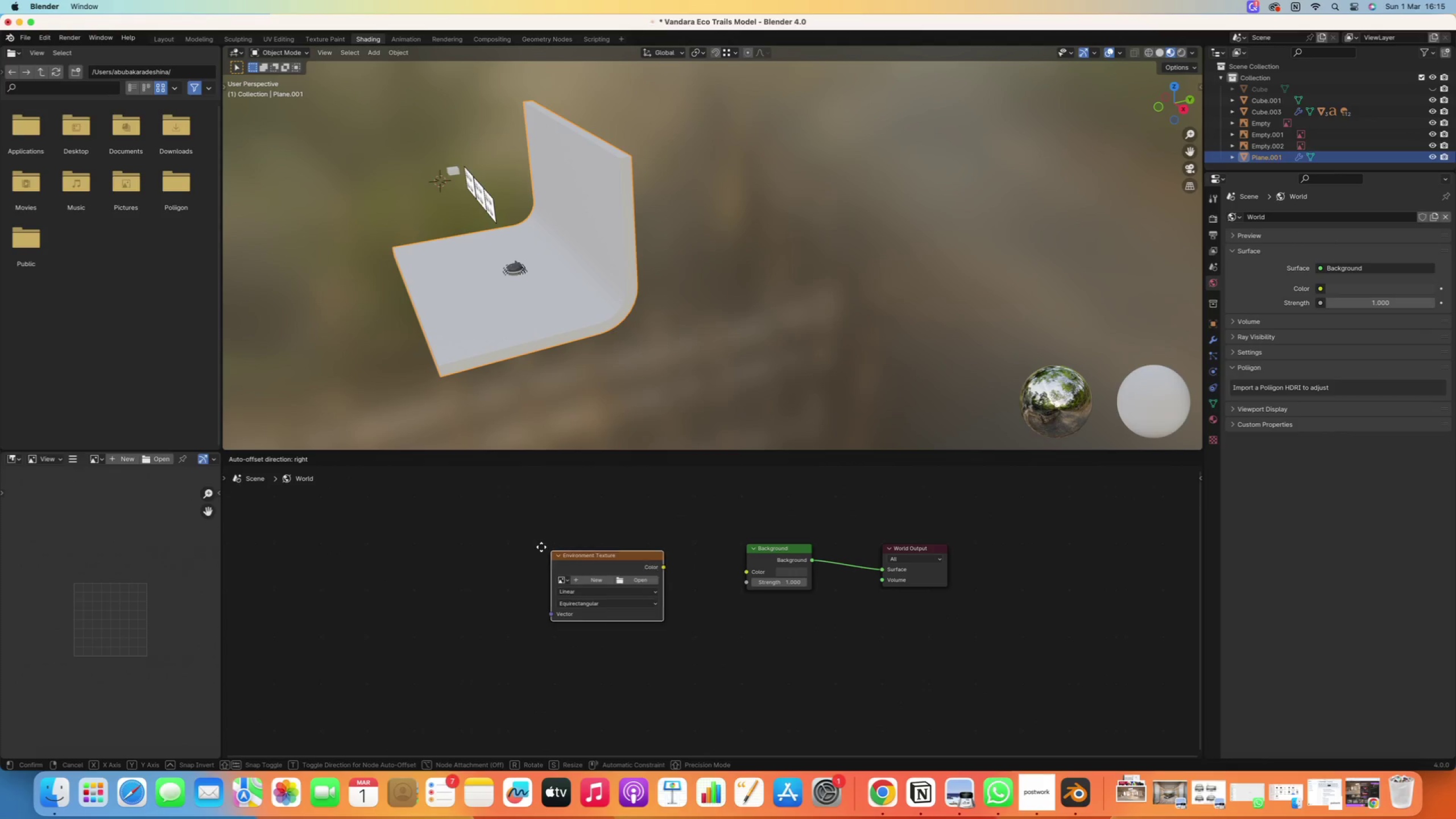 
left_click([475, 517])
 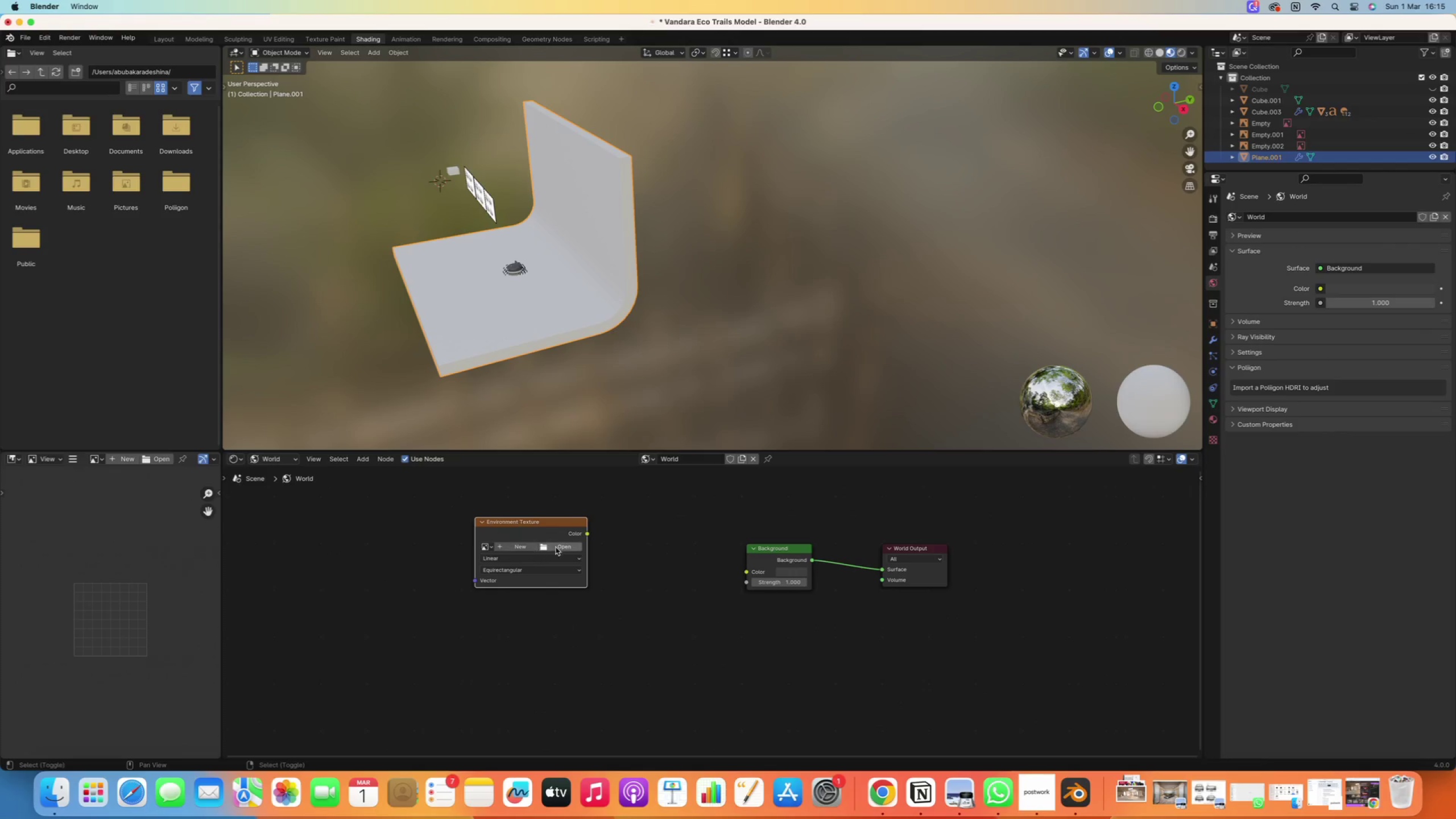 
left_click([563, 547])
 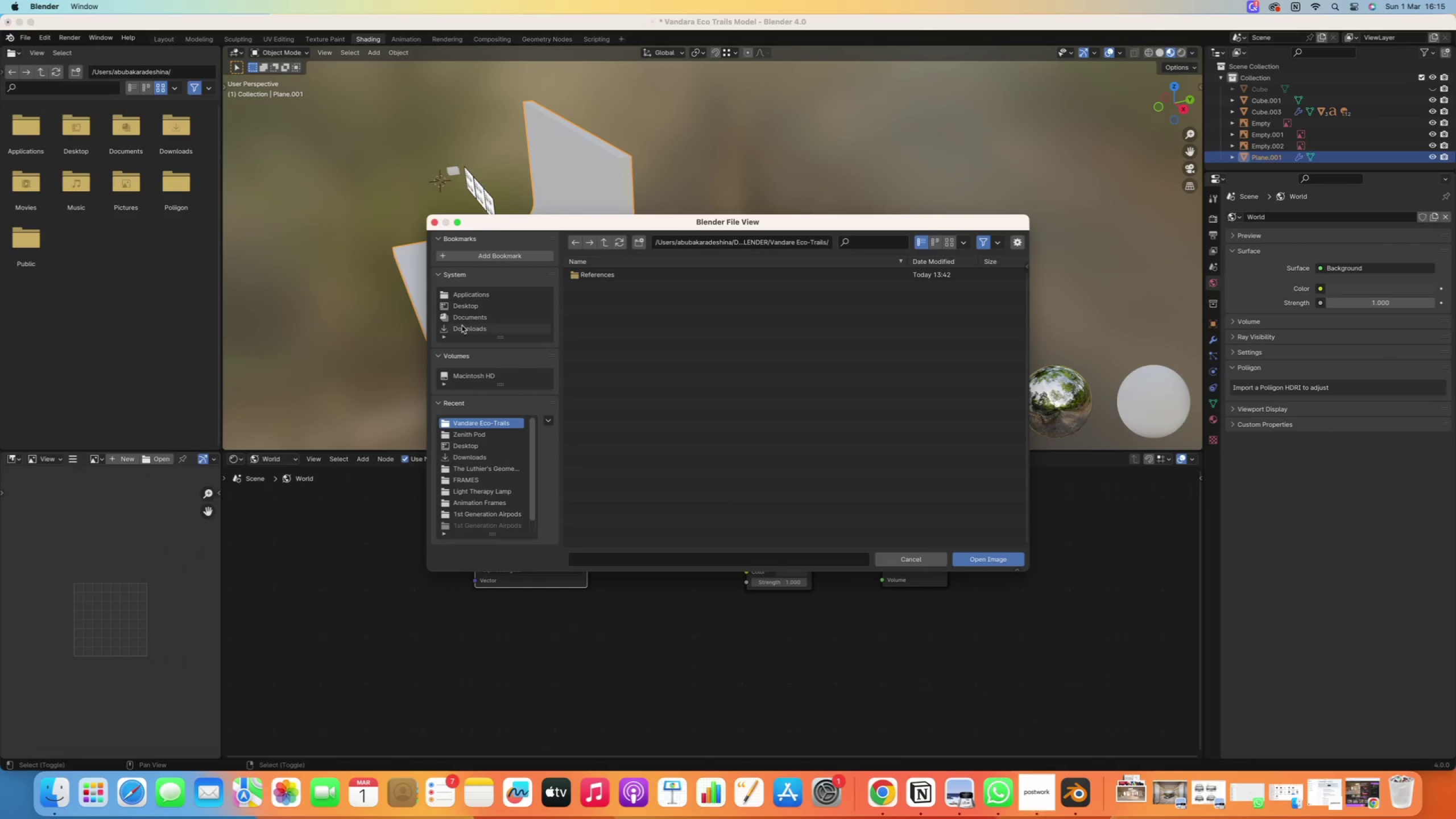 
left_click([466, 328])
 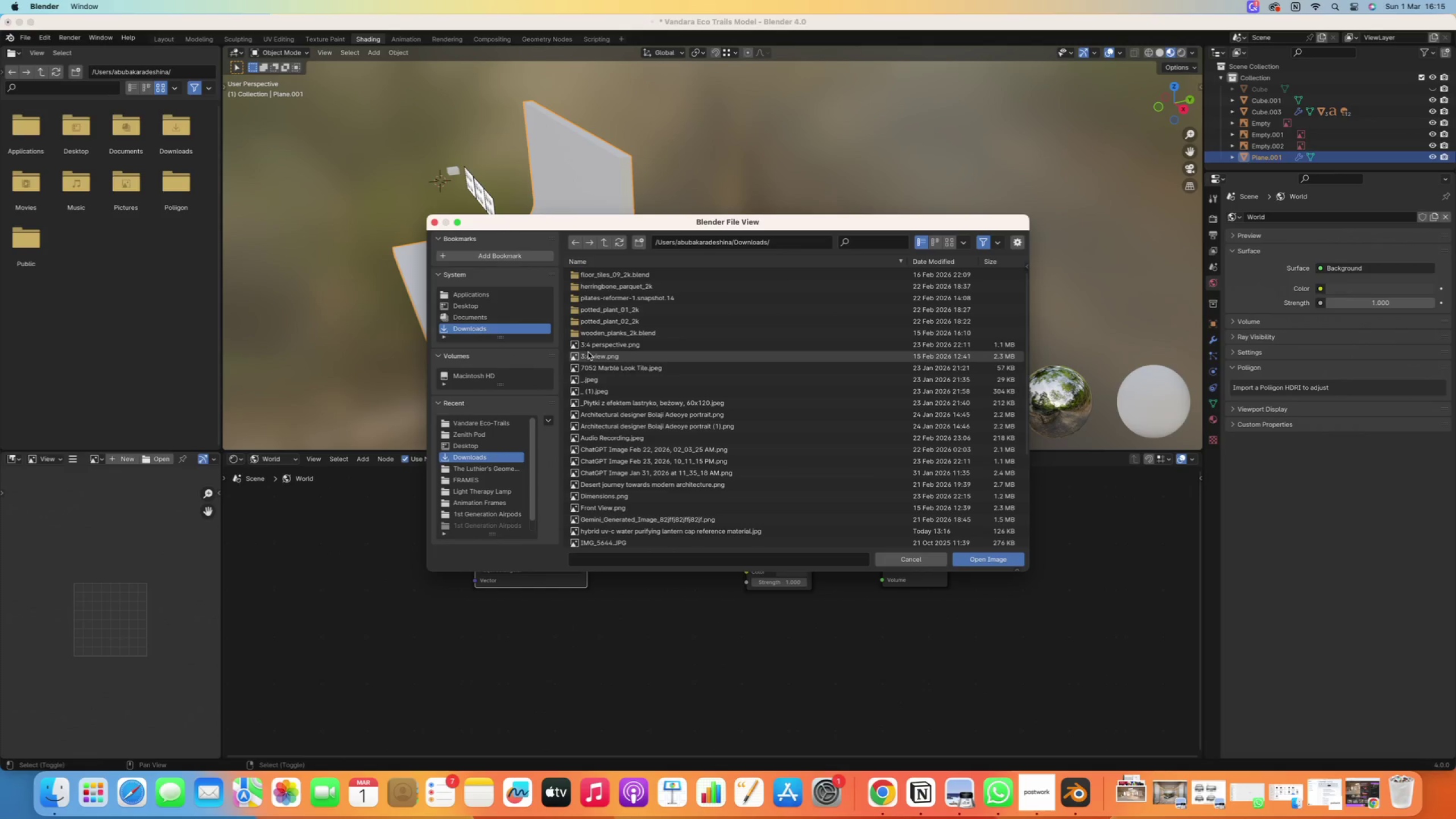 
scroll: coordinate [644, 474], scroll_direction: down, amount: 39.0
 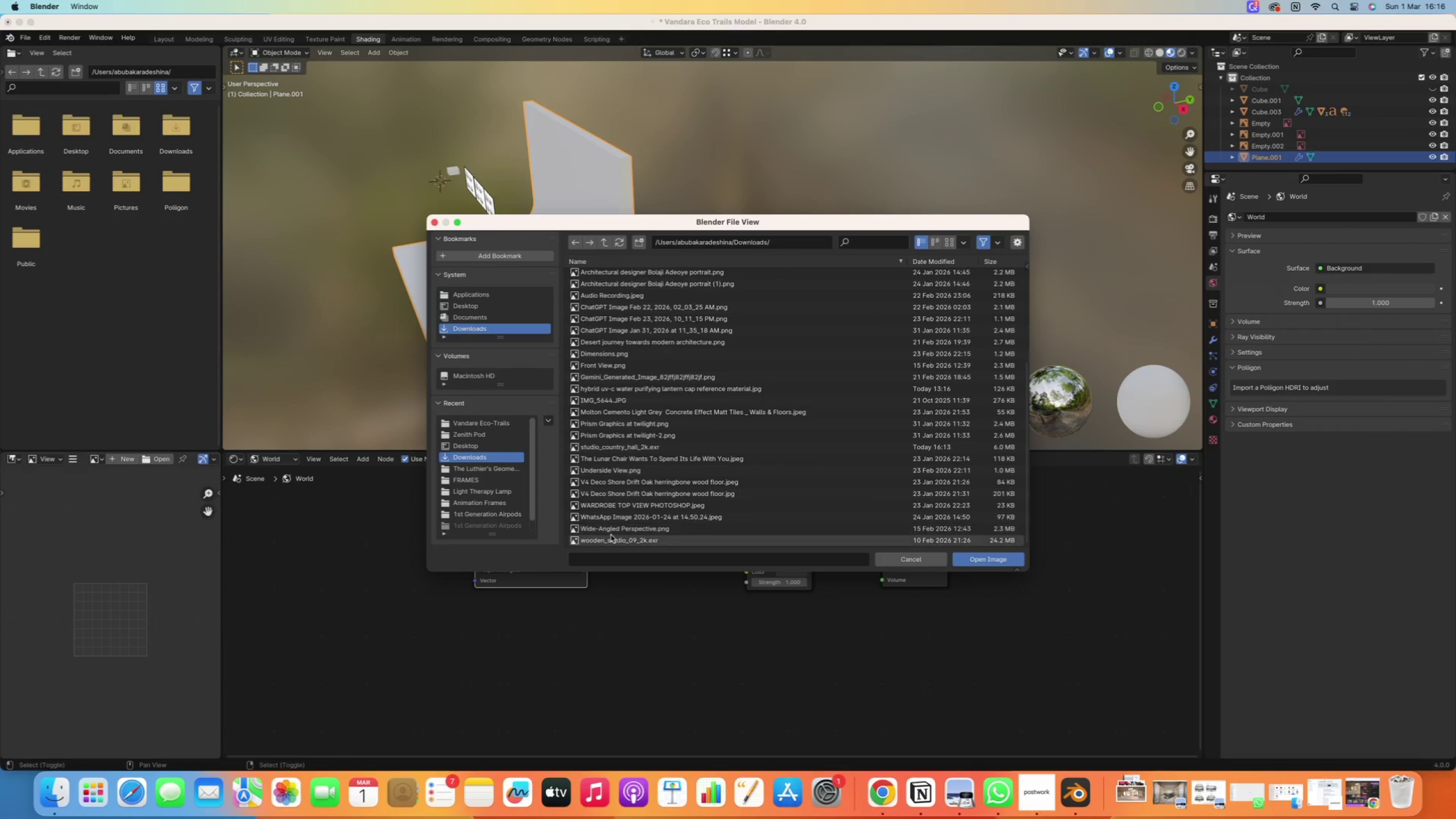 
left_click([615, 537])
 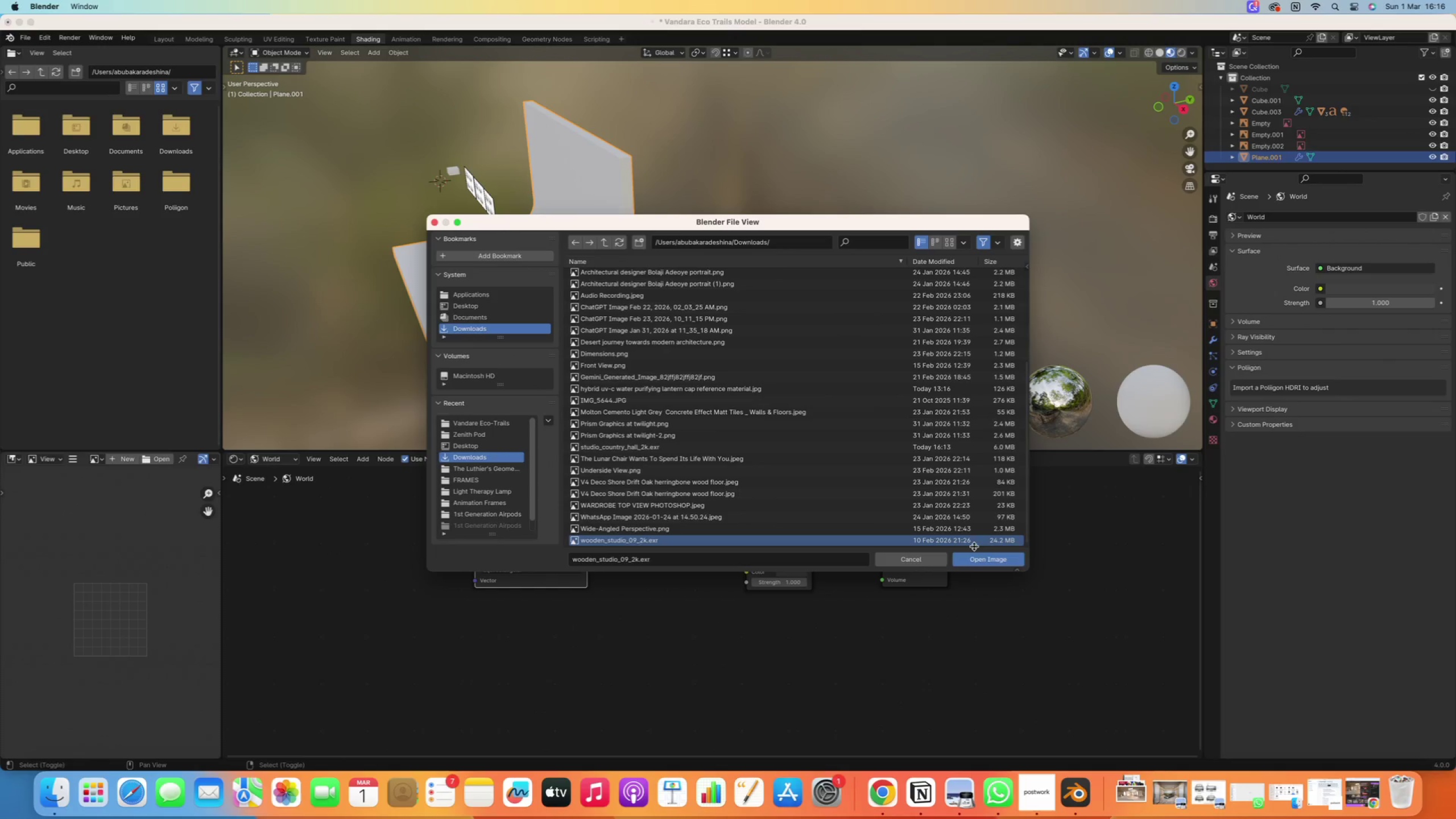 
left_click([987, 560])
 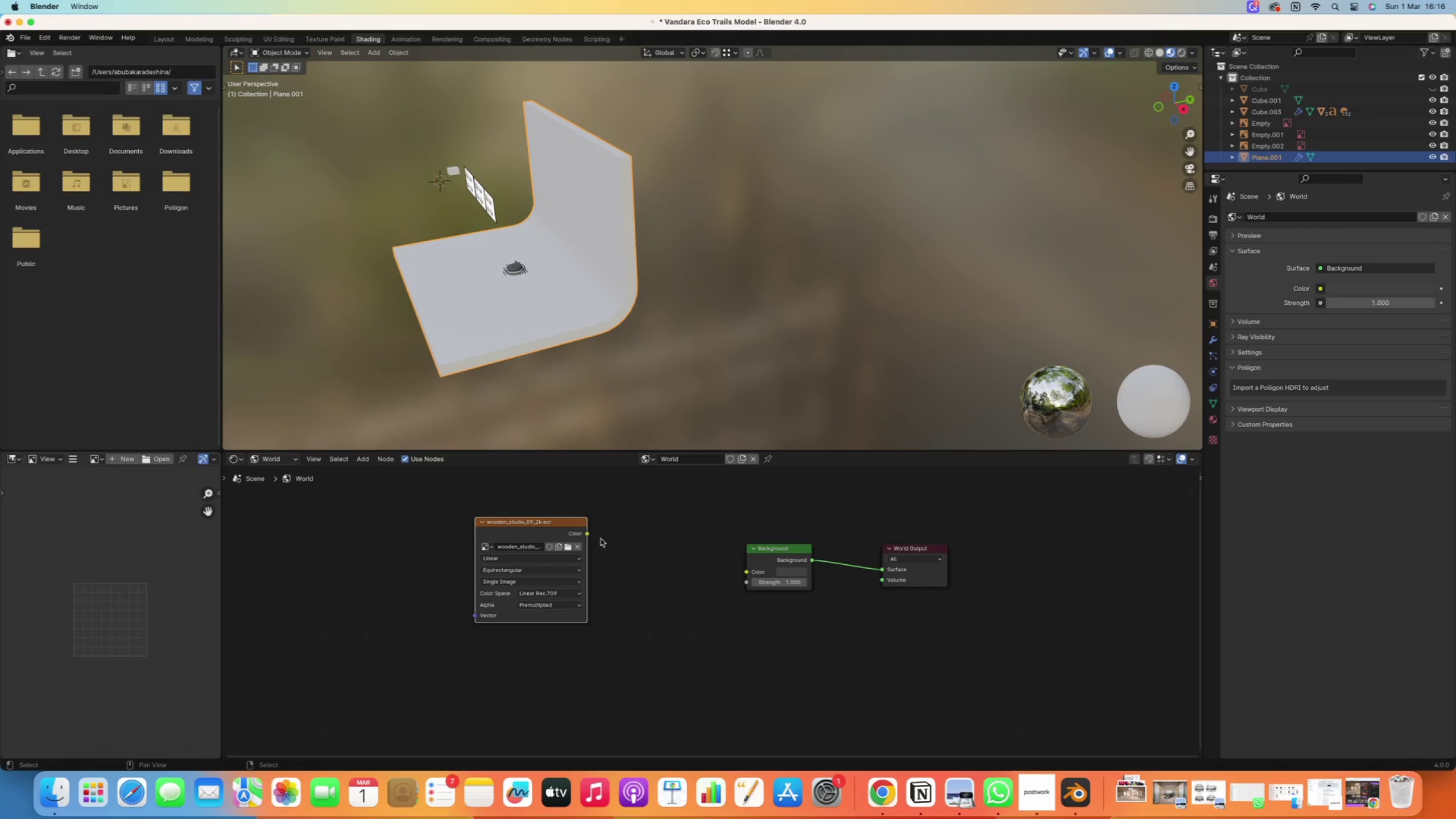 
left_click_drag(start_coordinate=[587, 533], to_coordinate=[744, 574])
 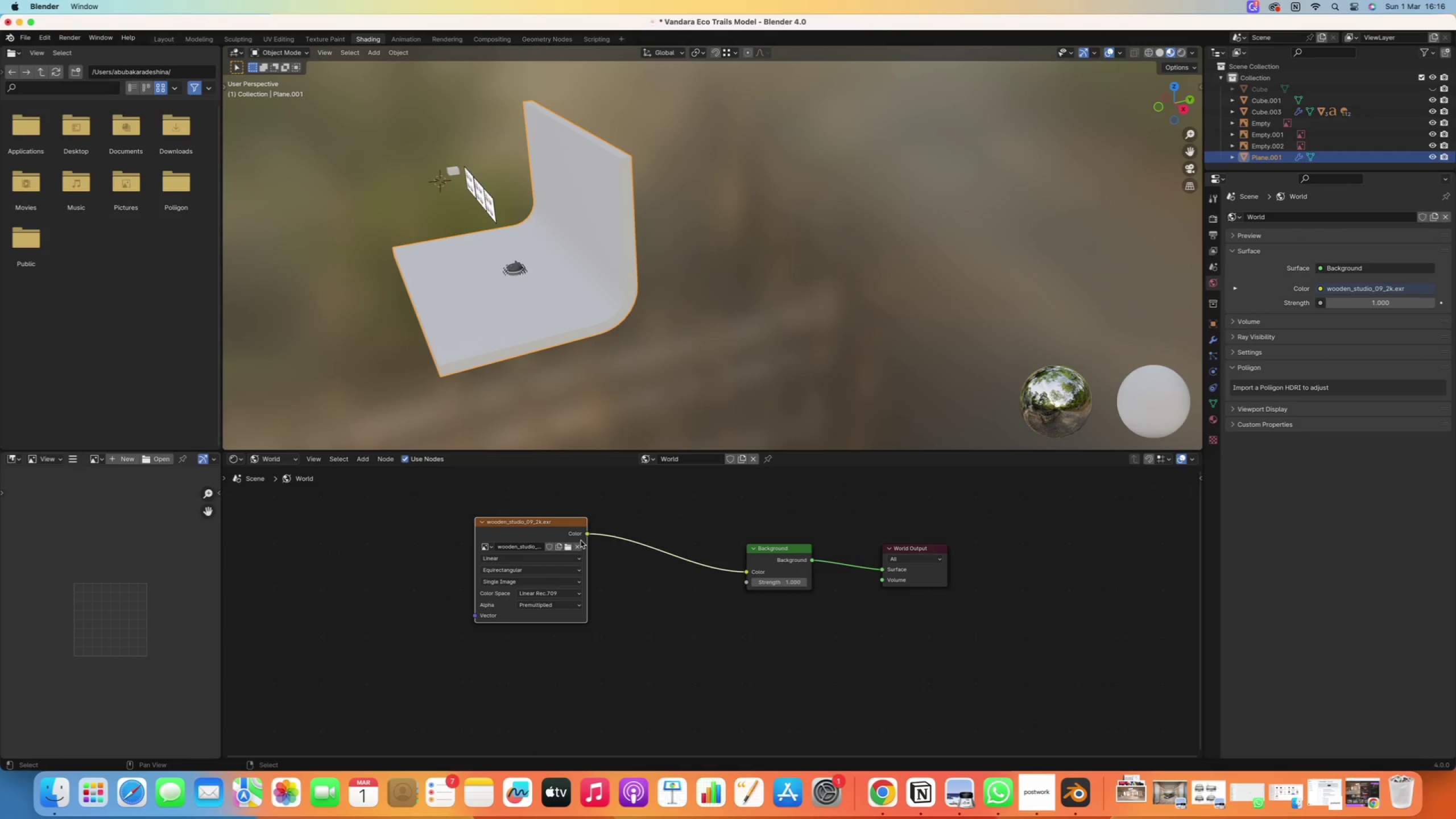 
left_click_drag(start_coordinate=[547, 531], to_coordinate=[663, 549])
 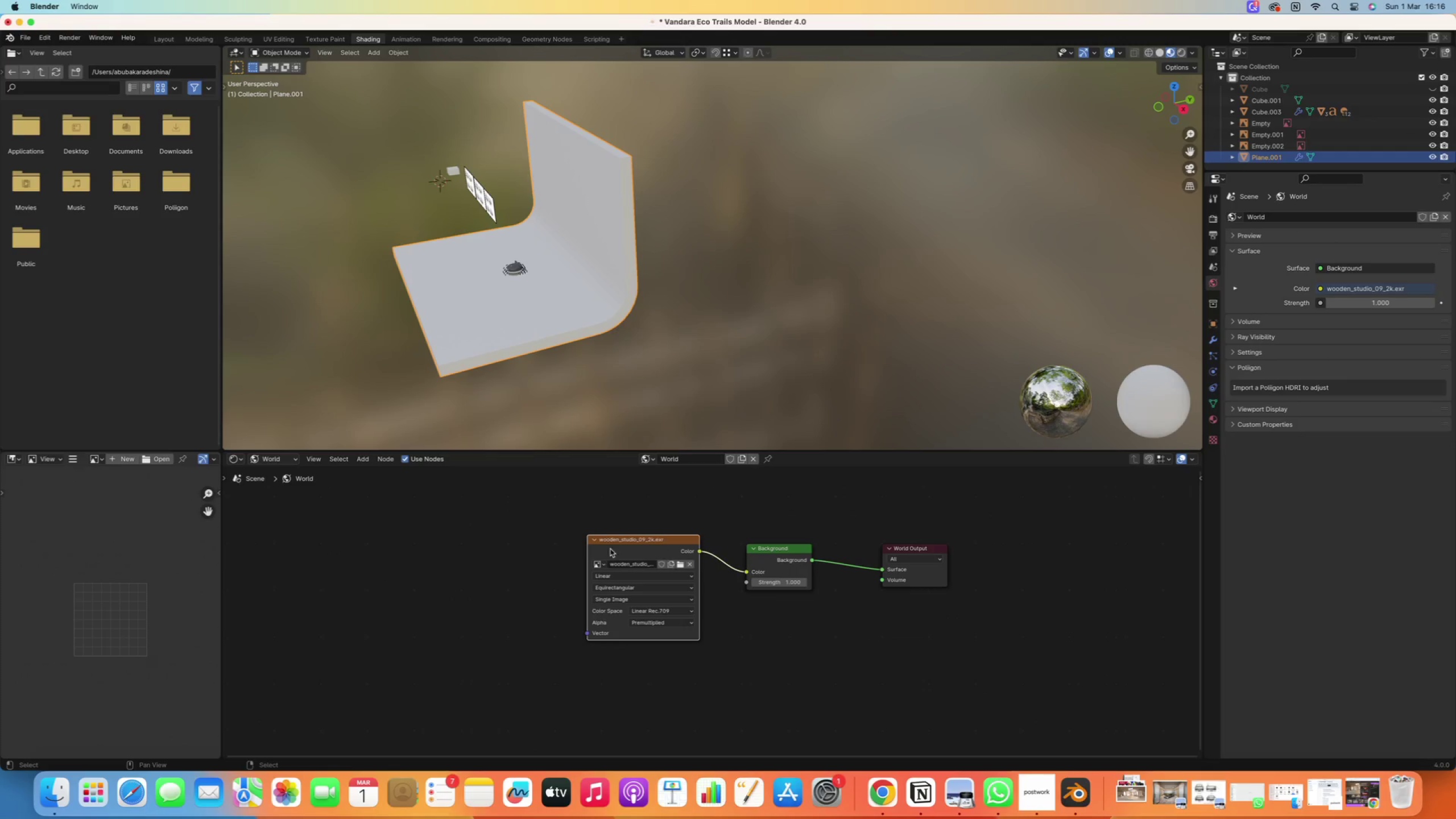 
double_click([550, 548])
 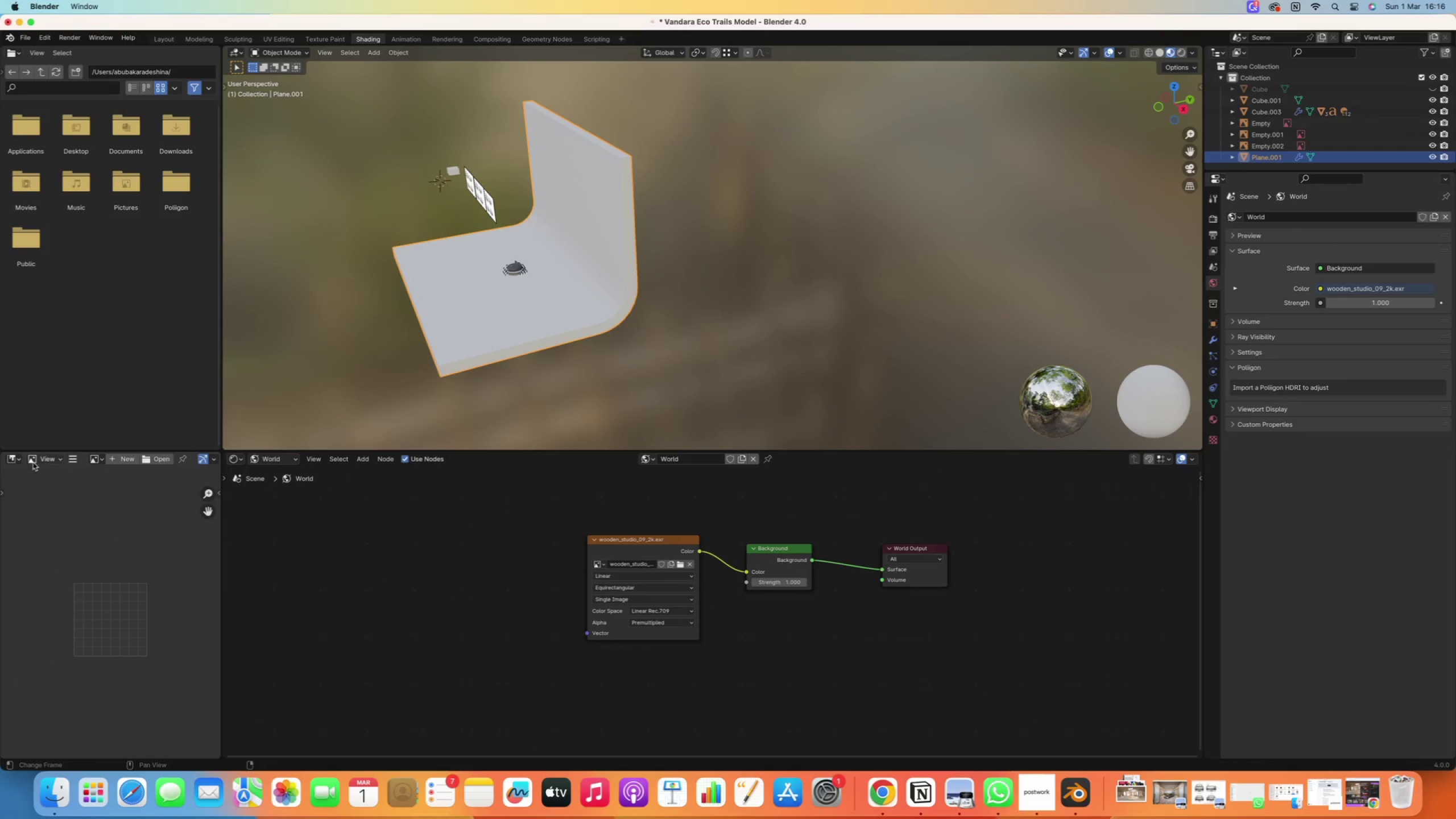 
left_click([51, 461])
 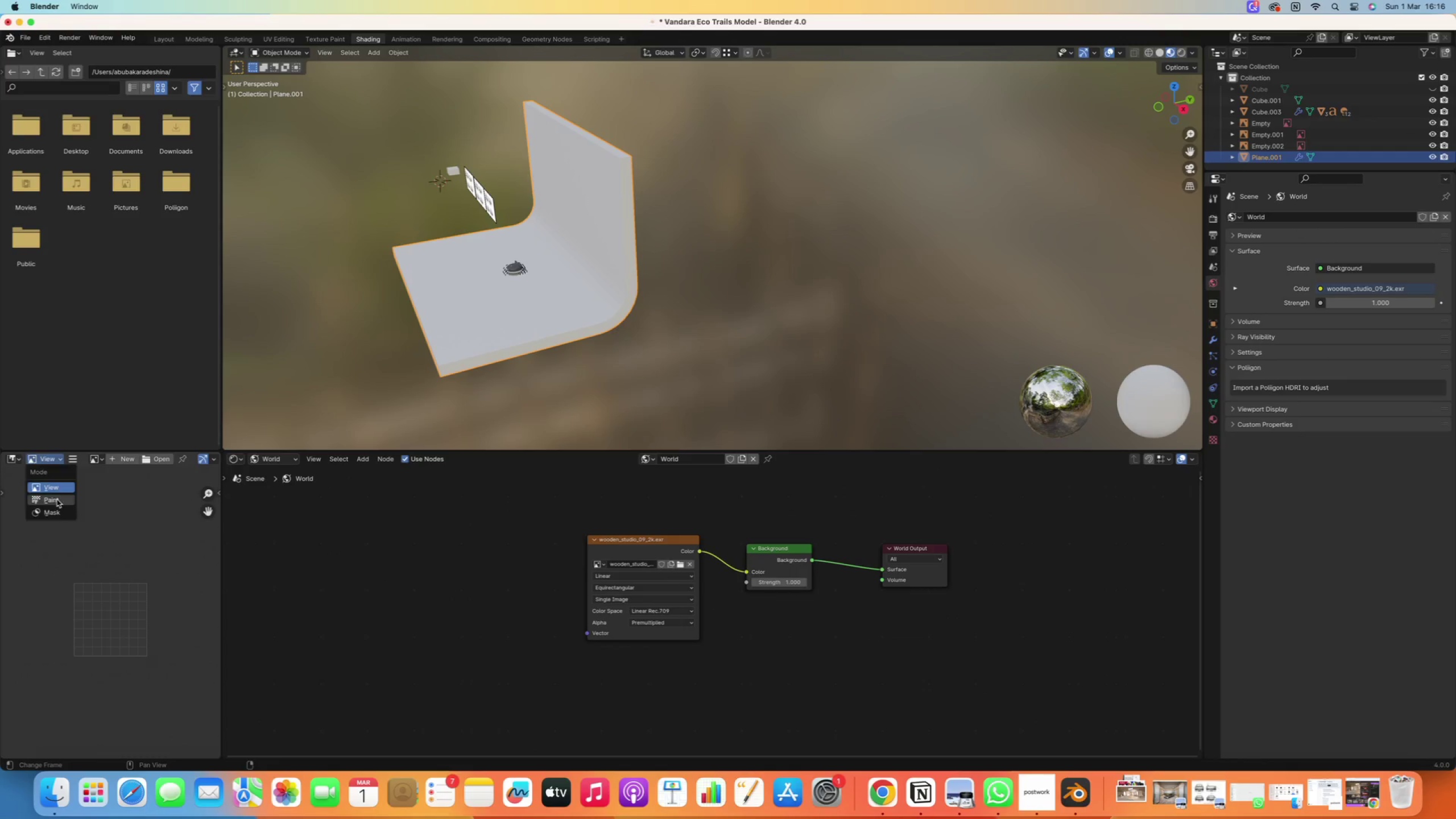 
left_click([133, 522])
 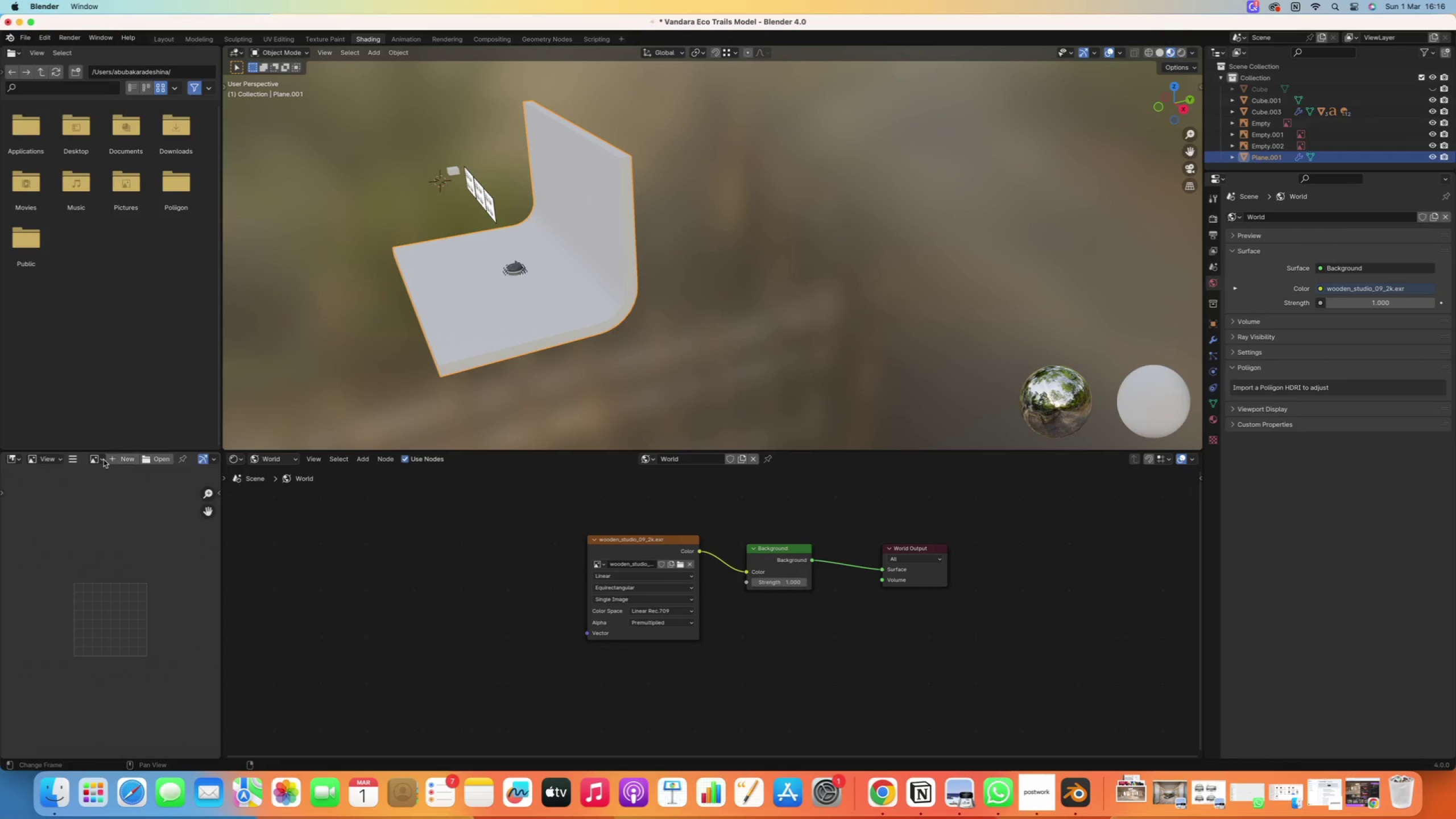 
left_click([96, 458])
 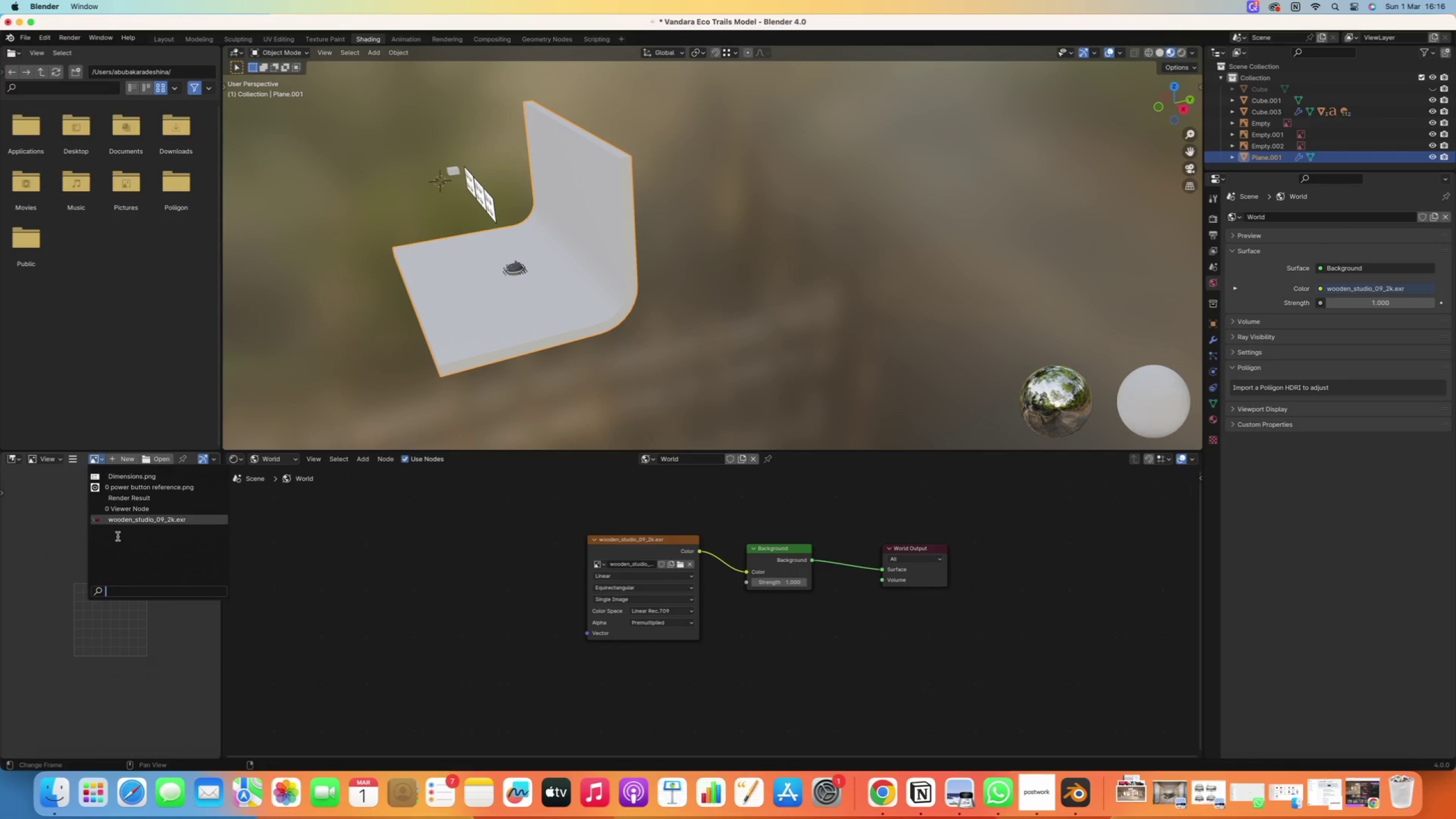 
left_click([123, 521])
 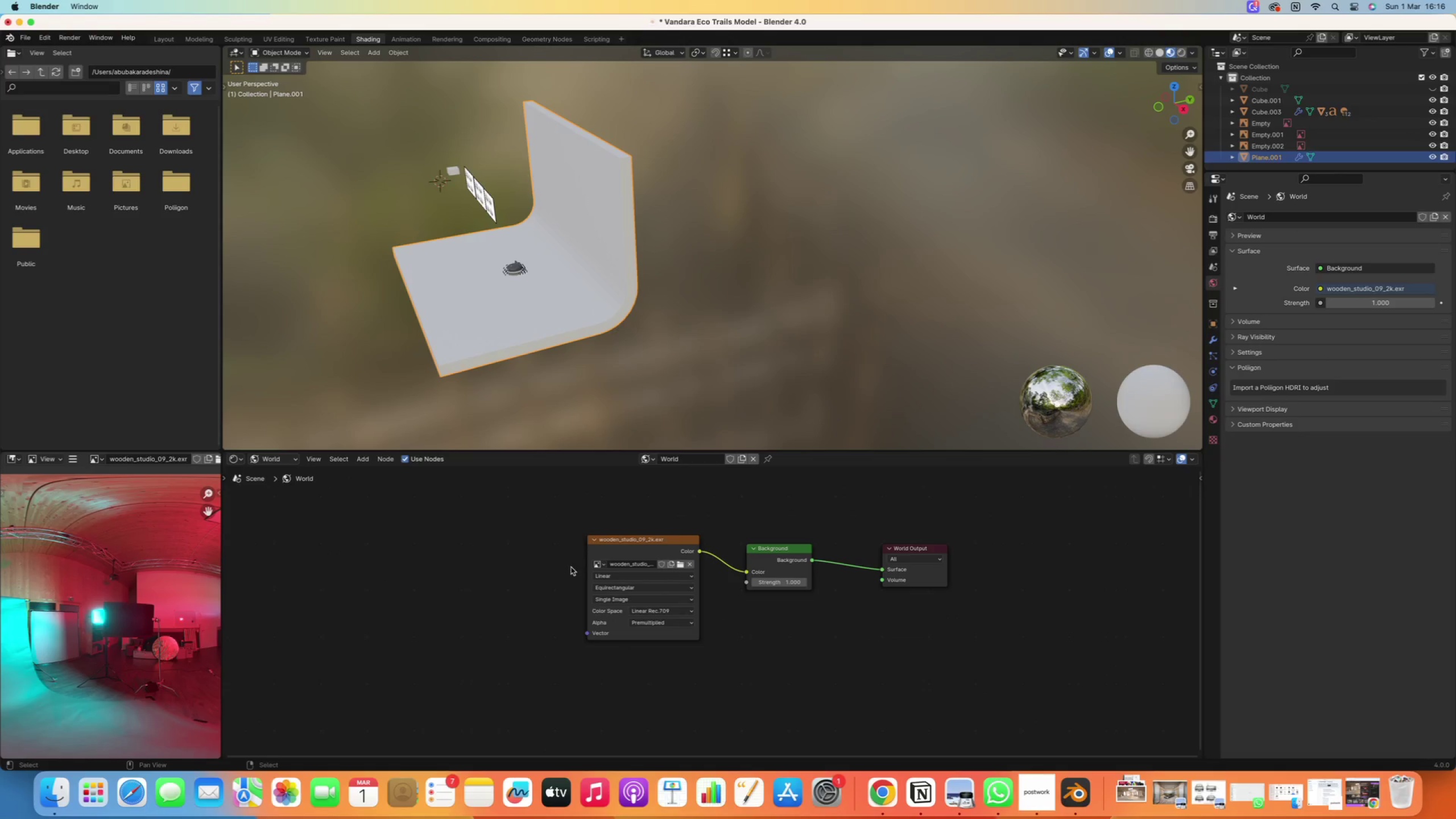 
wait(5.22)
 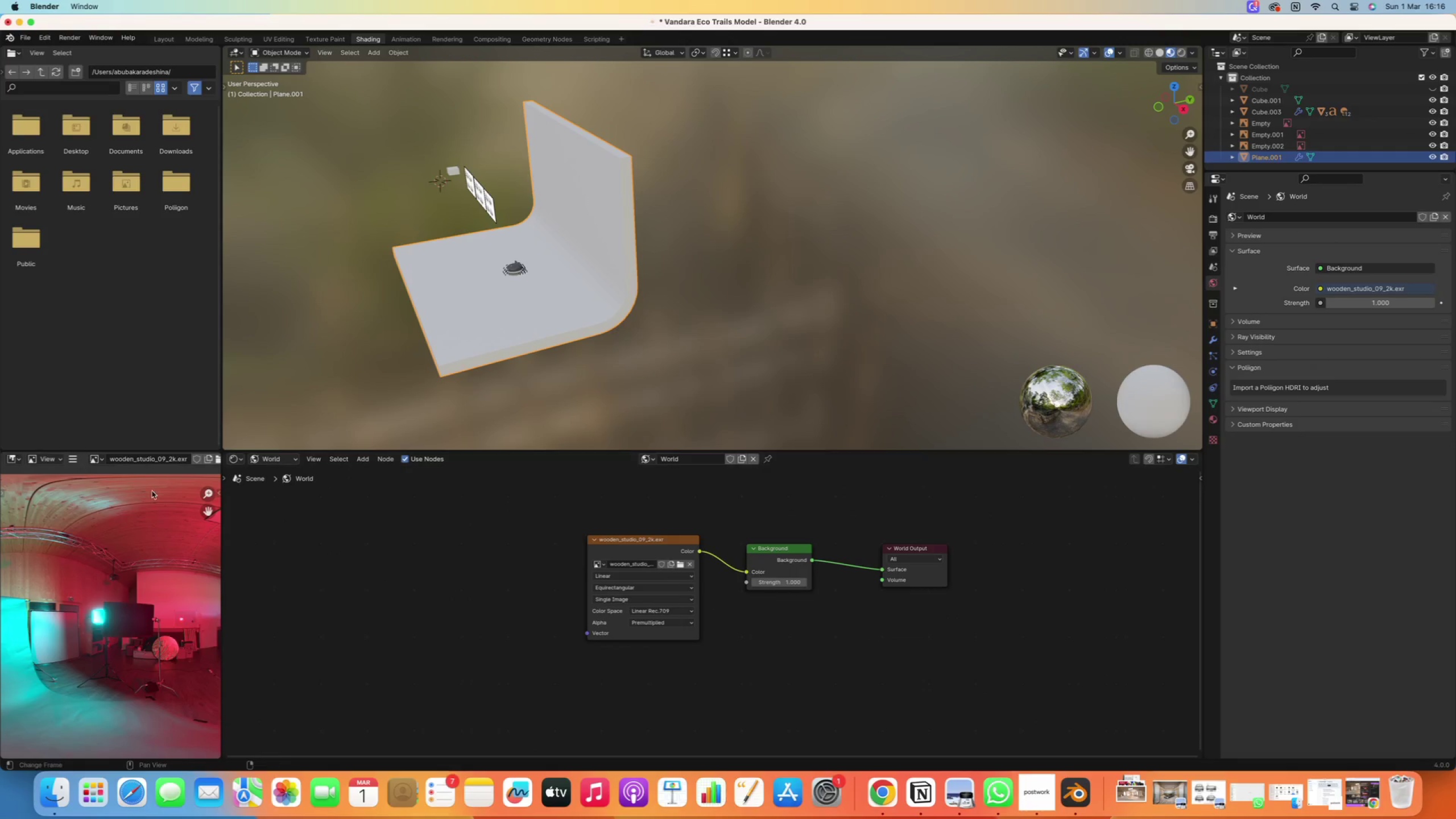 
left_click([680, 566])
 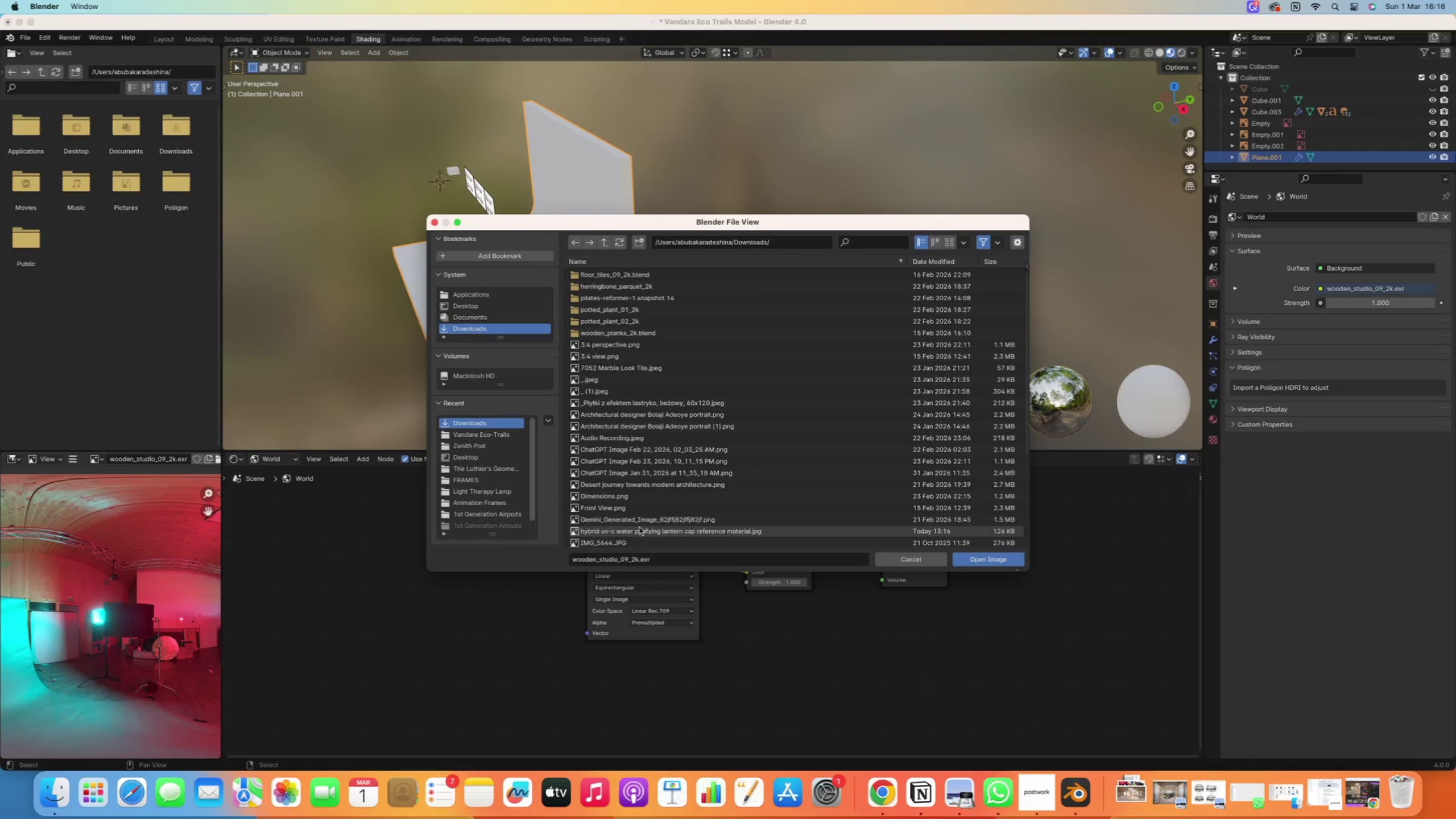 
scroll: coordinate [625, 366], scroll_direction: up, amount: 19.0
 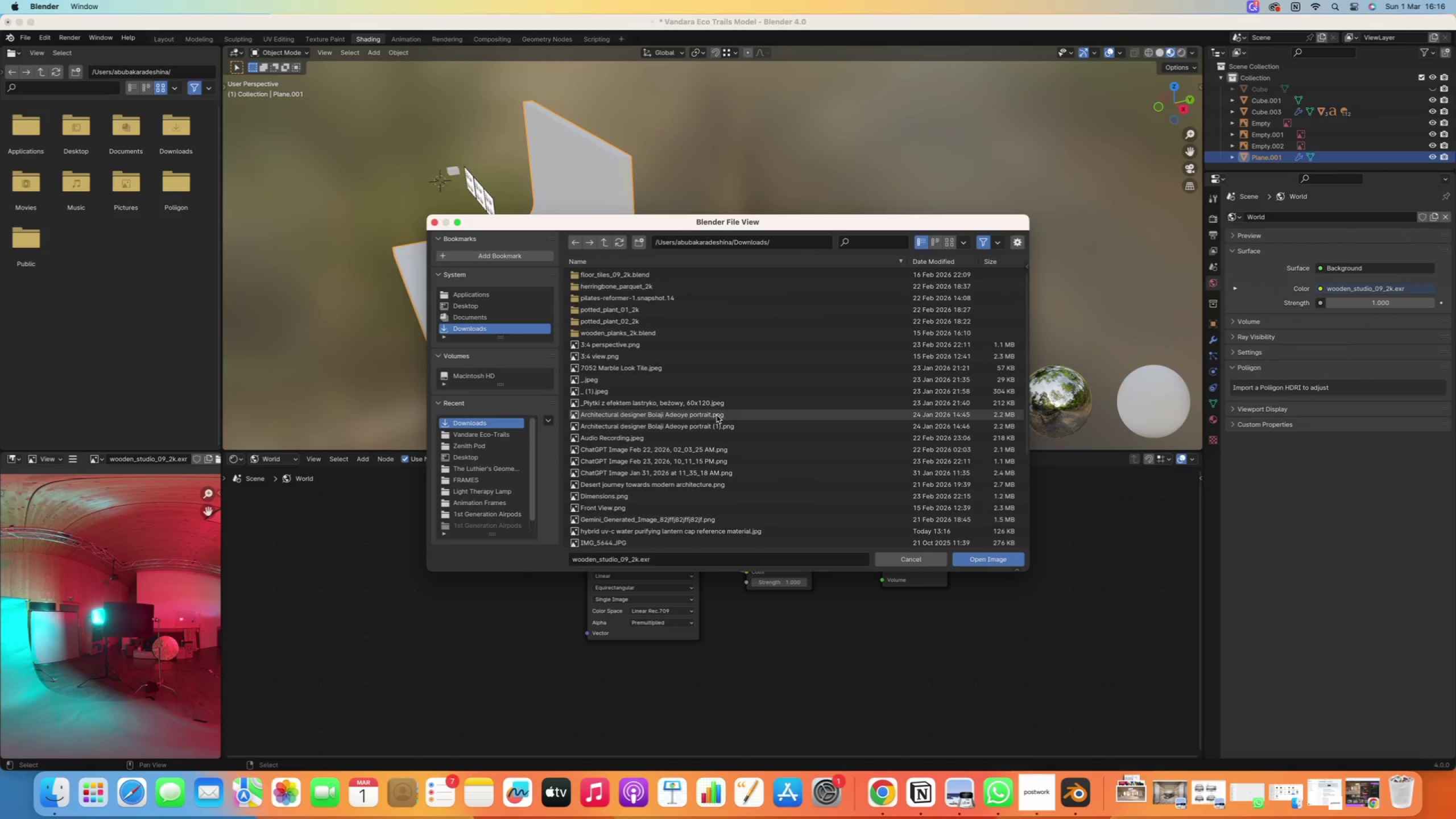 
scroll: coordinate [726, 418], scroll_direction: down, amount: 24.0
 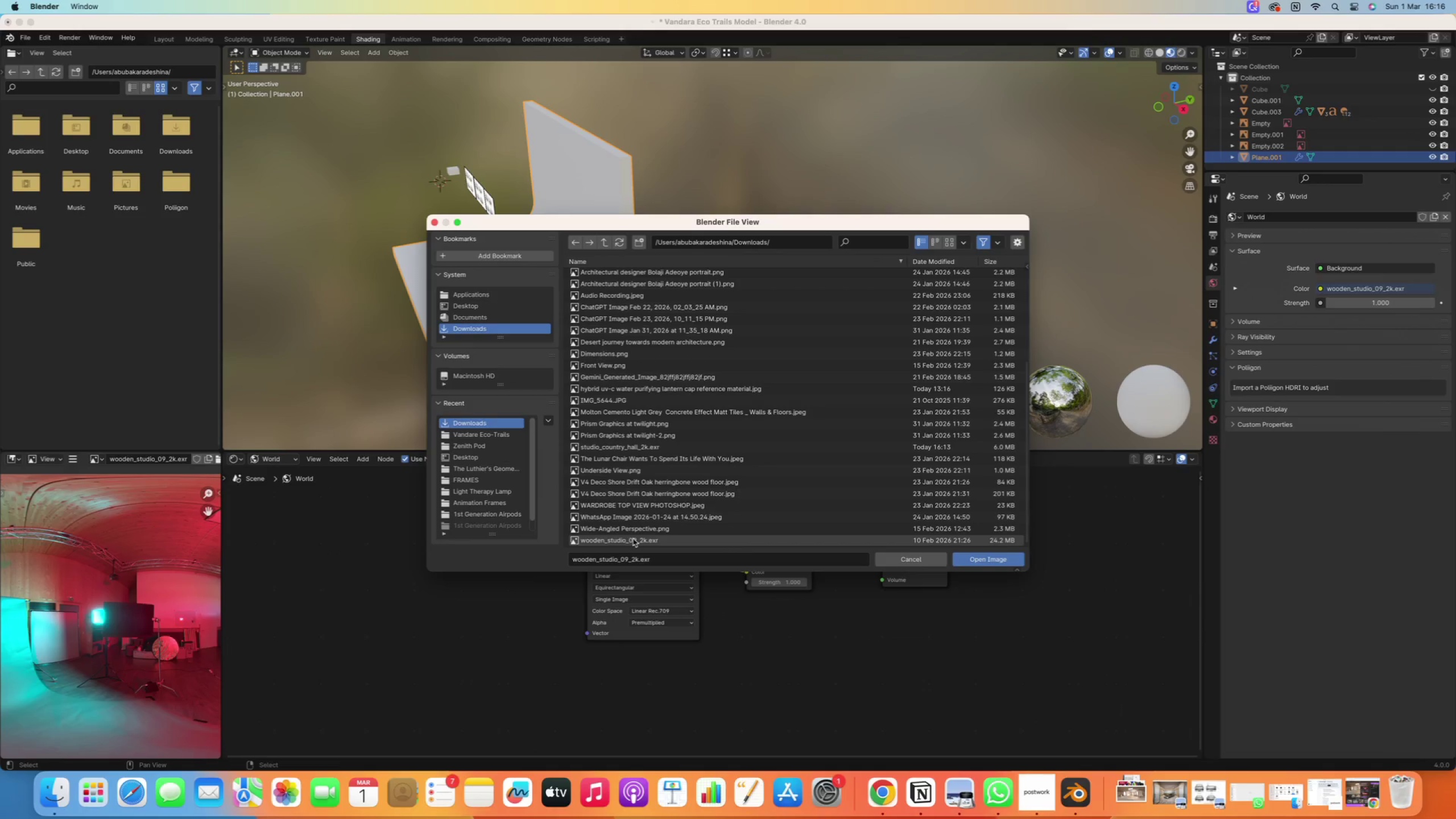 
scroll: coordinate [639, 466], scroll_direction: up, amount: 58.0
 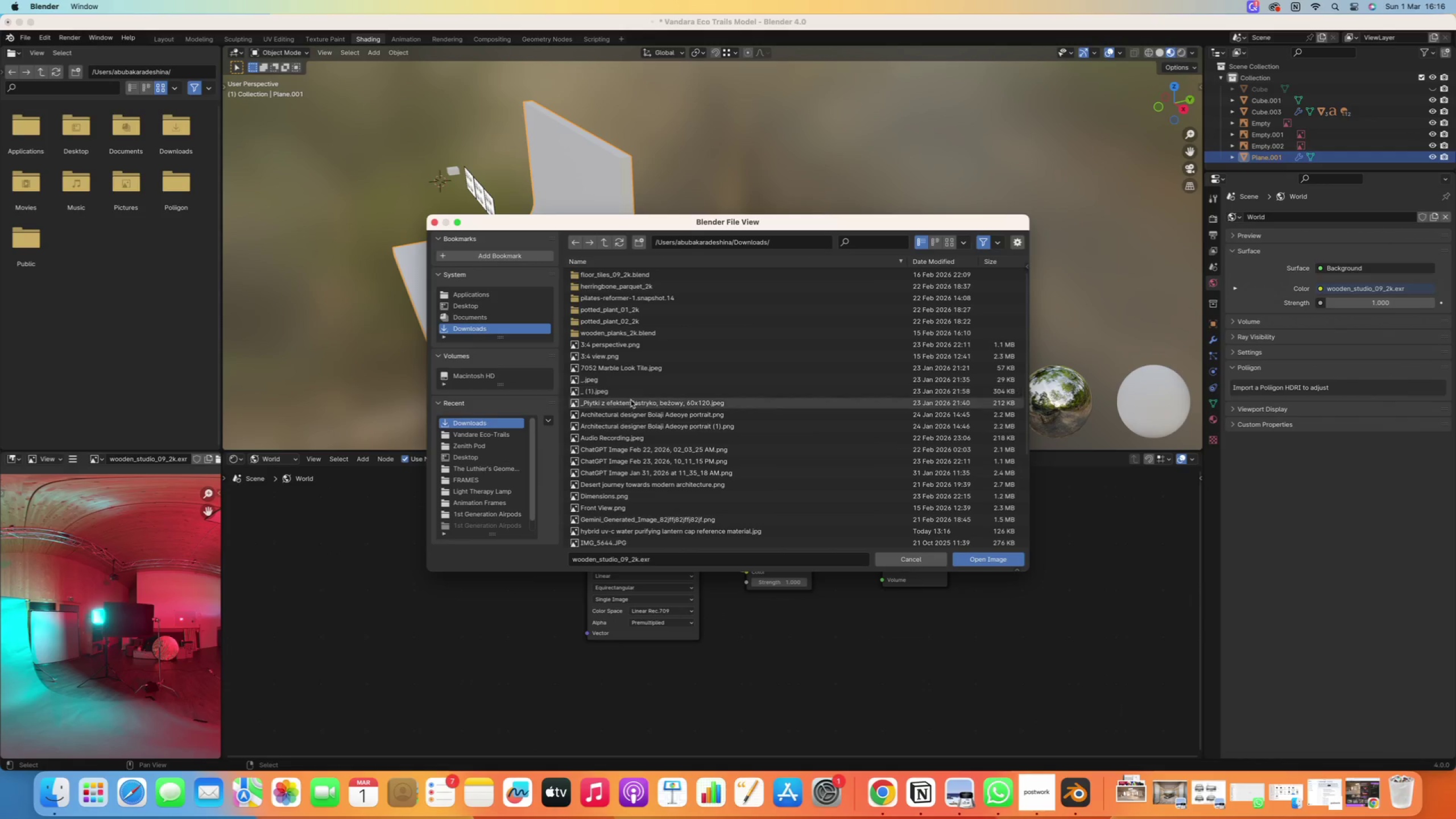 
scroll: coordinate [636, 459], scroll_direction: down, amount: 3.0
 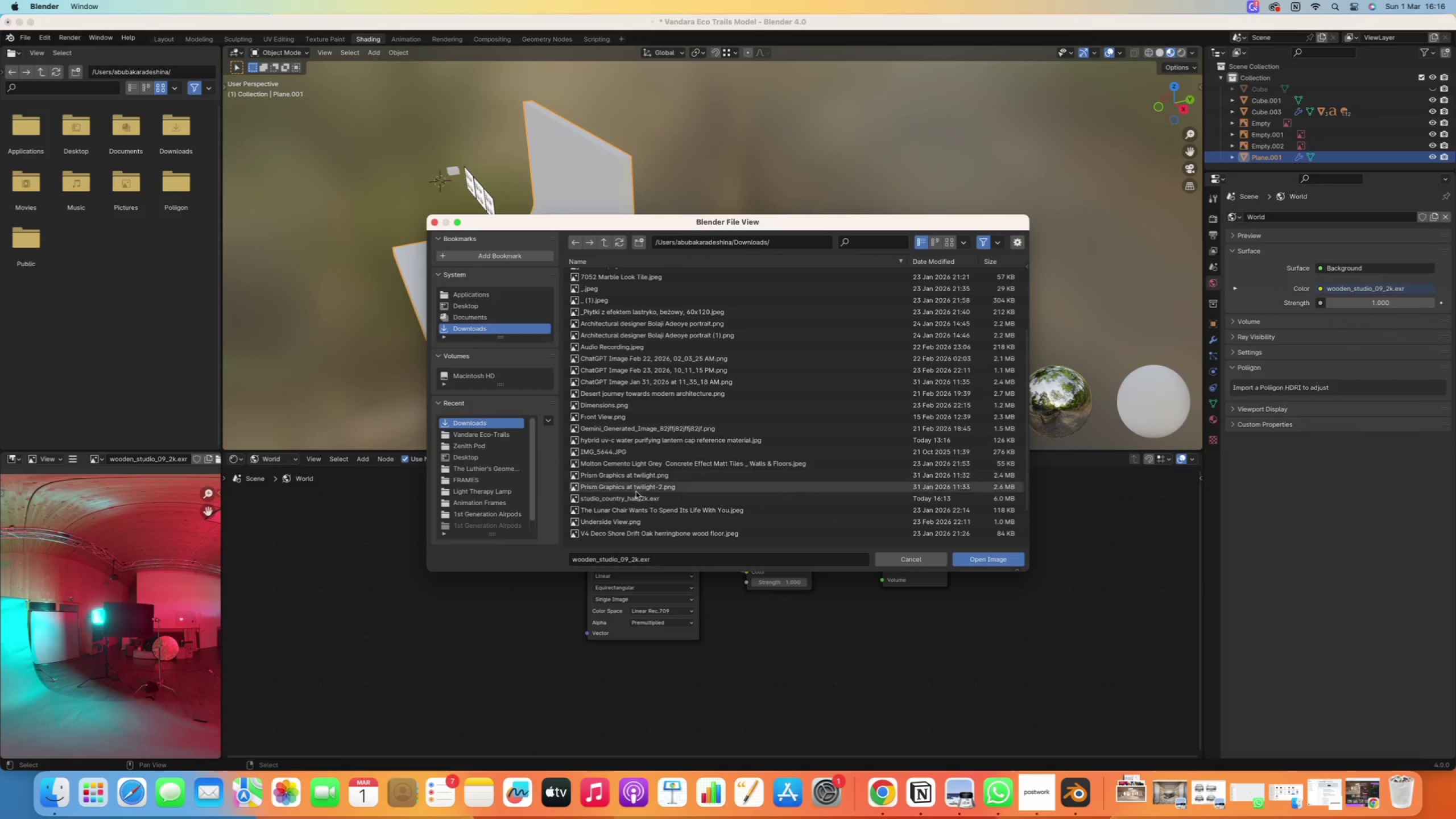 
left_click([632, 500])
 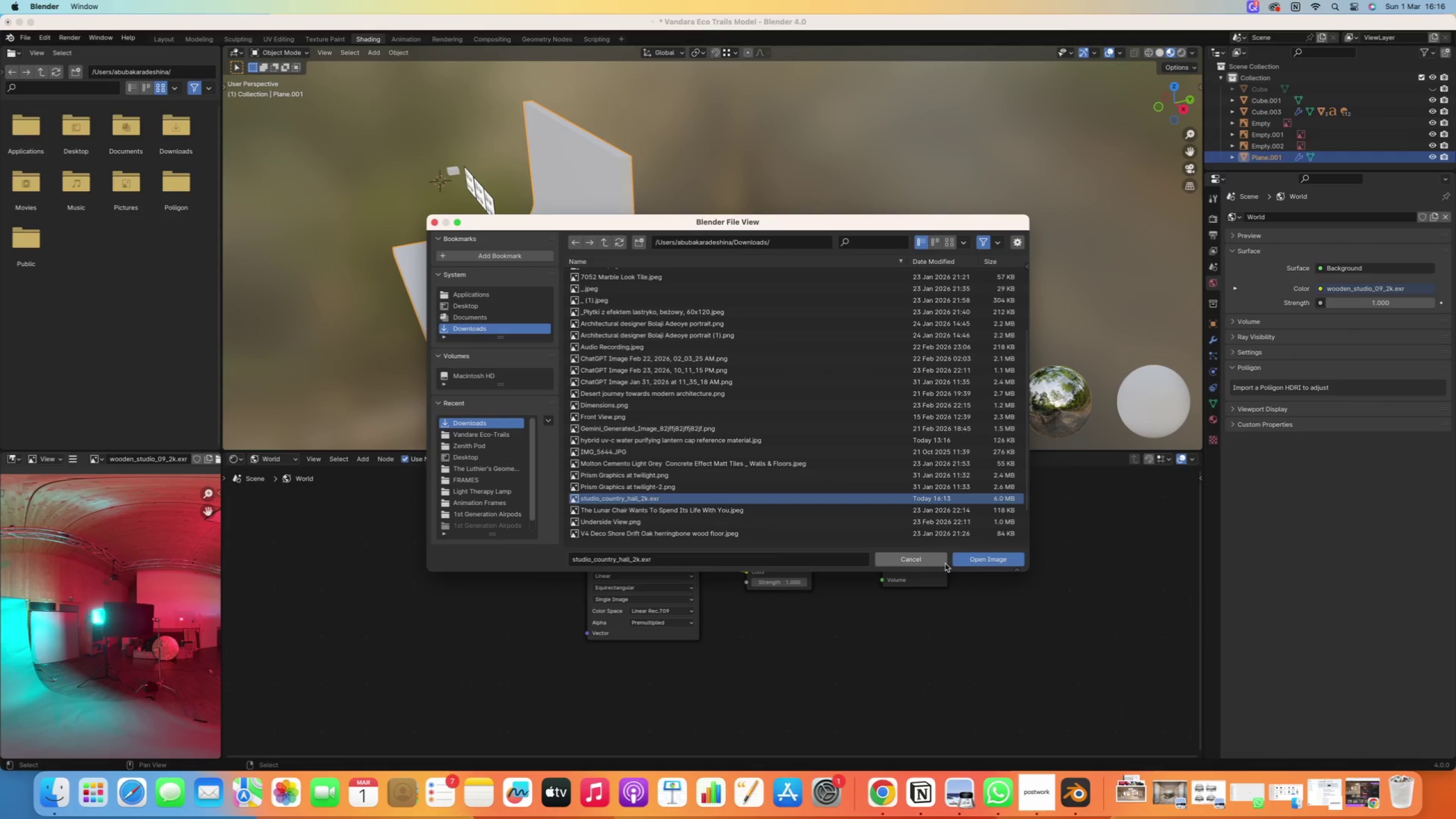 
left_click([975, 564])
 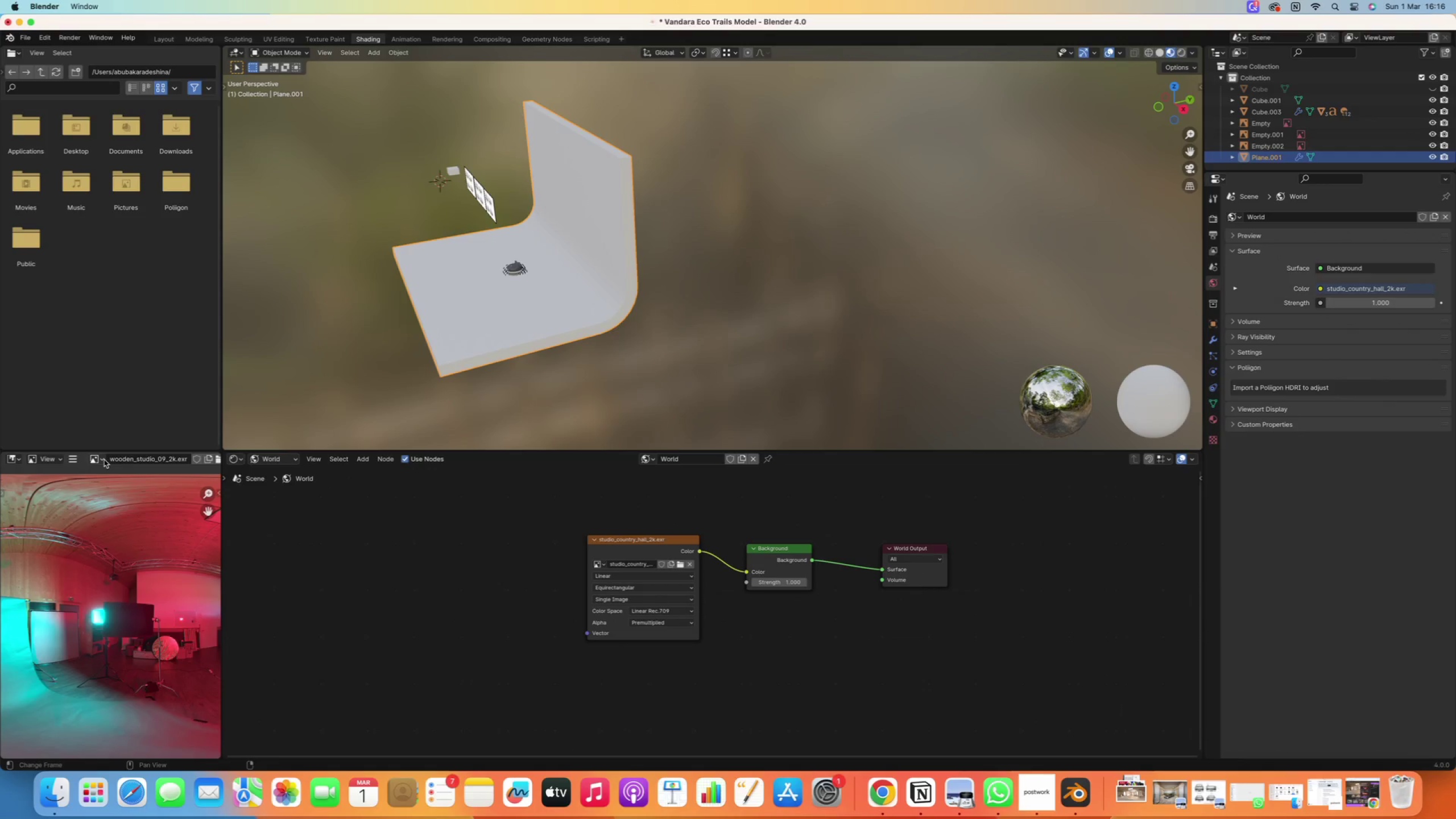 
left_click([105, 460])
 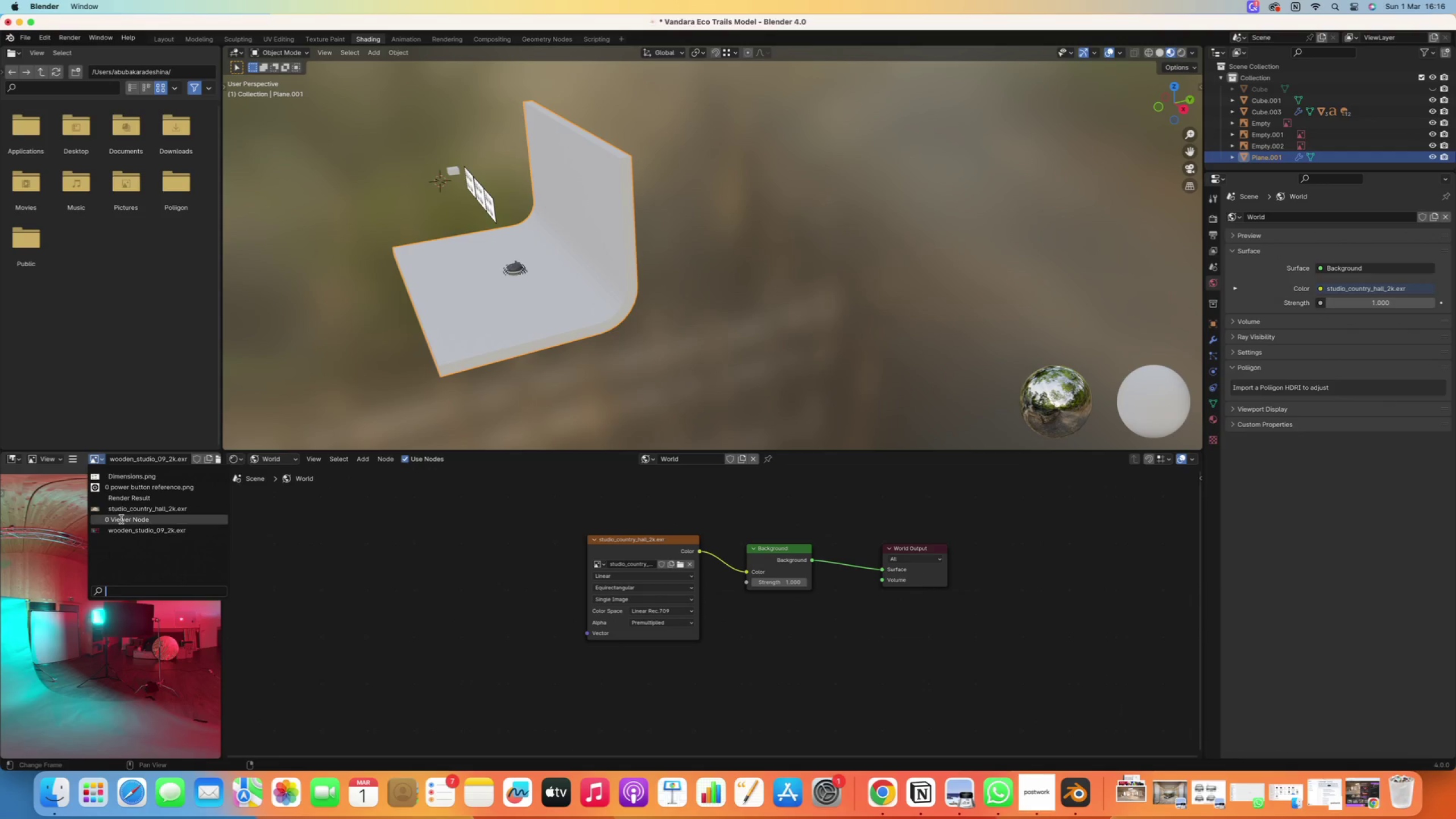 
left_click([122, 511])
 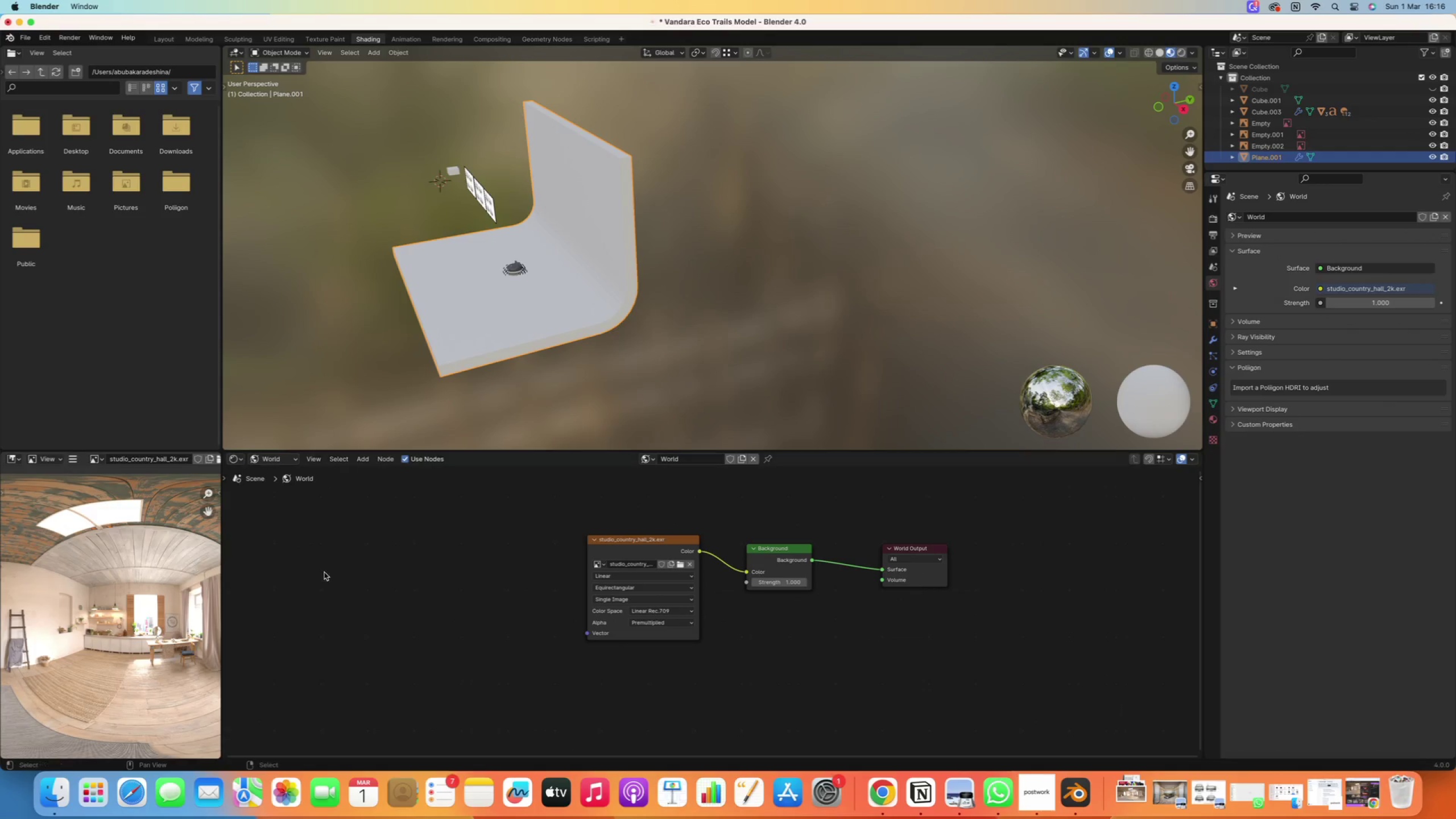 
scroll: coordinate [614, 593], scroll_direction: up, amount: 4.0
 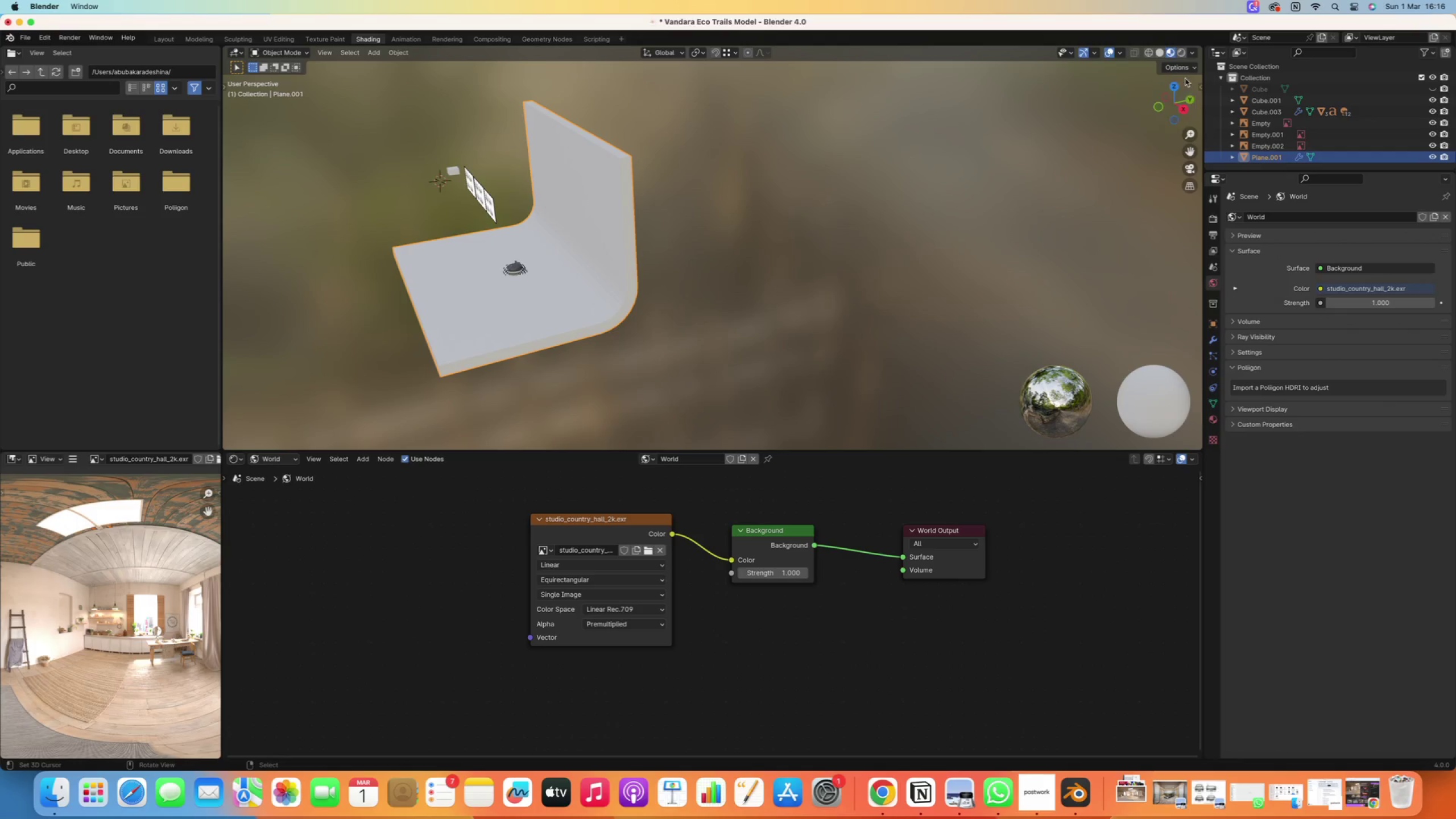 
left_click([1192, 53])
 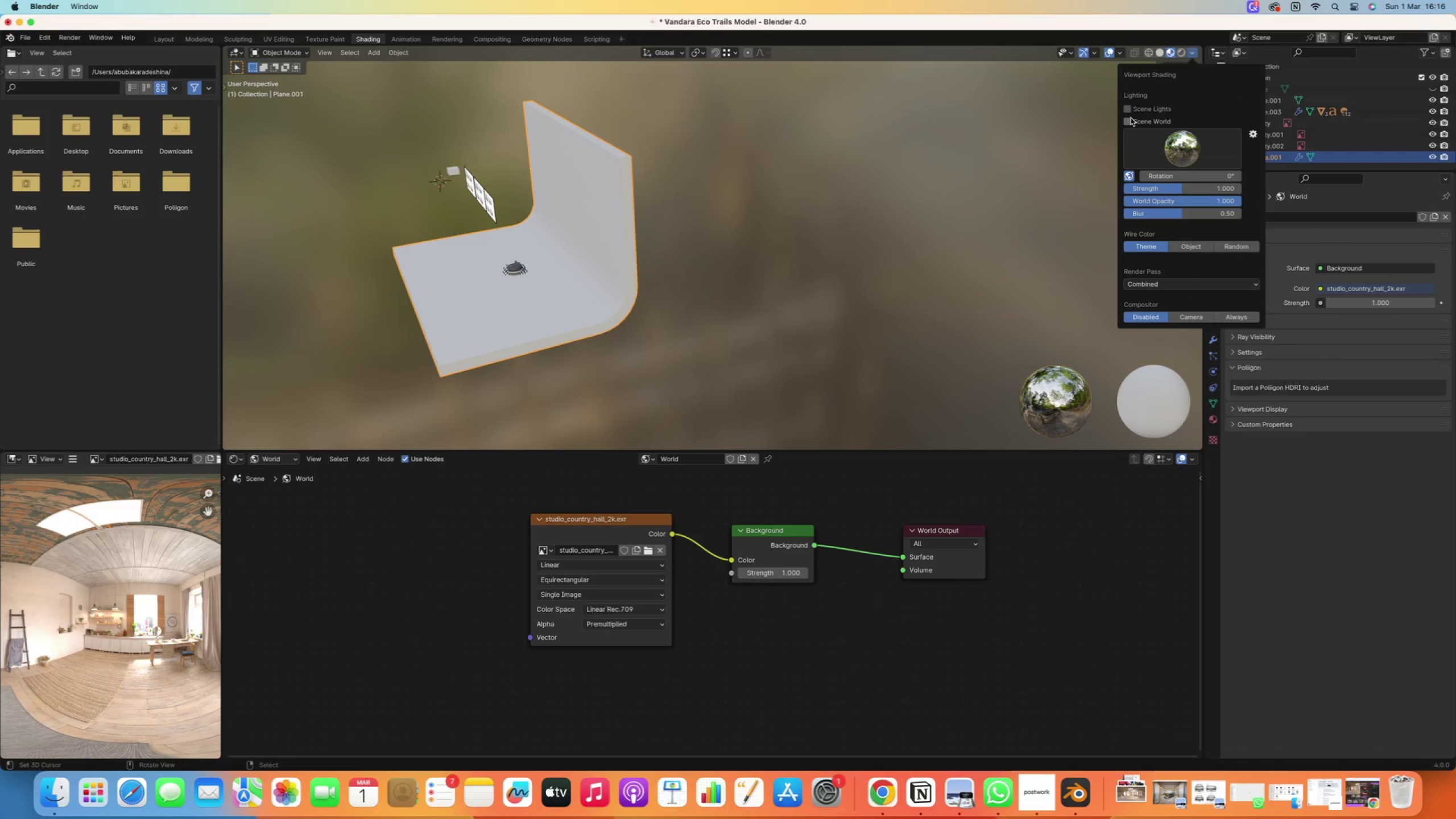 
double_click([1131, 107])
 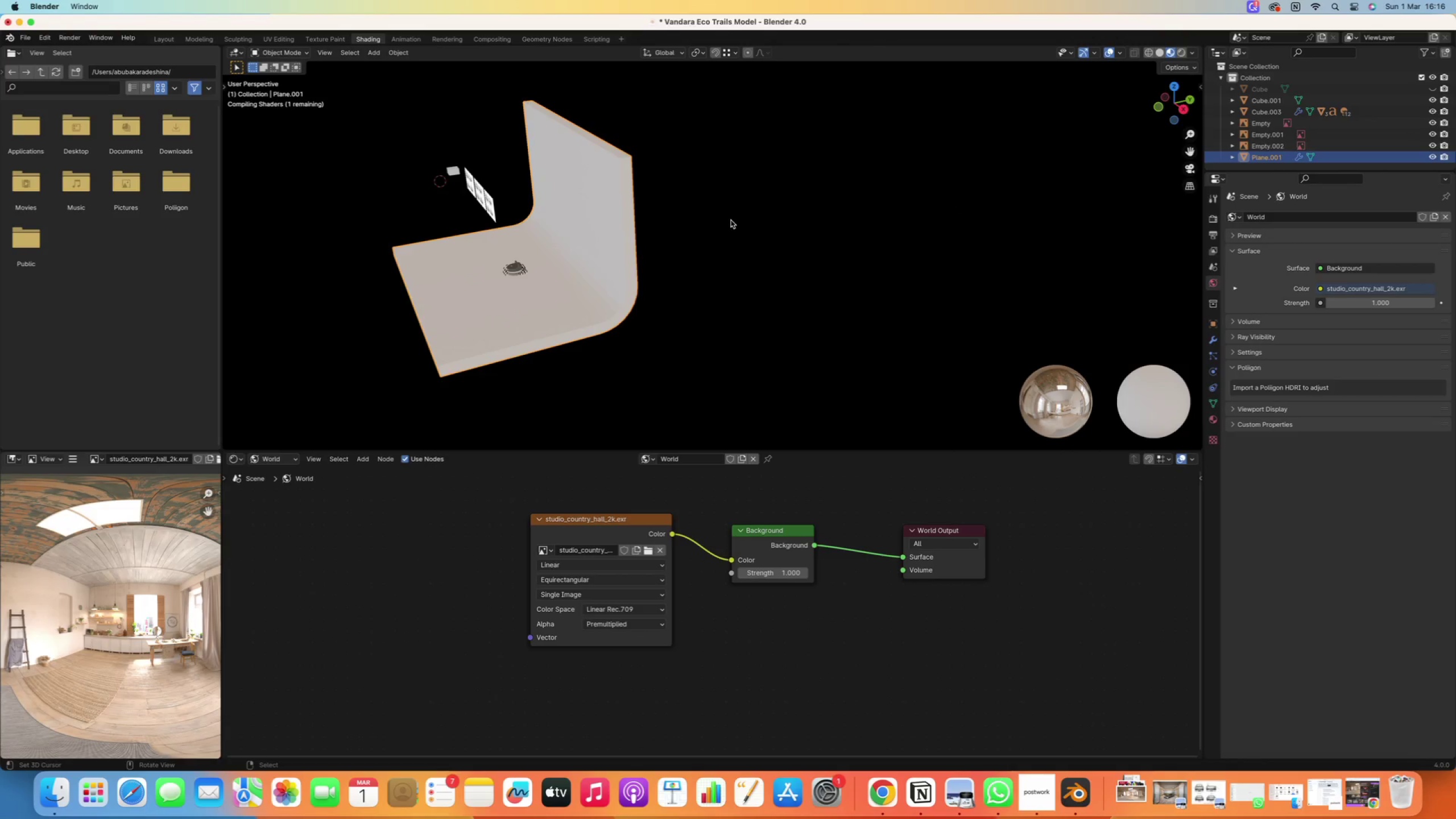 
scroll: coordinate [552, 261], scroll_direction: up, amount: 2.0
 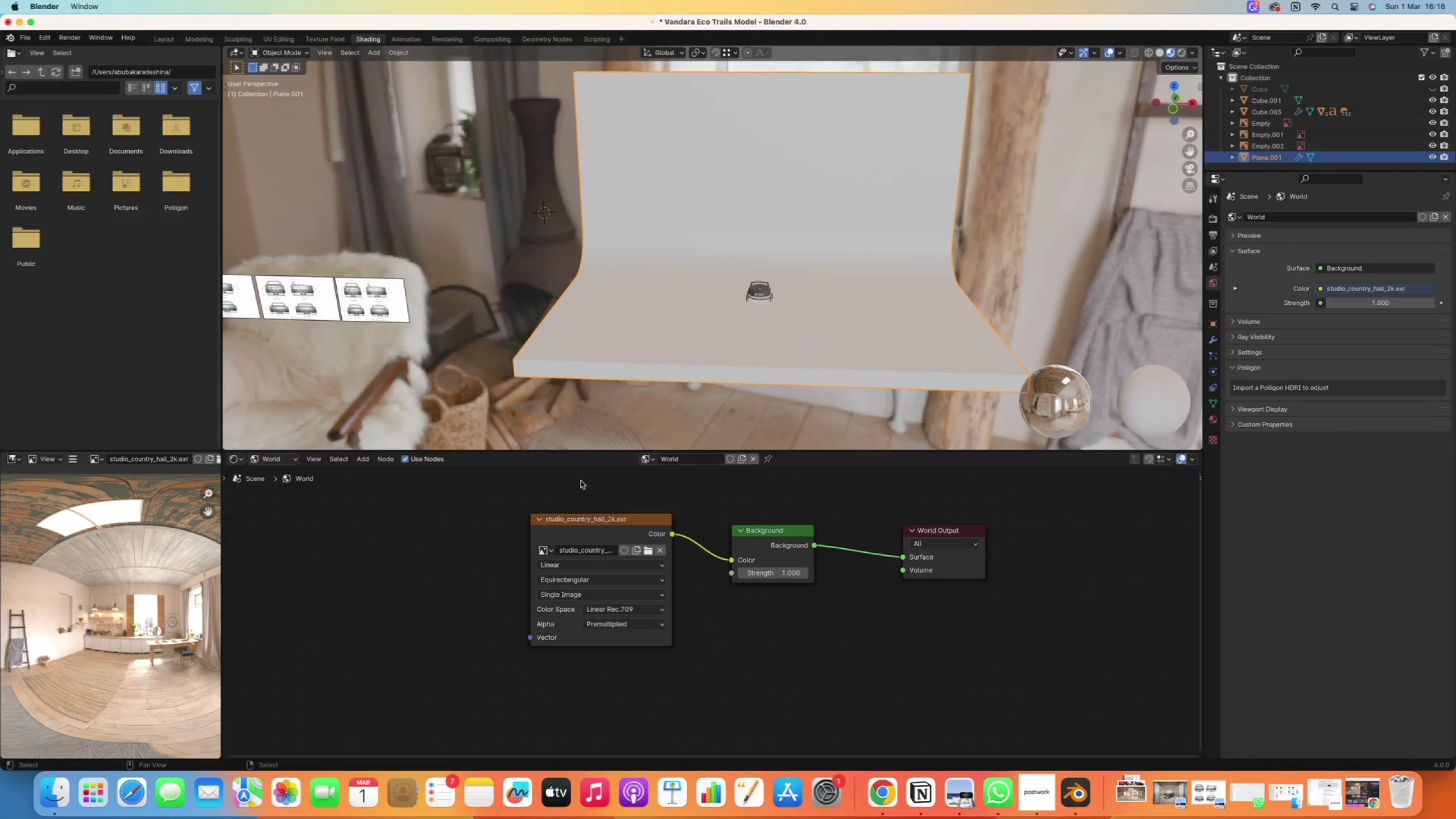 
left_click([578, 532])
 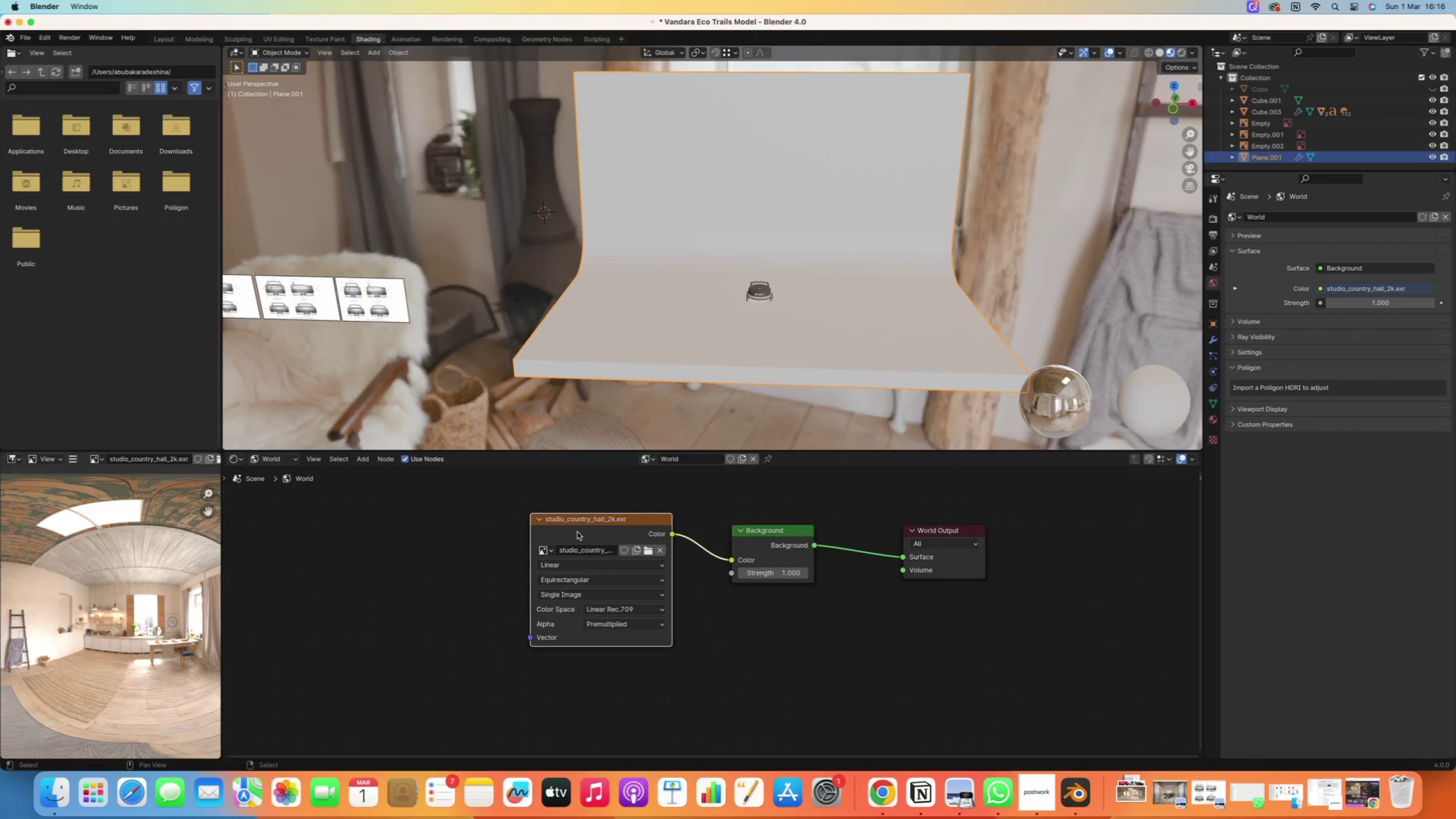 
key(Control+T)
 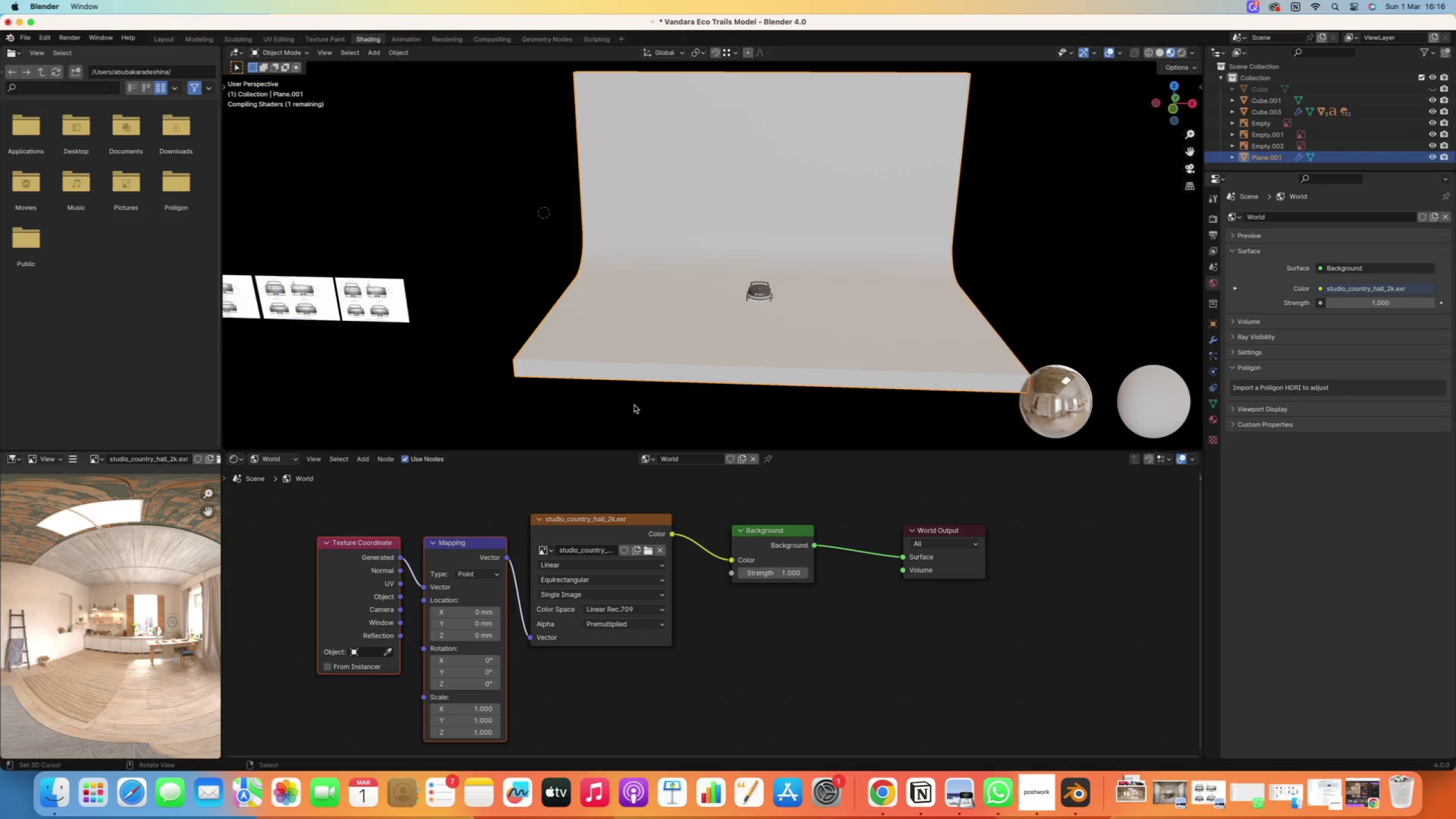 
scroll: coordinate [634, 348], scroll_direction: down, amount: 5.0
 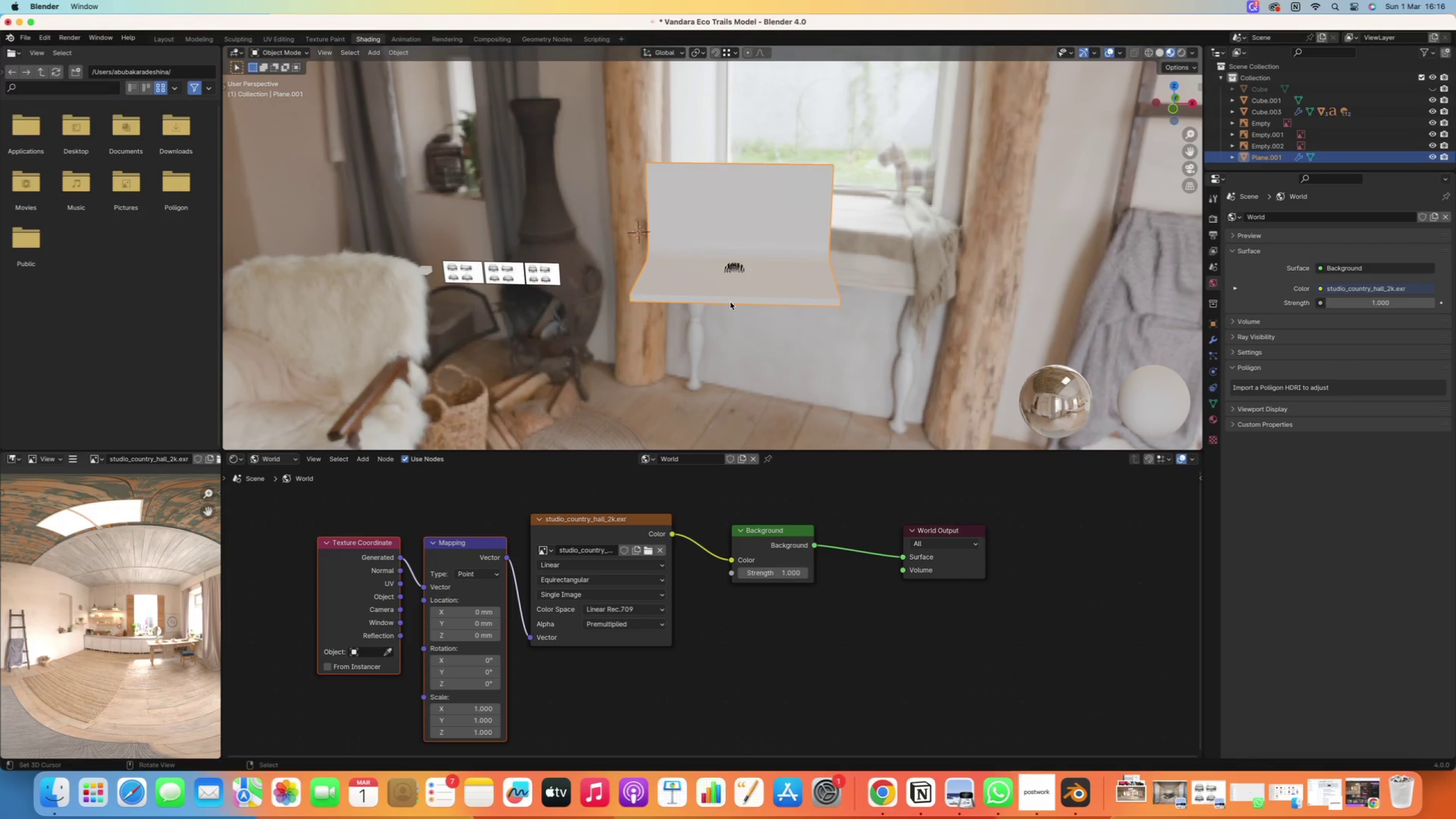 
key(Numpad0)
 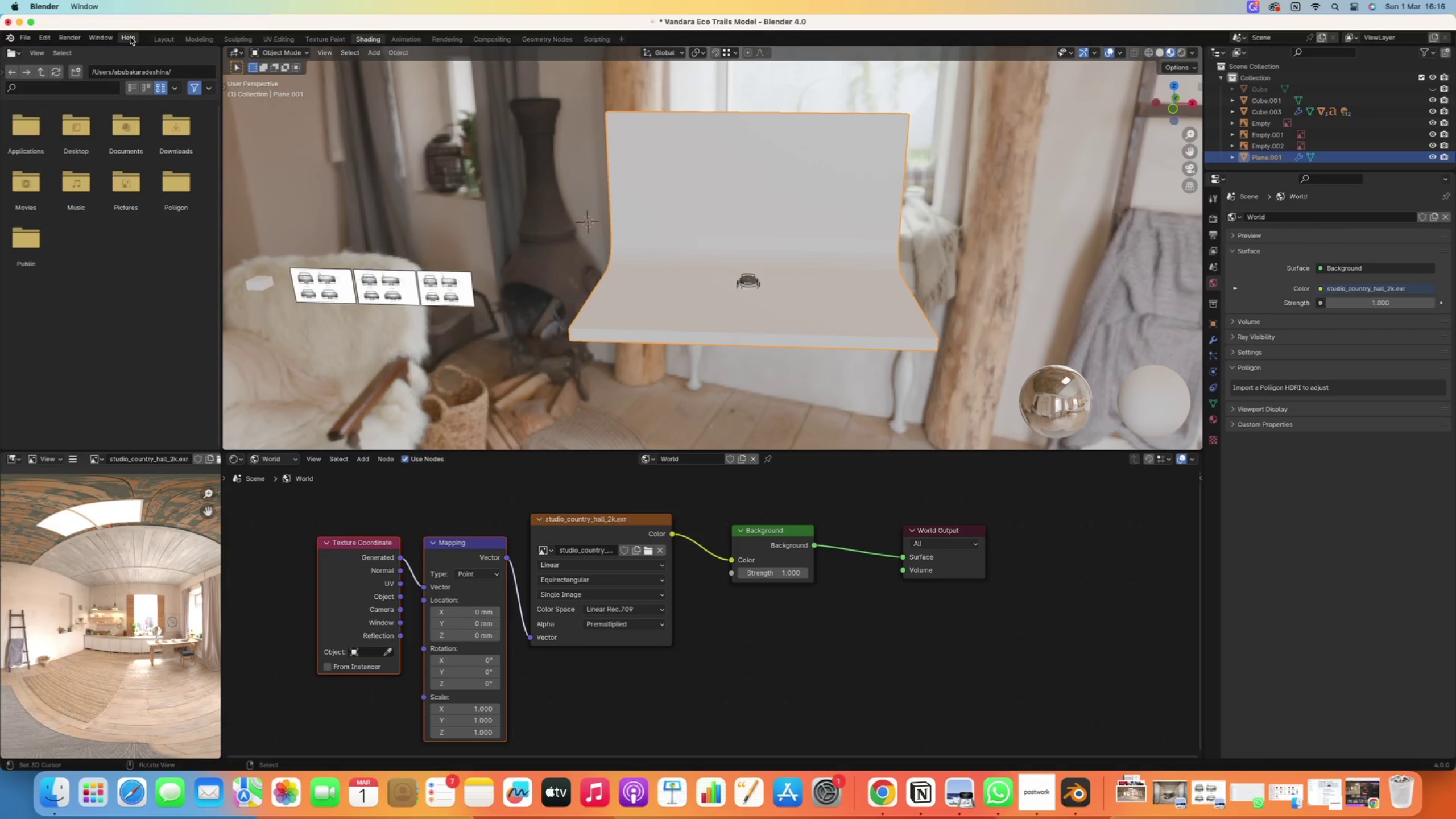 
scroll: coordinate [730, 301], scroll_direction: up, amount: 2.0
 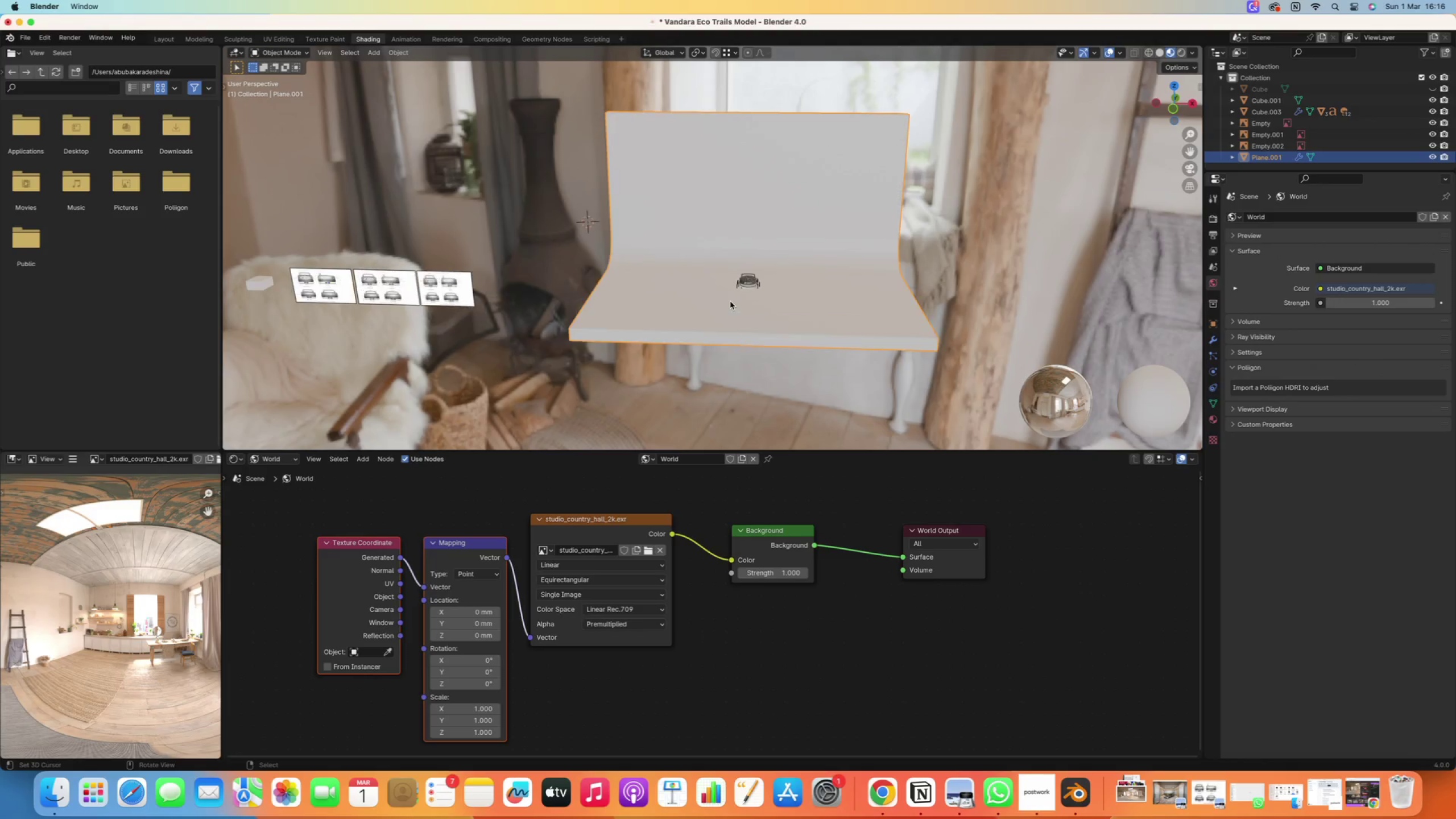 
left_click([173, 41])
 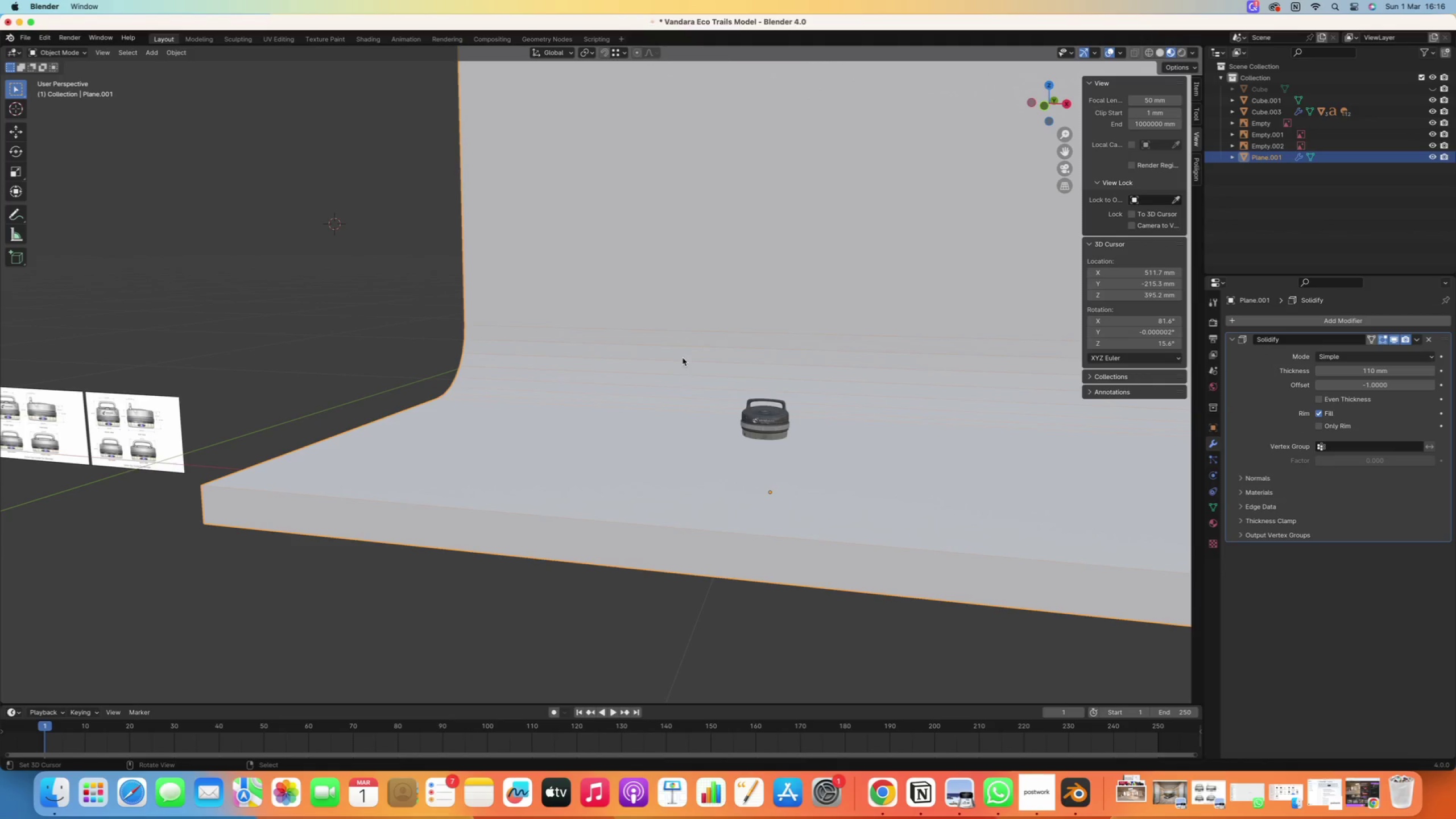 
hold_key(key=ShiftRight, duration=0.73)
 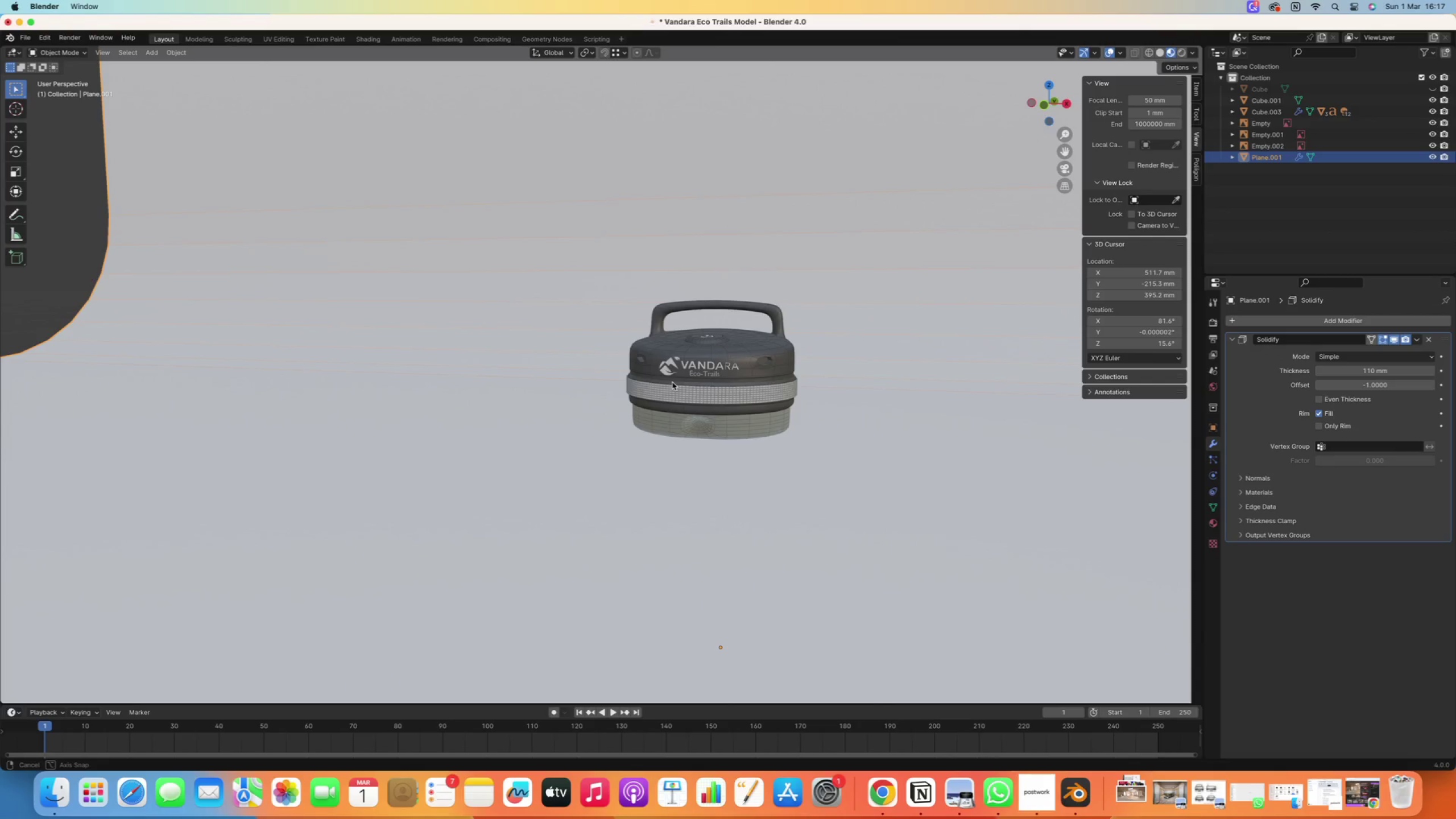 
scroll: coordinate [721, 403], scroll_direction: up, amount: 8.0
 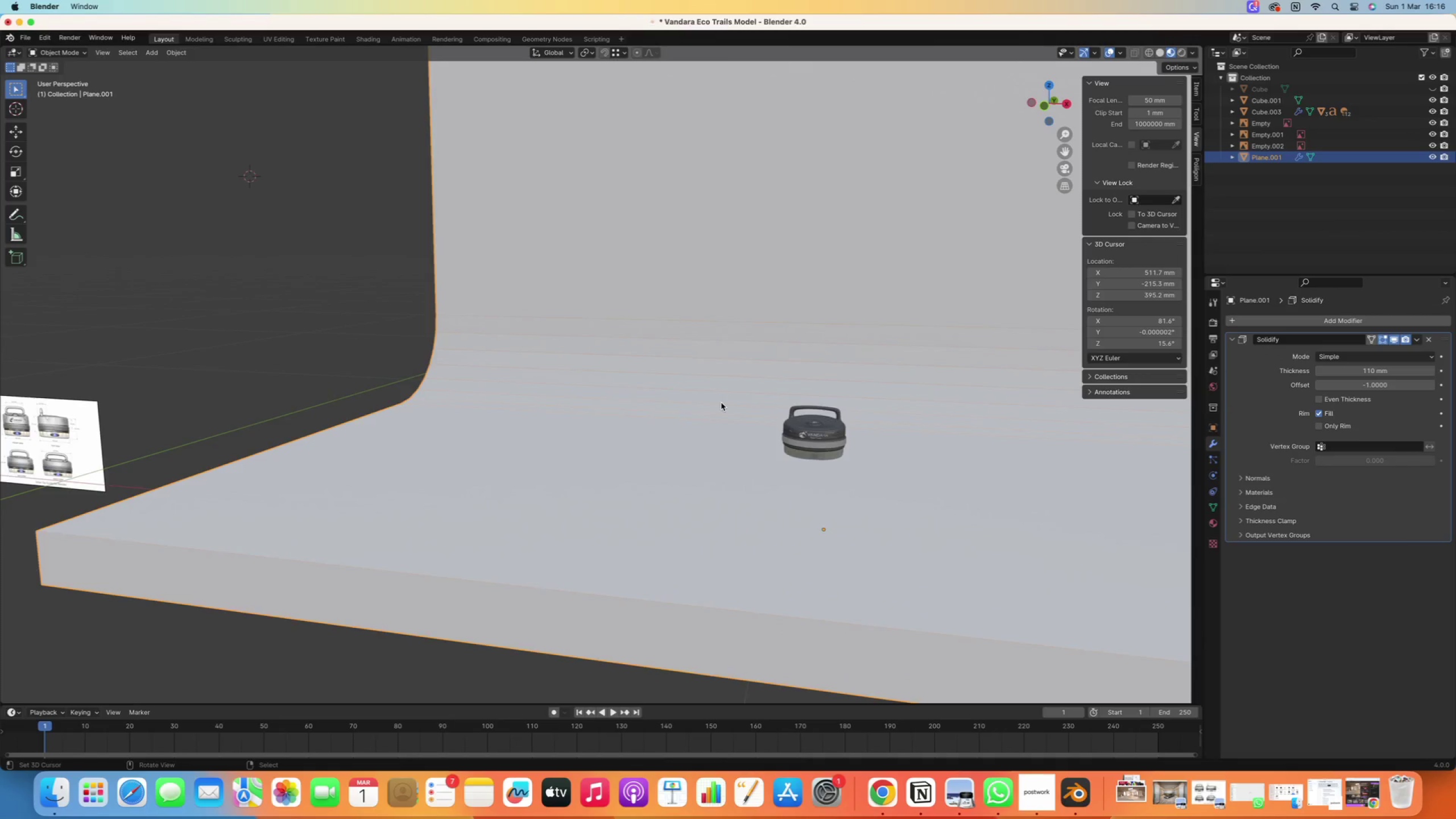 
key(Shift+ShiftRight)
 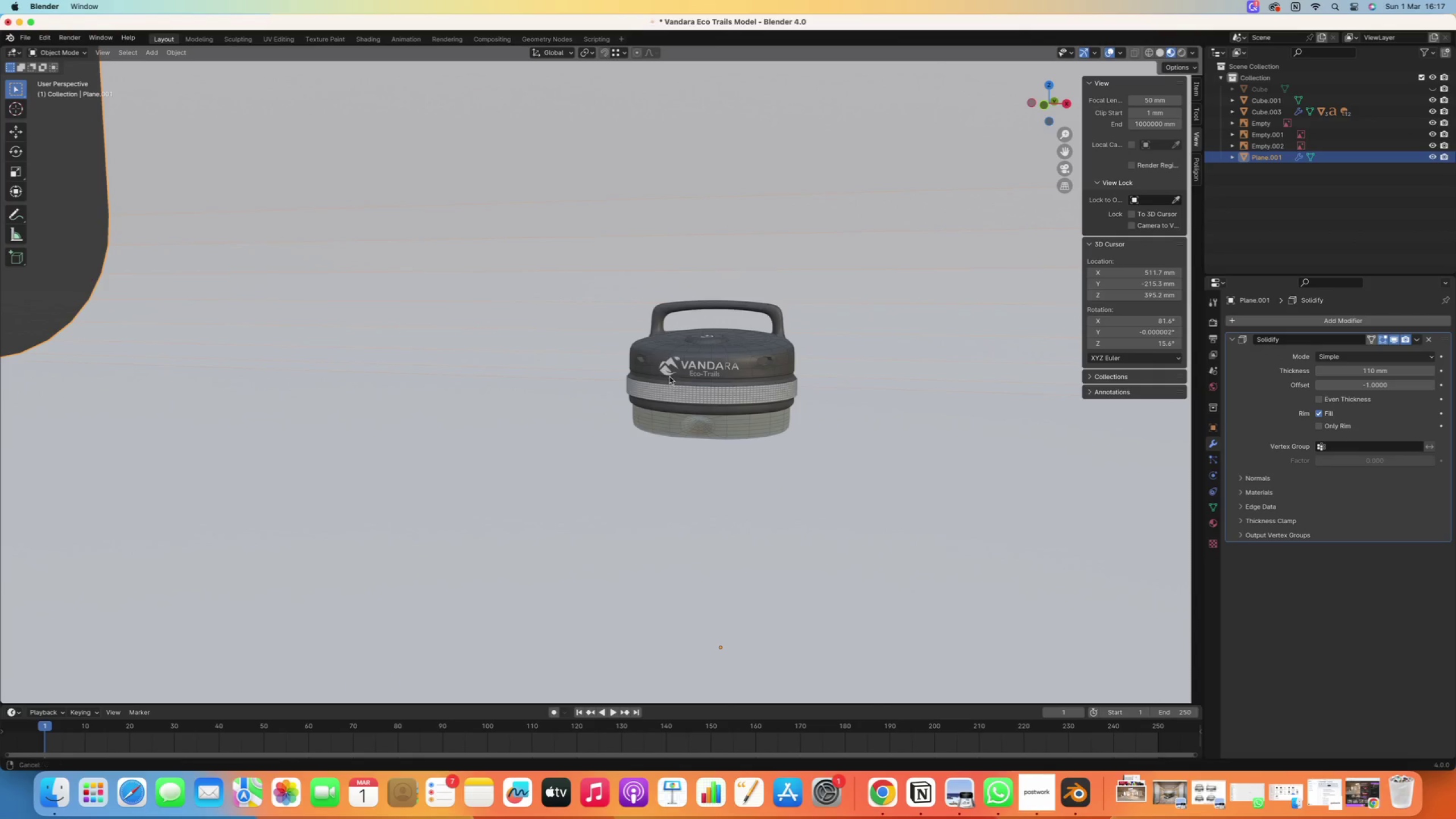 
hold_key(key=ControlRight, duration=0.78)
 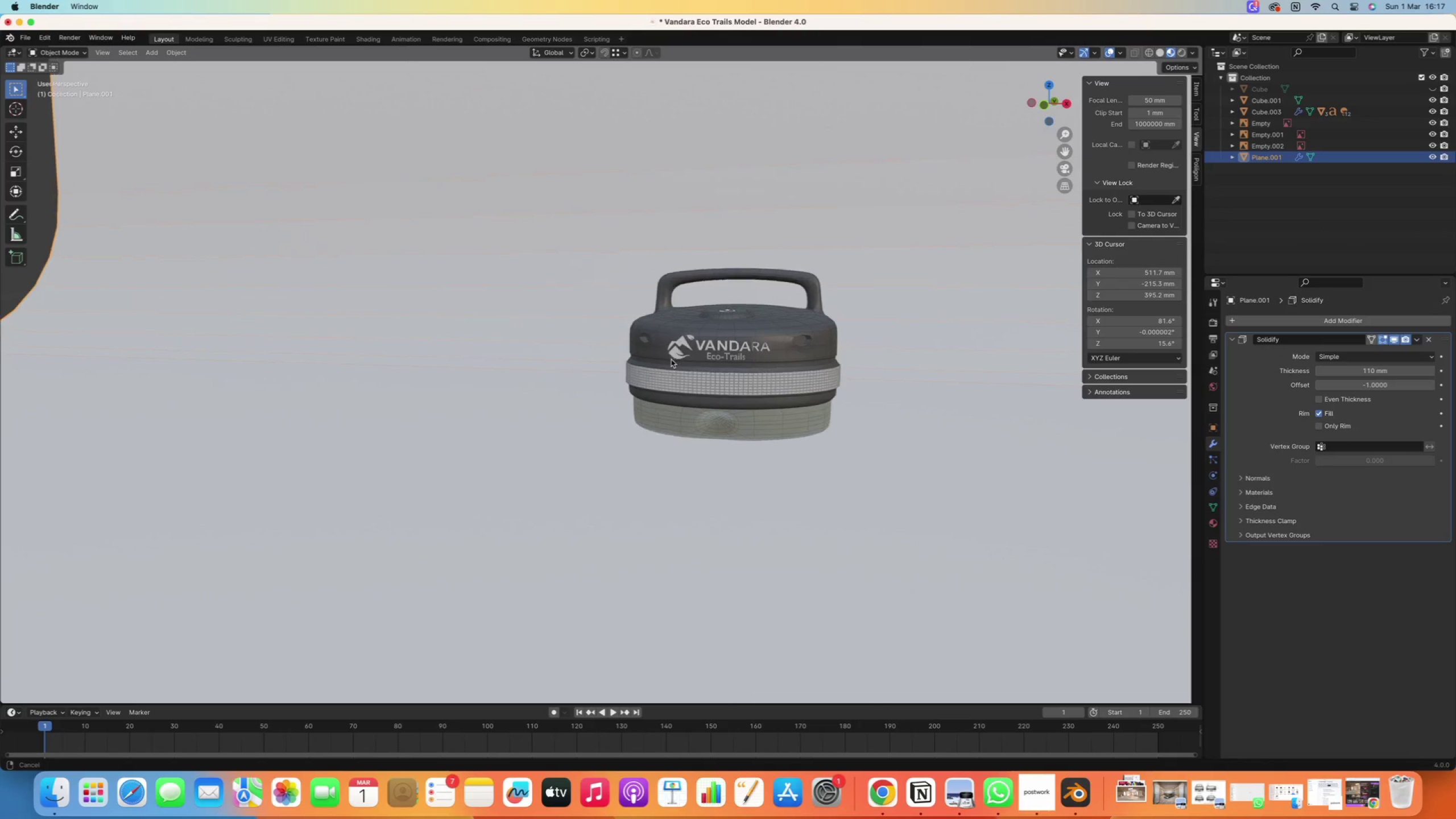 
hold_key(key=ShiftRight, duration=0.55)
 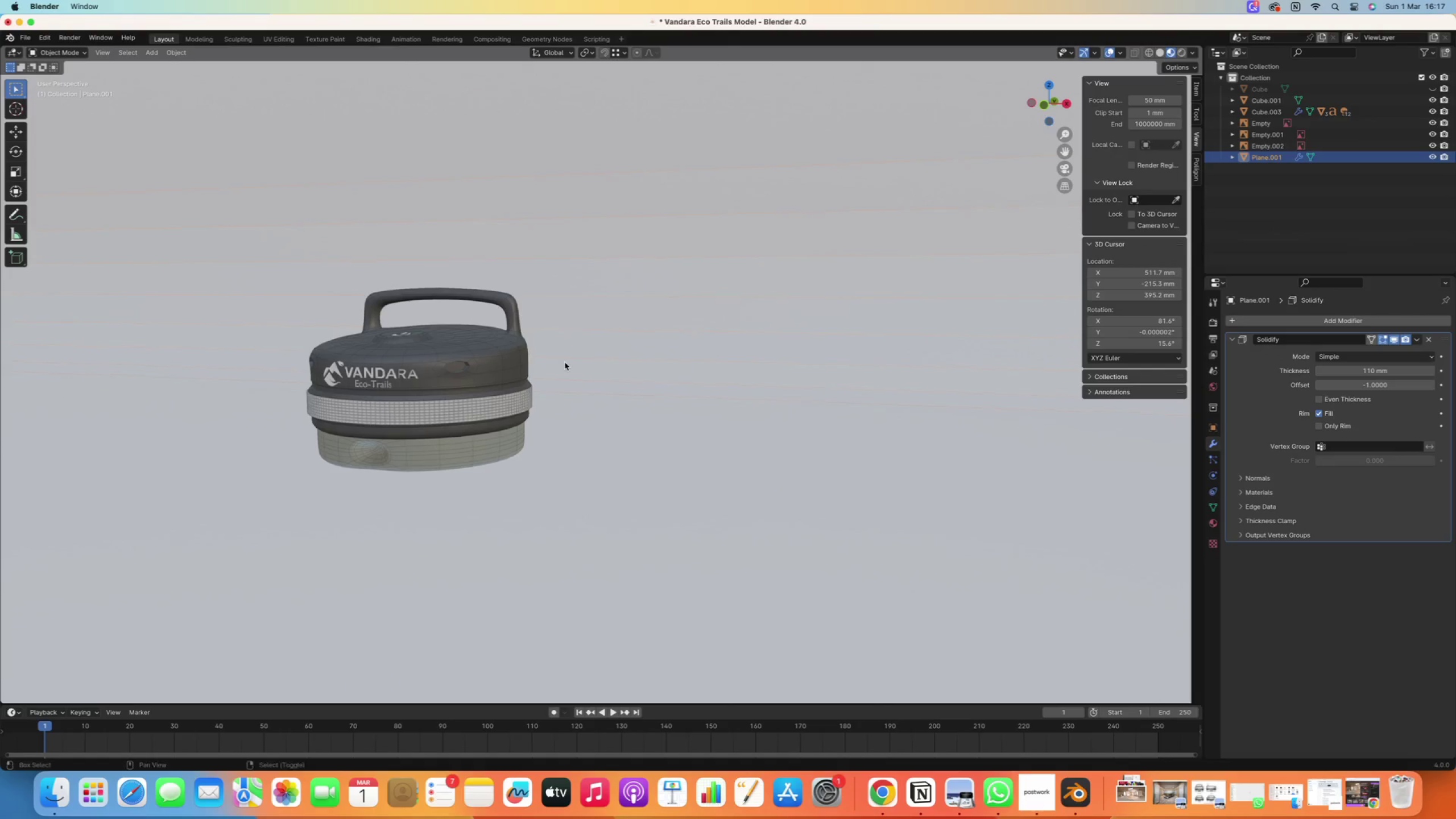 
hold_key(key=ShiftRight, duration=1.14)
 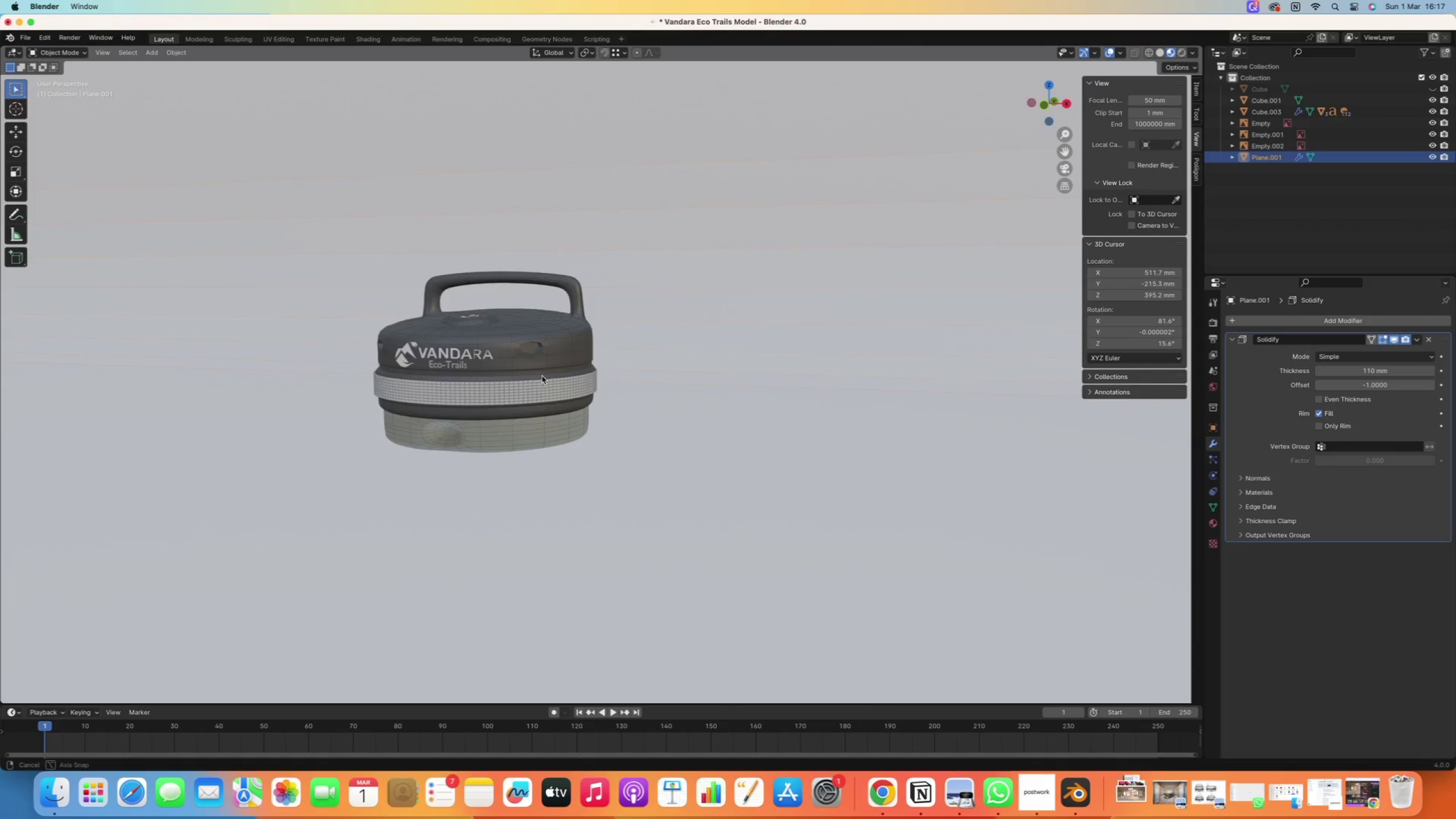 
key(Numpad7)
 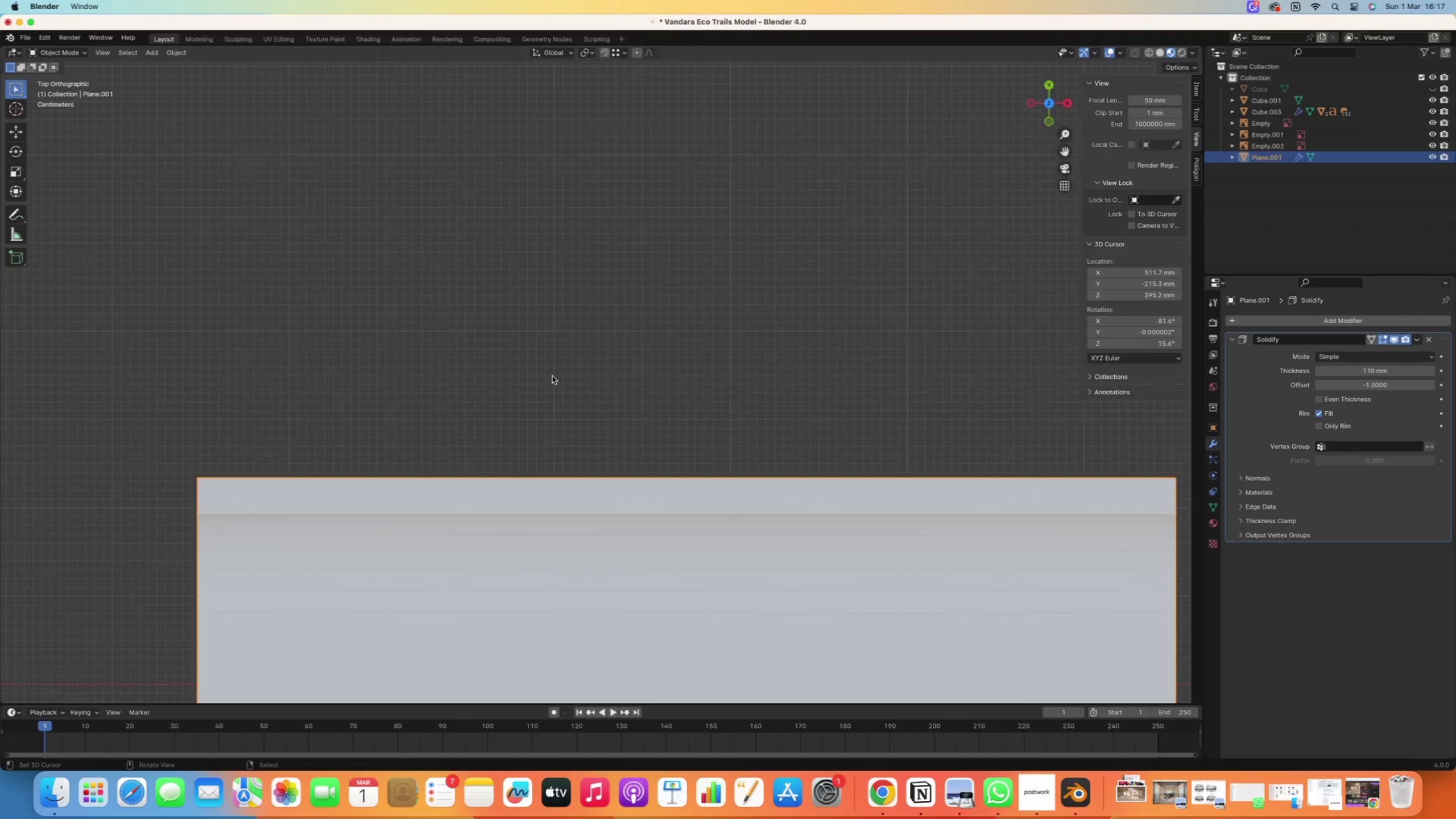 
scroll: coordinate [552, 377], scroll_direction: down, amount: 12.0
 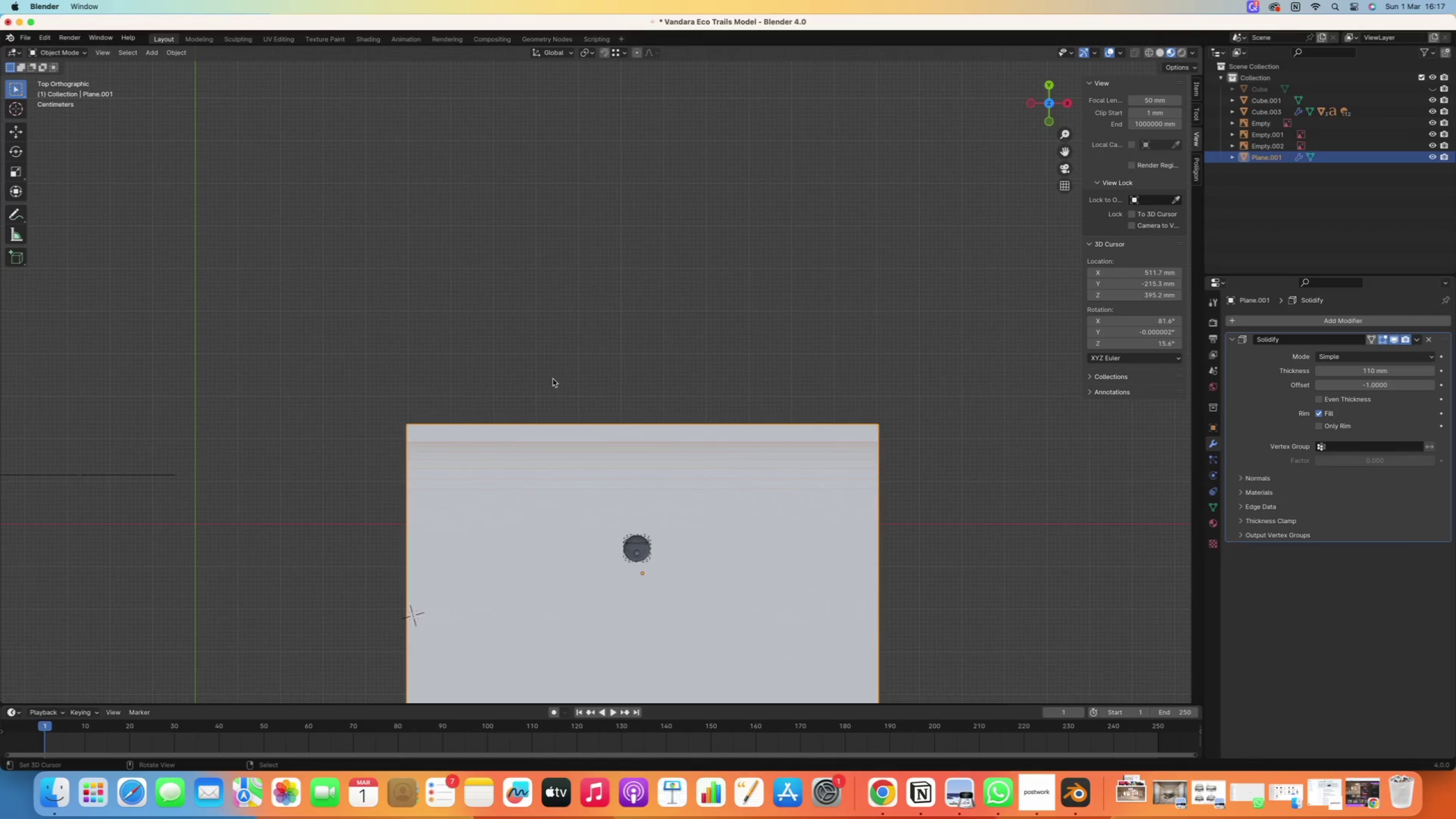 
hold_key(key=ShiftRight, duration=0.38)
 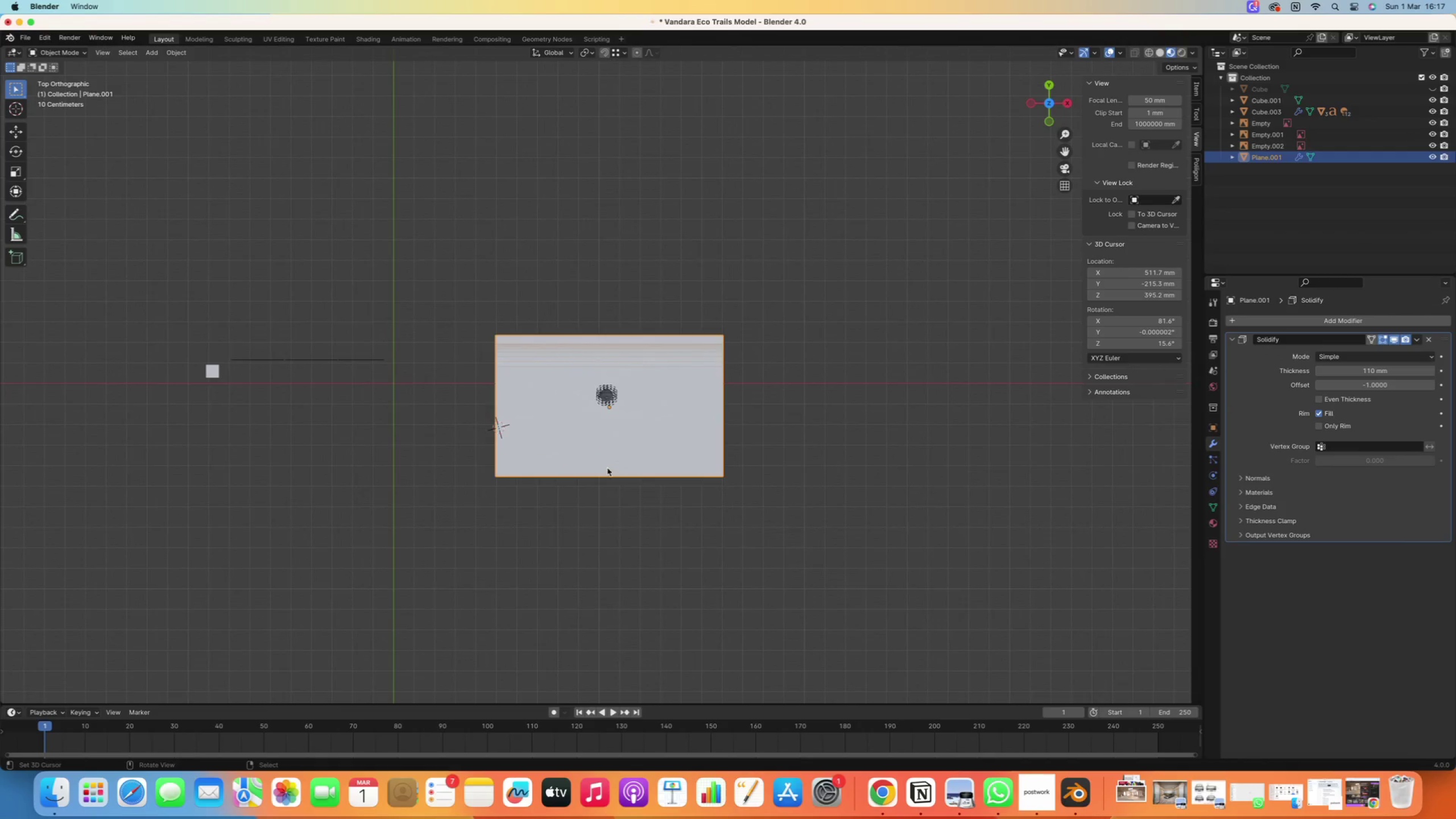 
scroll: coordinate [599, 442], scroll_direction: down, amount: 16.0
 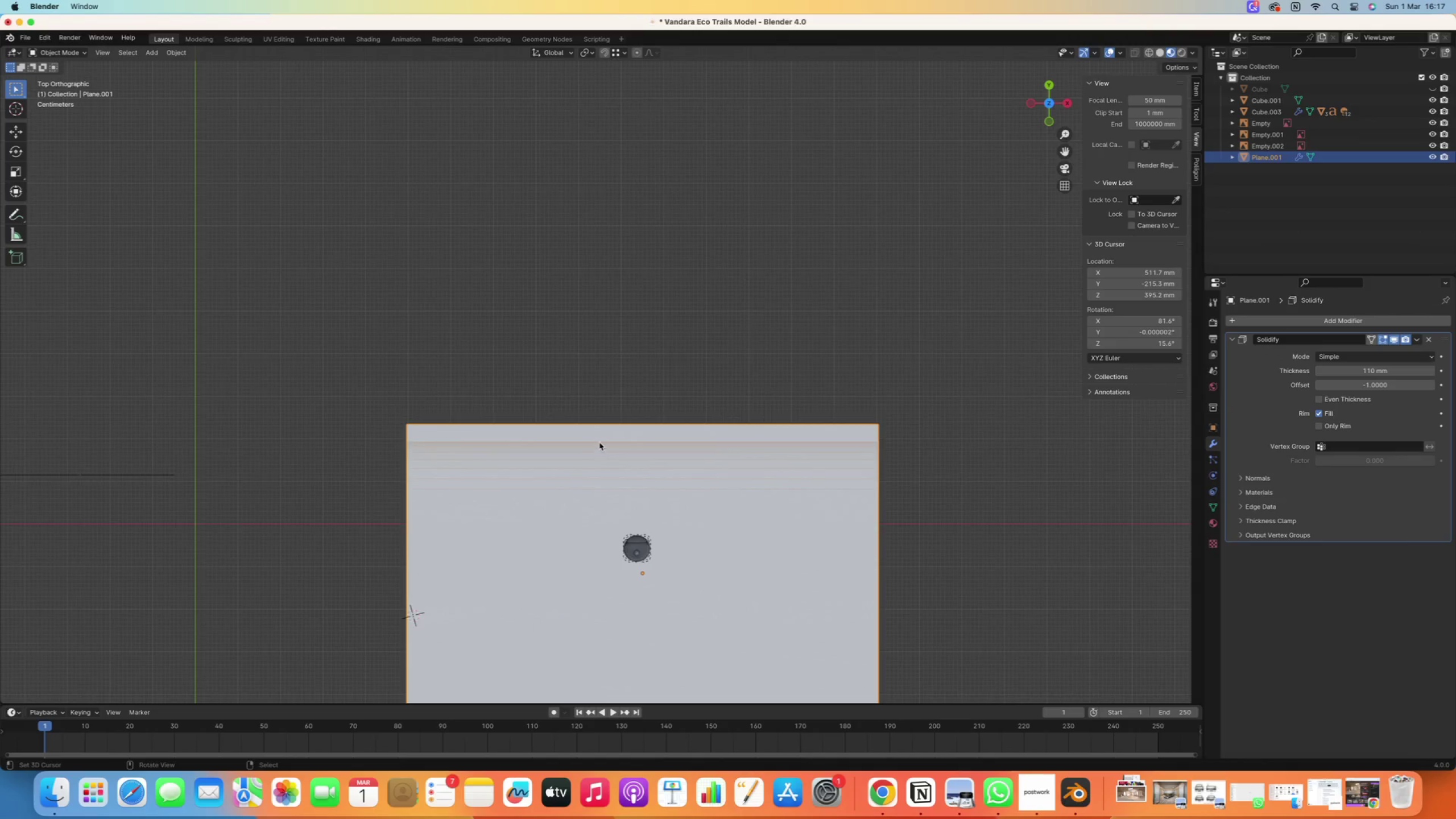 
left_click([607, 468])
 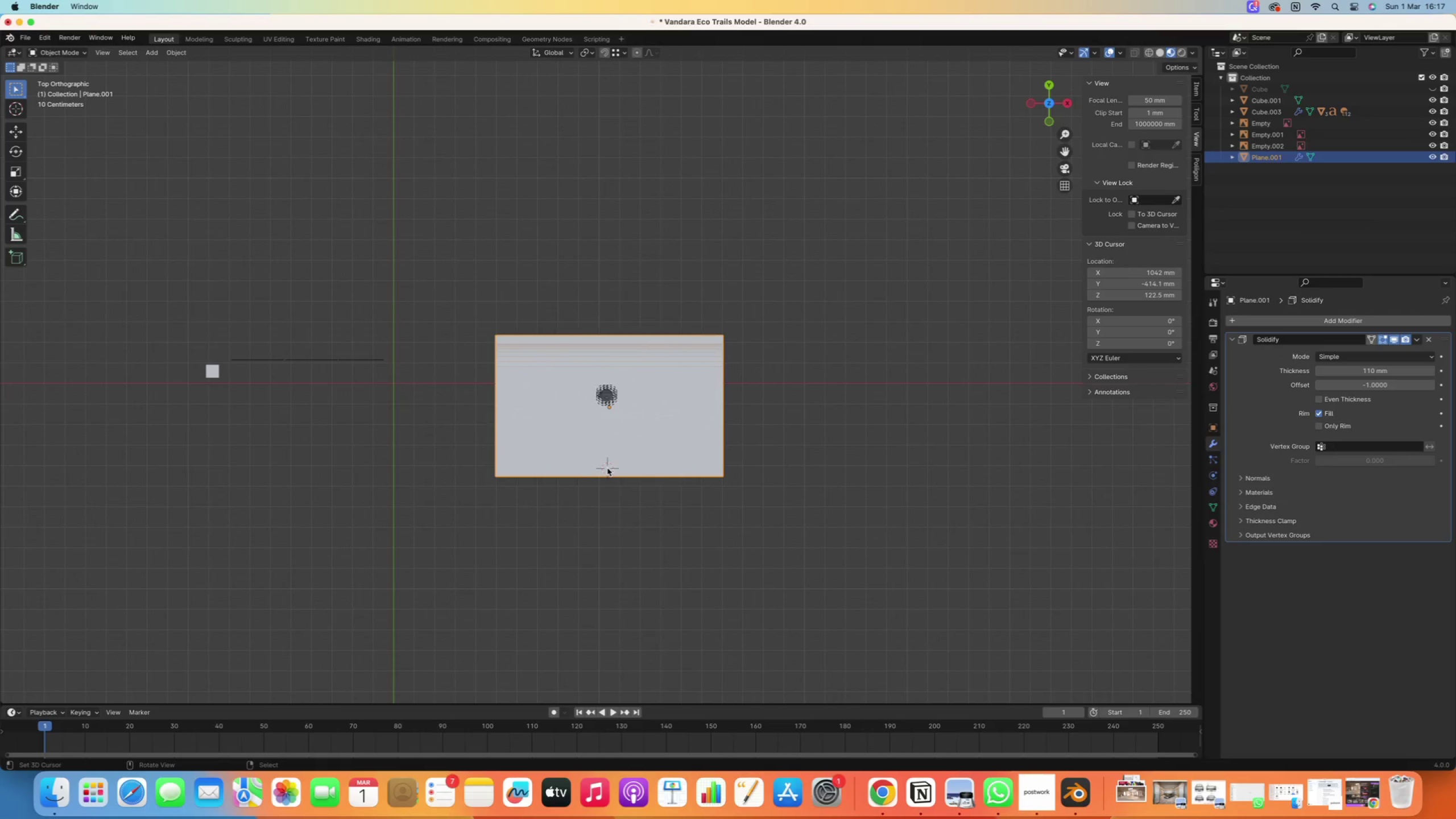 
type(ACAL)
 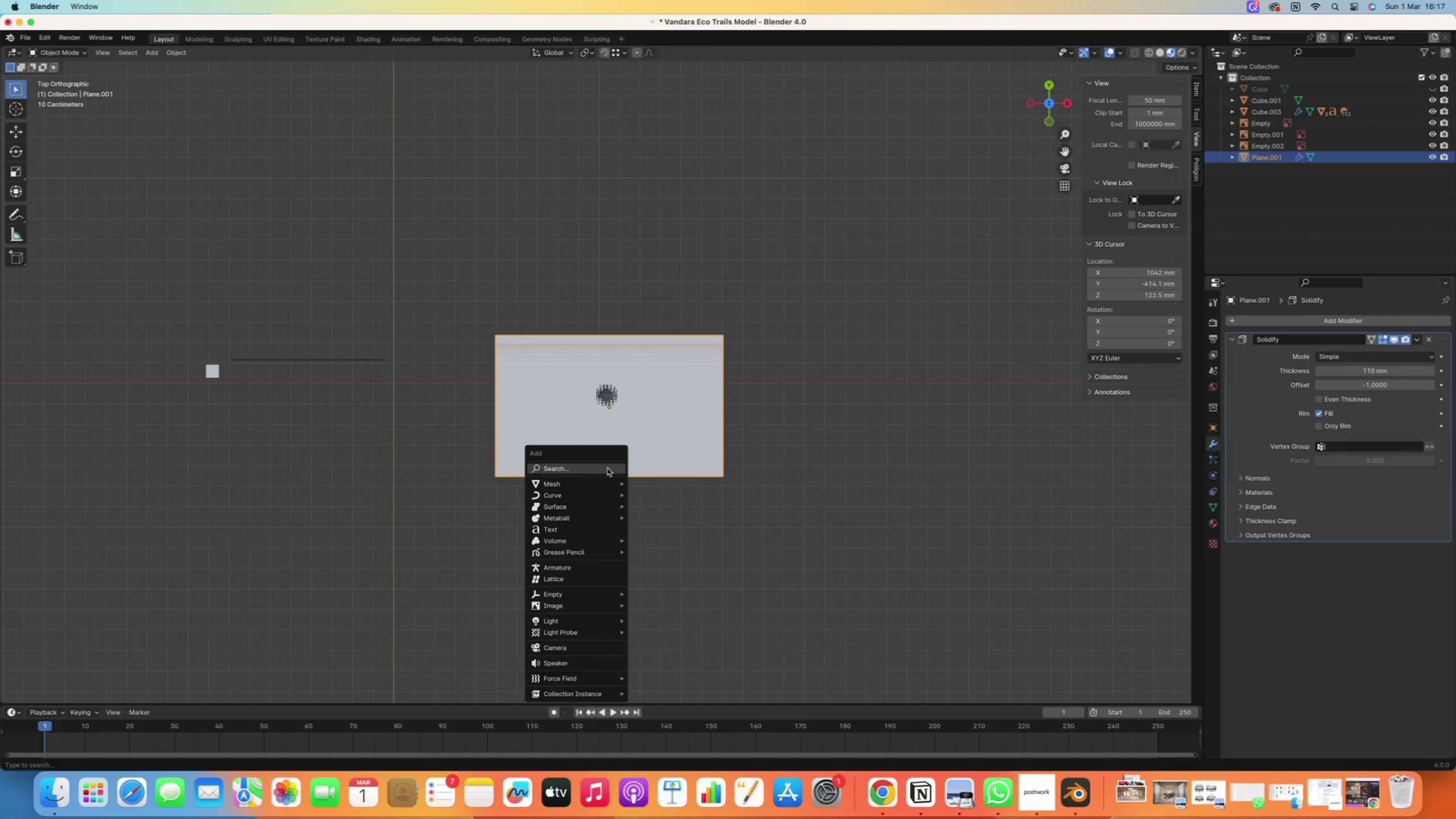 
left_click([607, 468])
 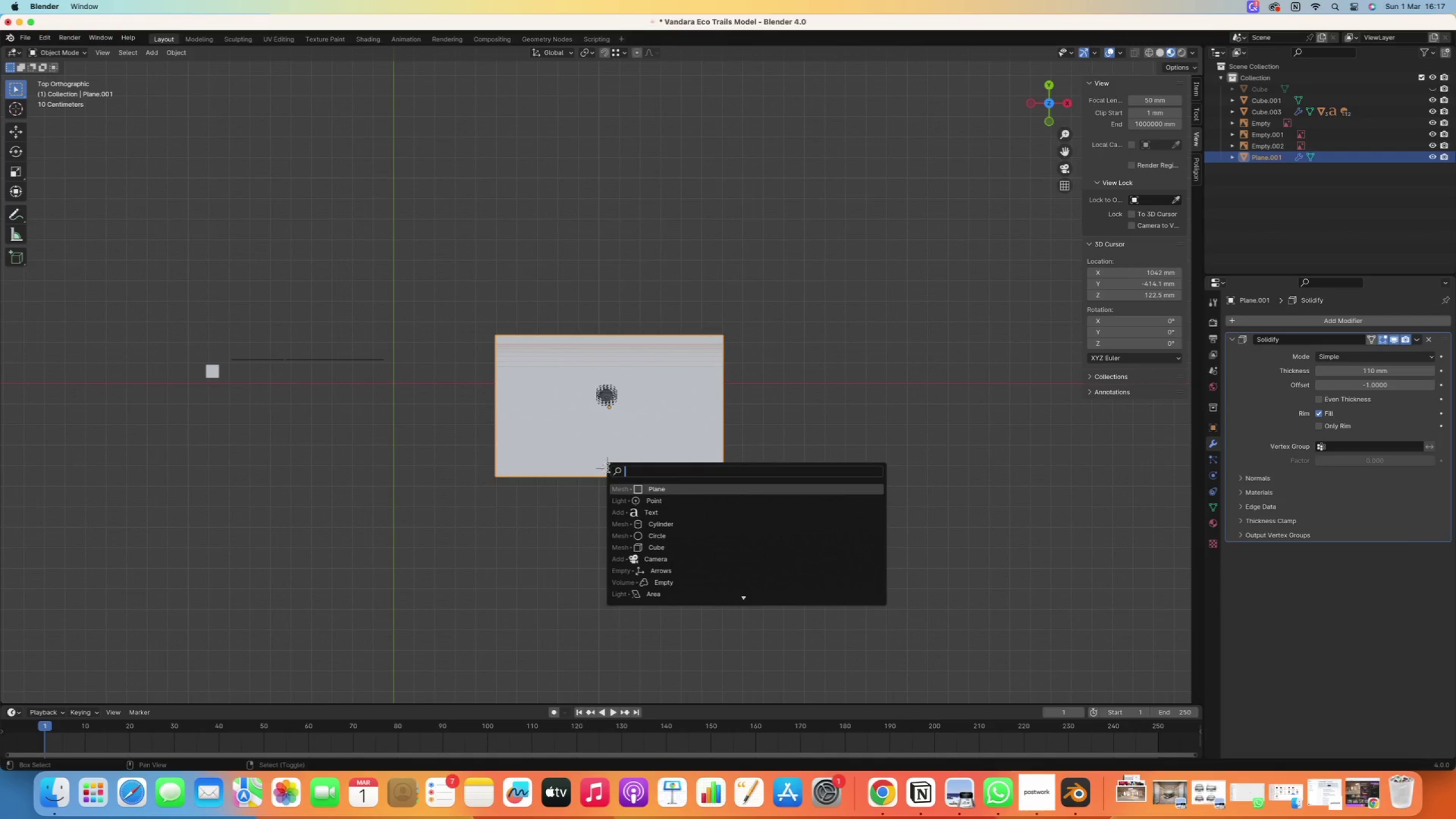 
type(CAM)
 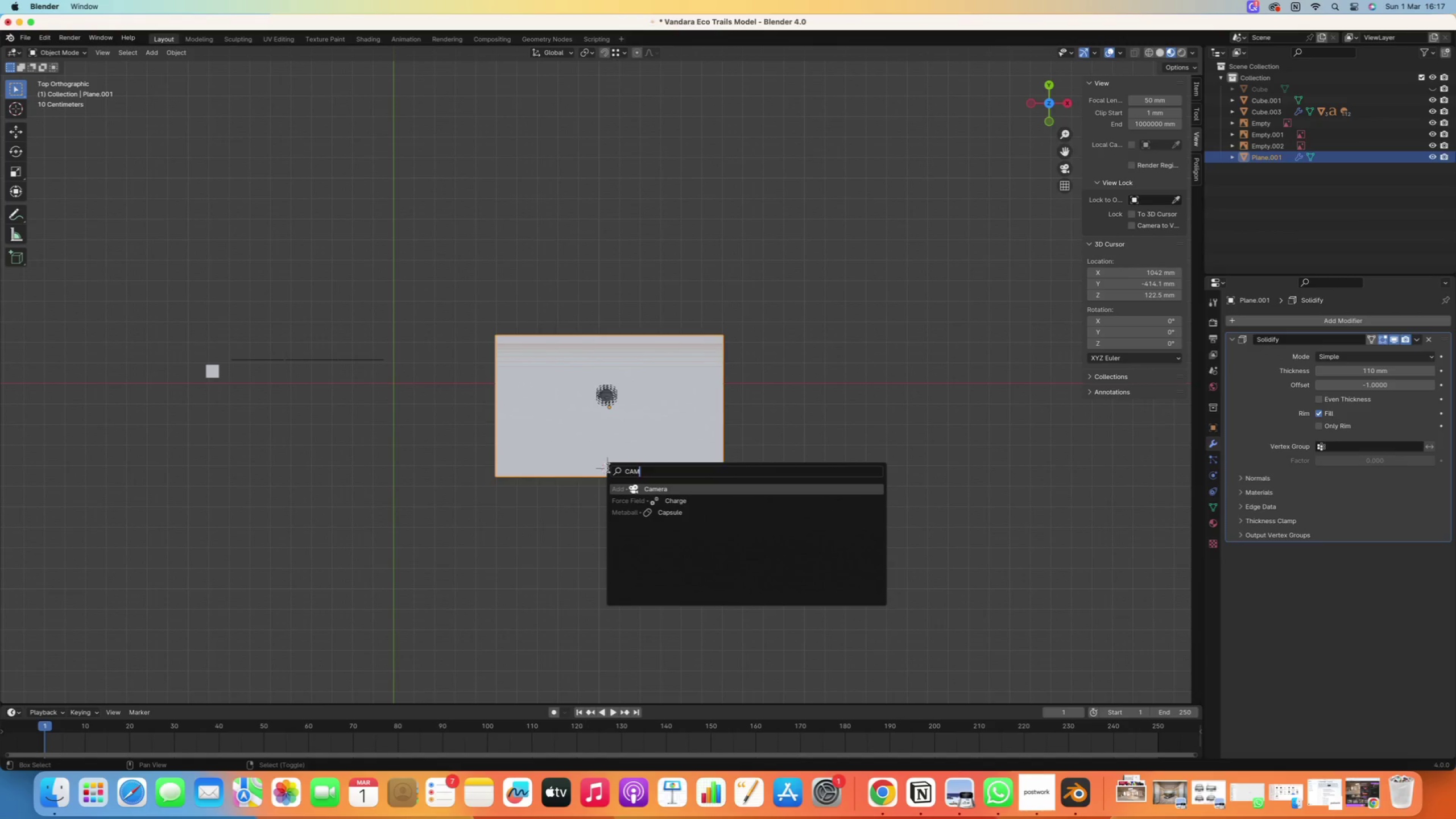 
key(Shift+Enter)
 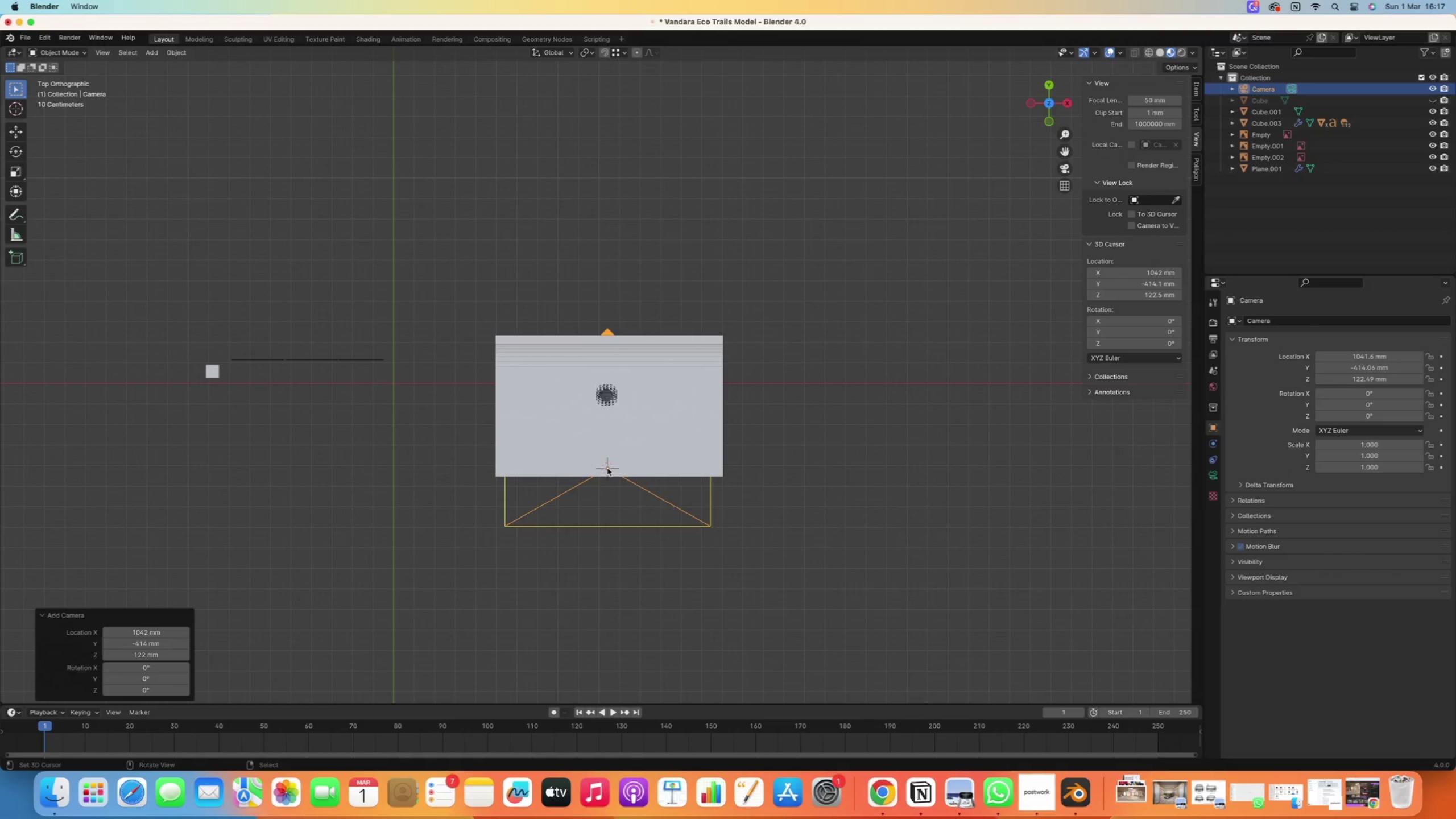 
type(rx90)
 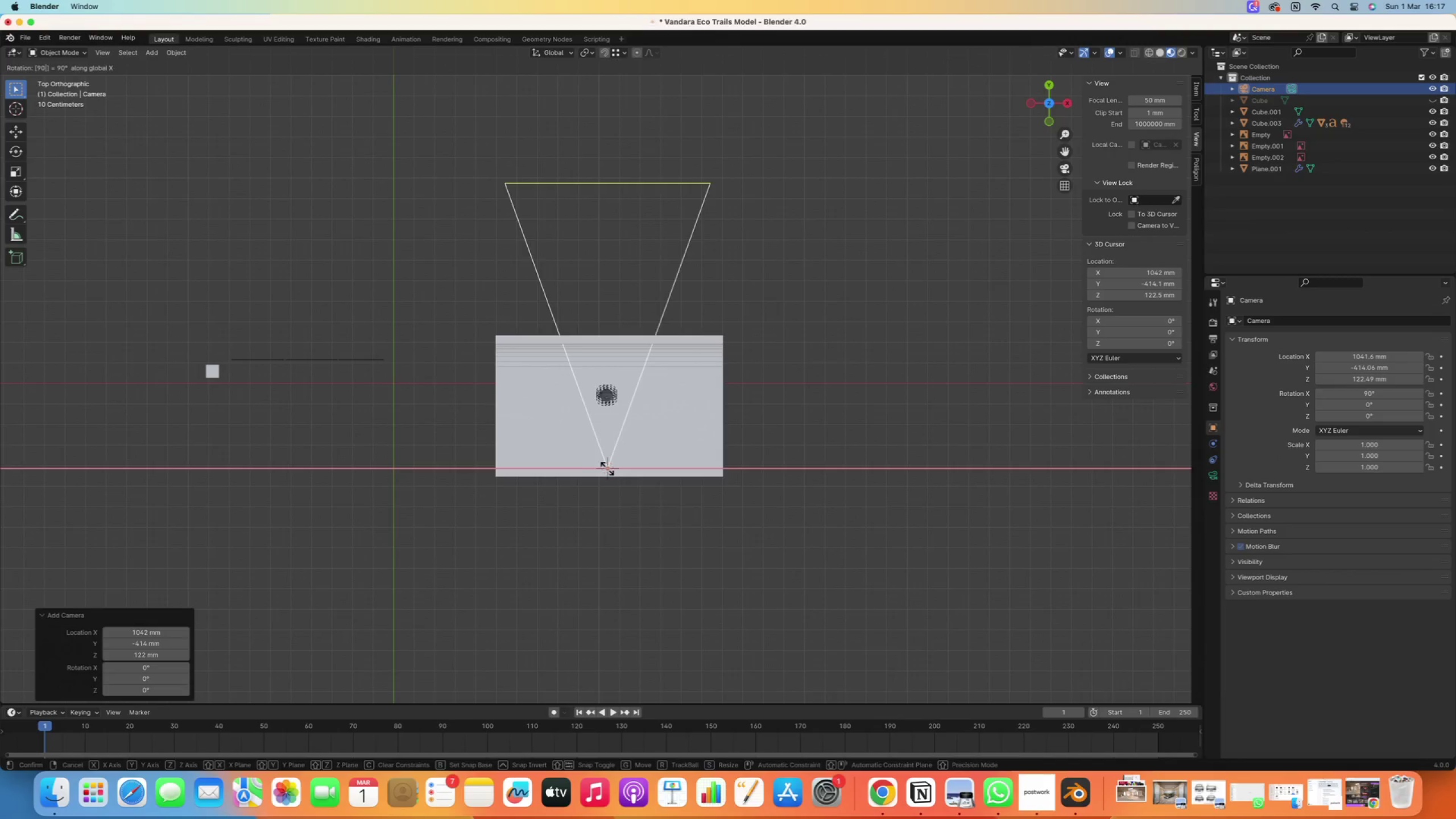 
key(Enter)
 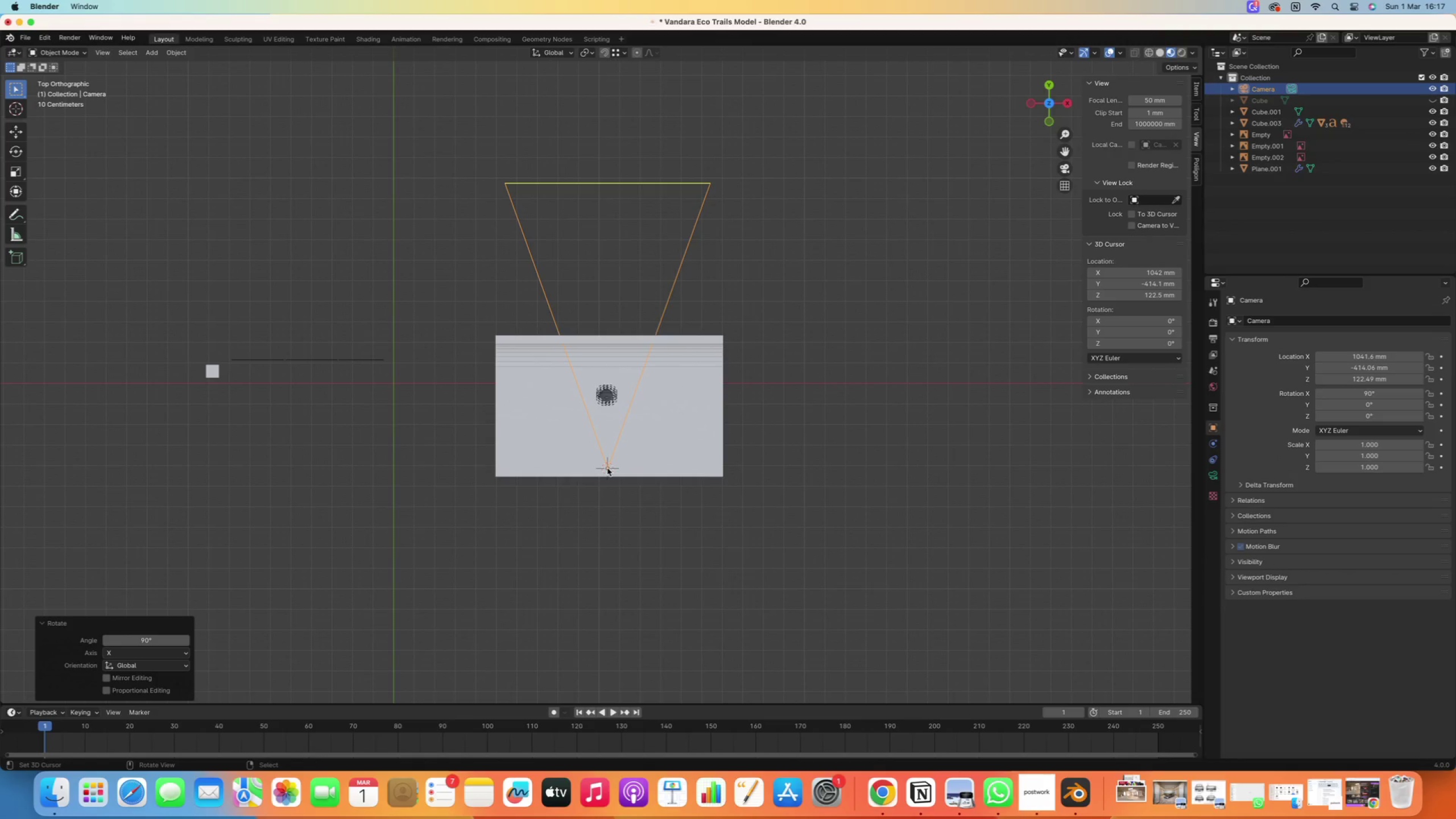 
hold_key(key=Numpad0, duration=1.5)
 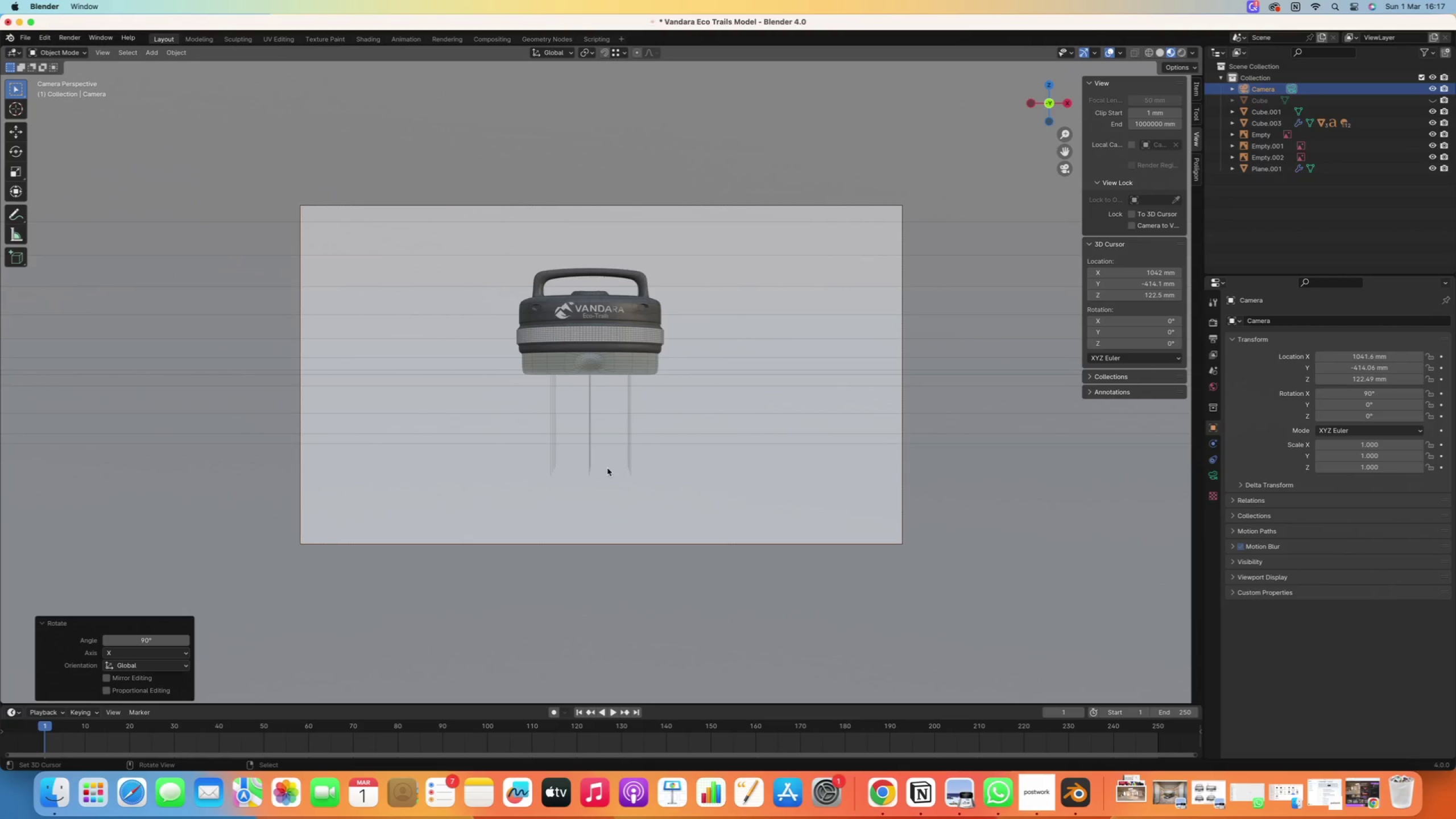 
hold_key(key=Numpad0, duration=1.5)
 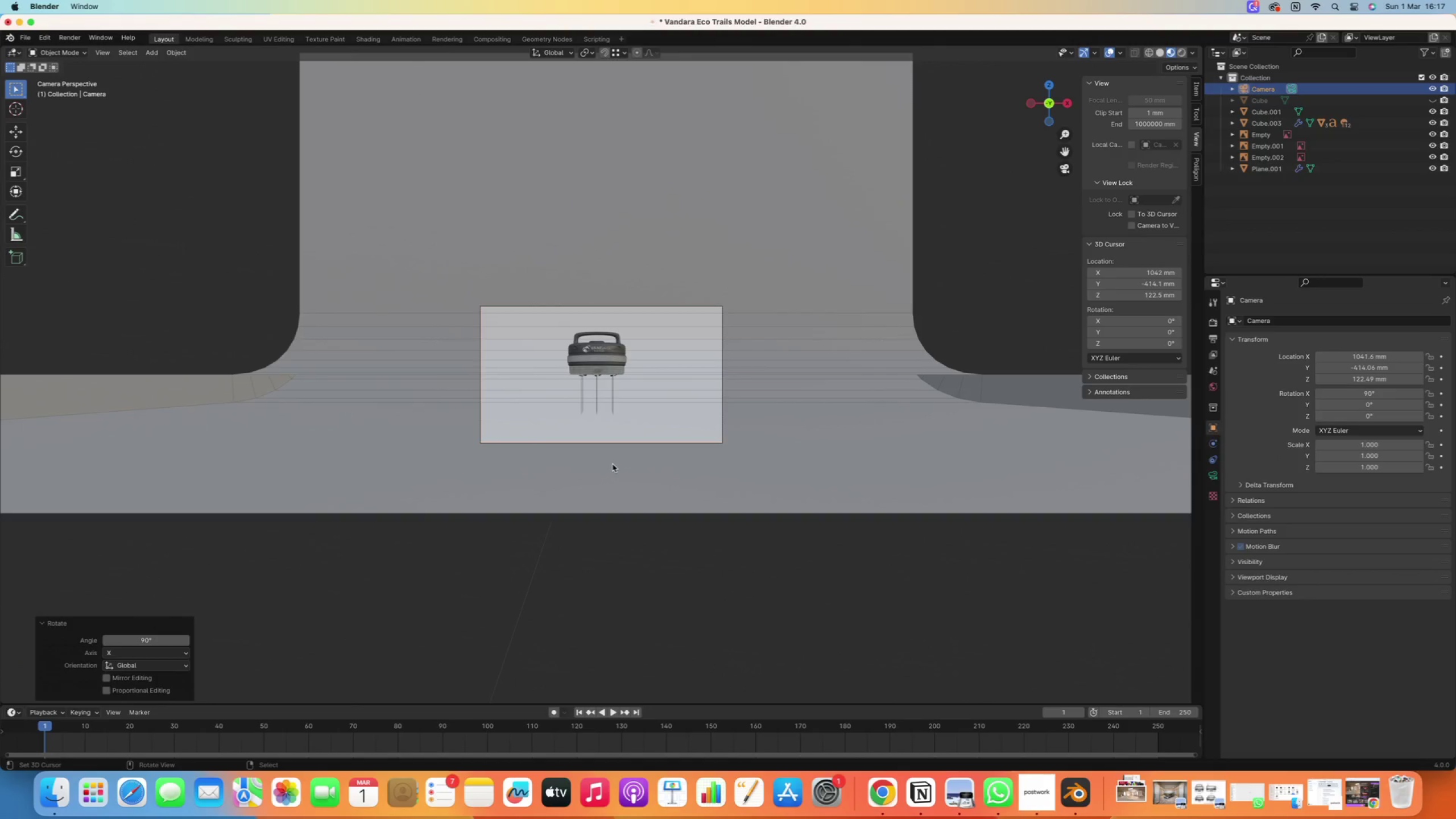 
hold_key(key=Numpad0, duration=1.5)
 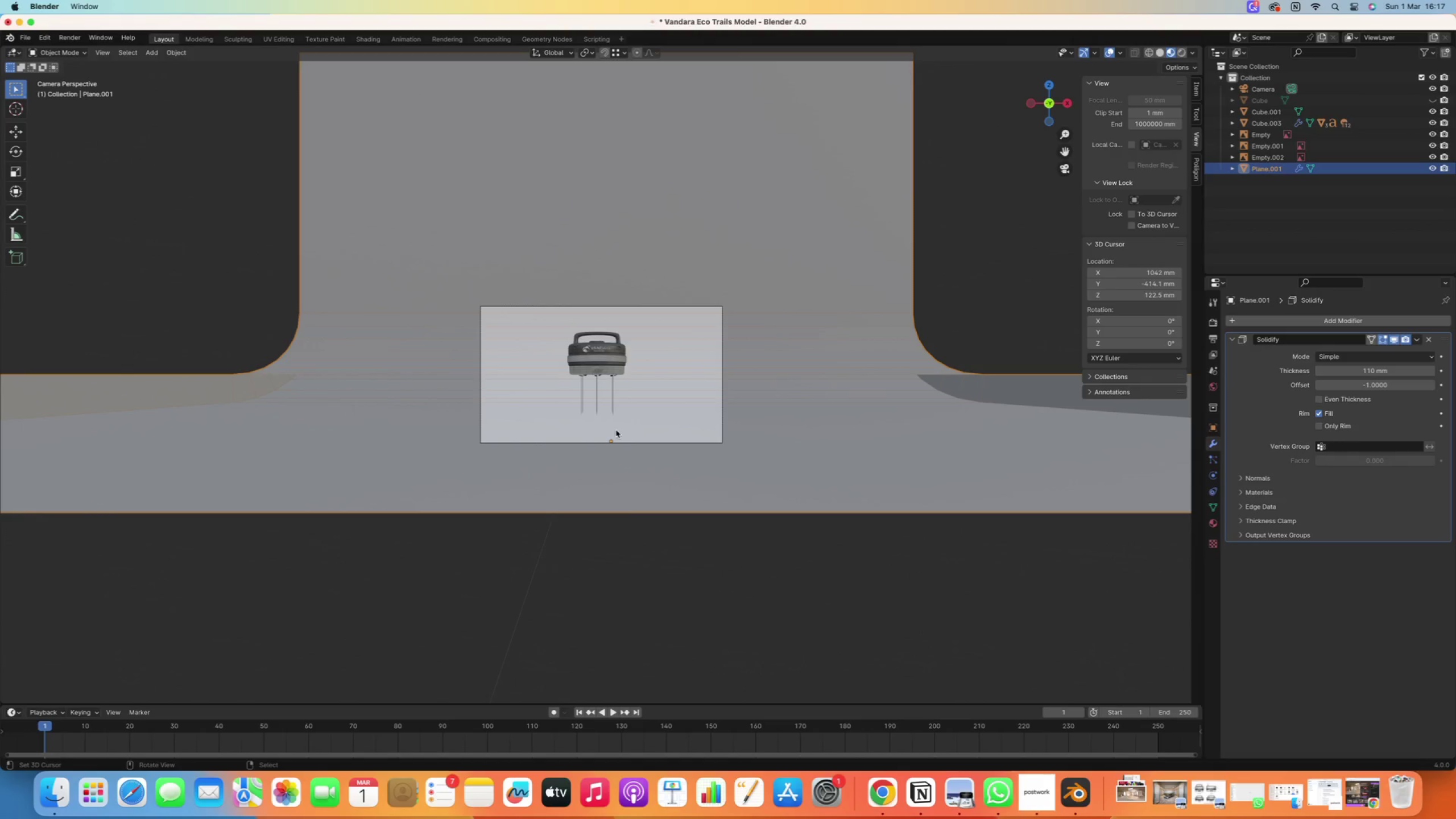 
right_click([613, 464])
 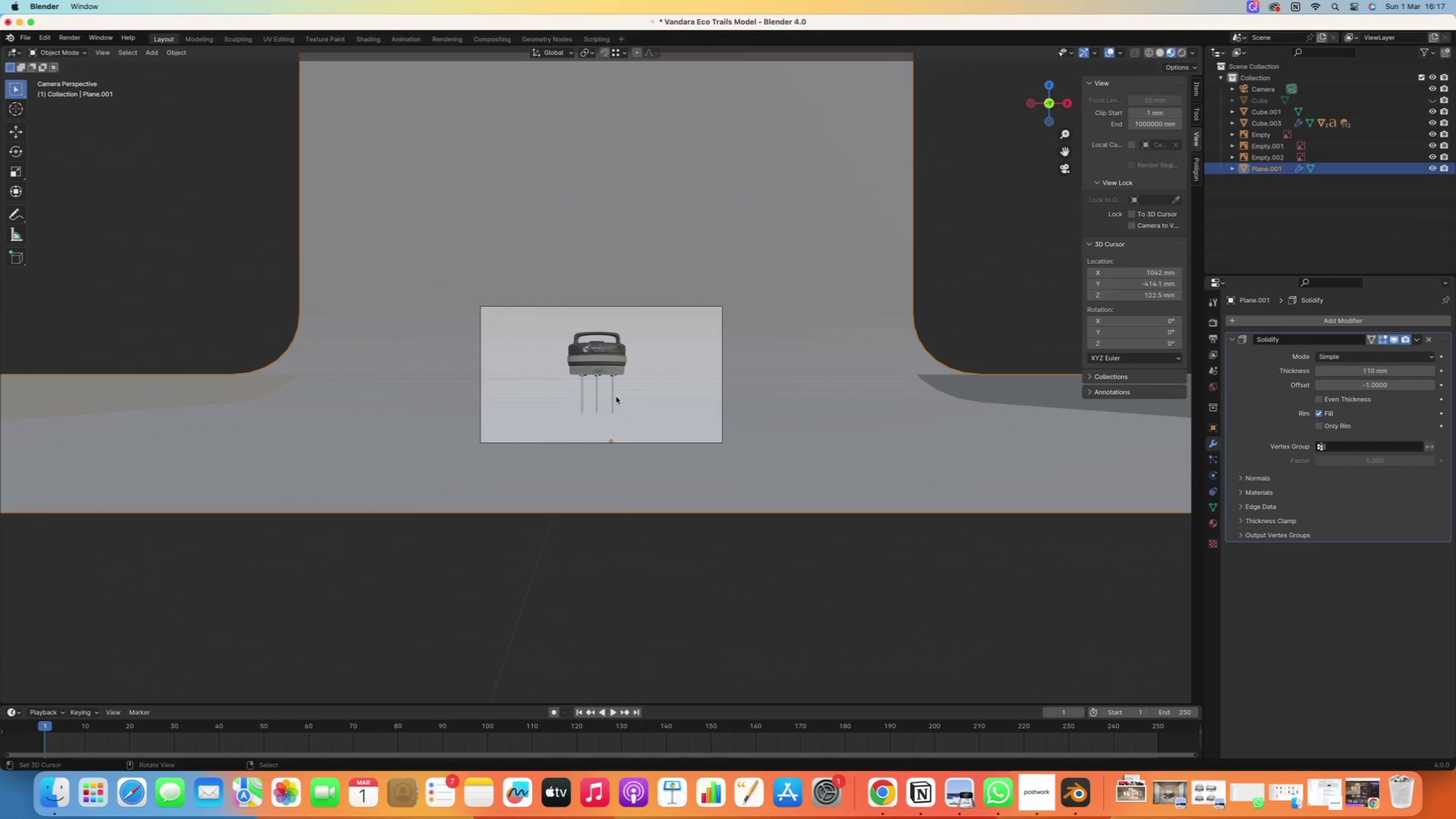 
scroll: coordinate [607, 468], scroll_direction: down, amount: 13.0
 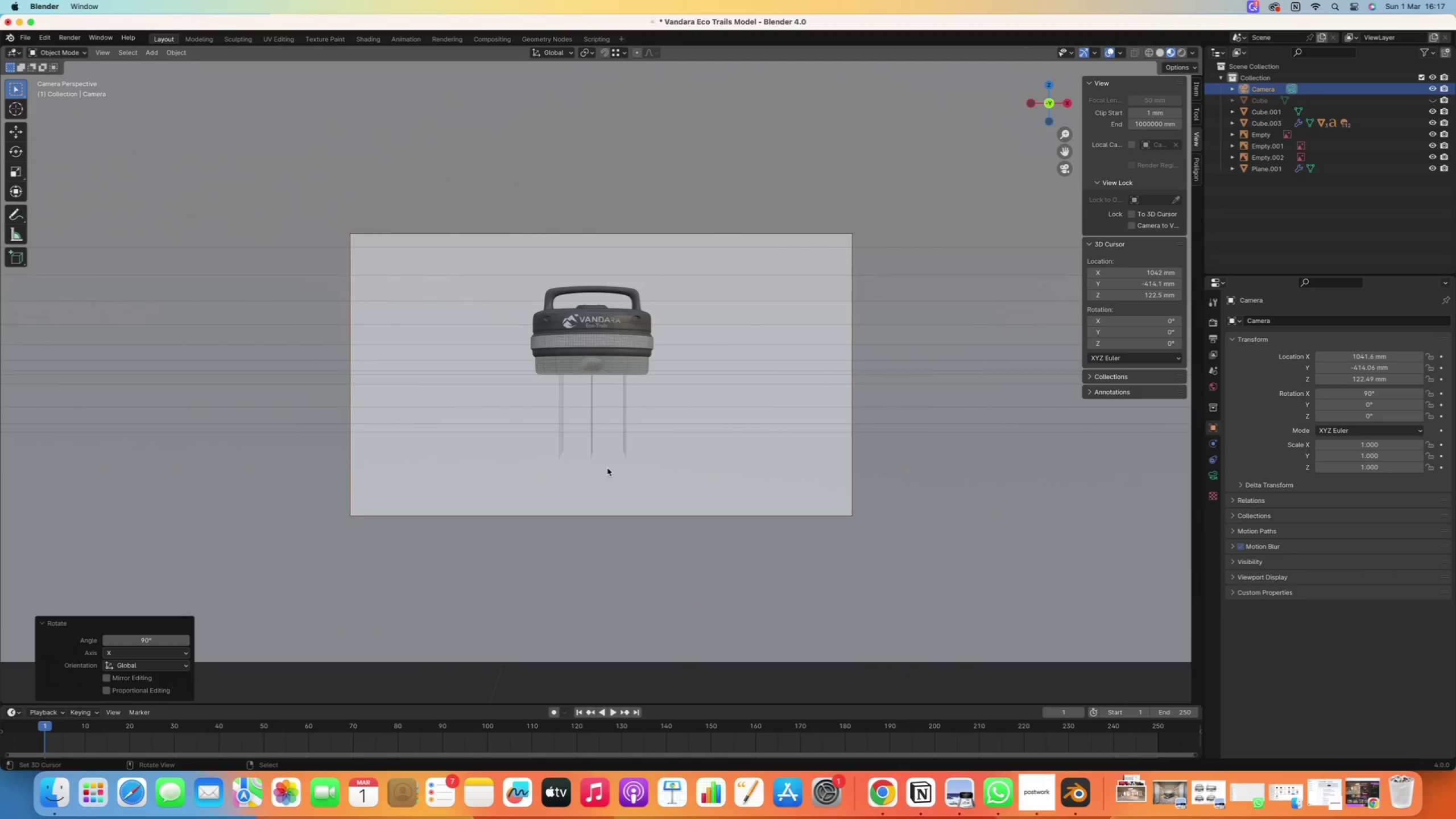 
hold_key(key=Numpad0, duration=0.71)
 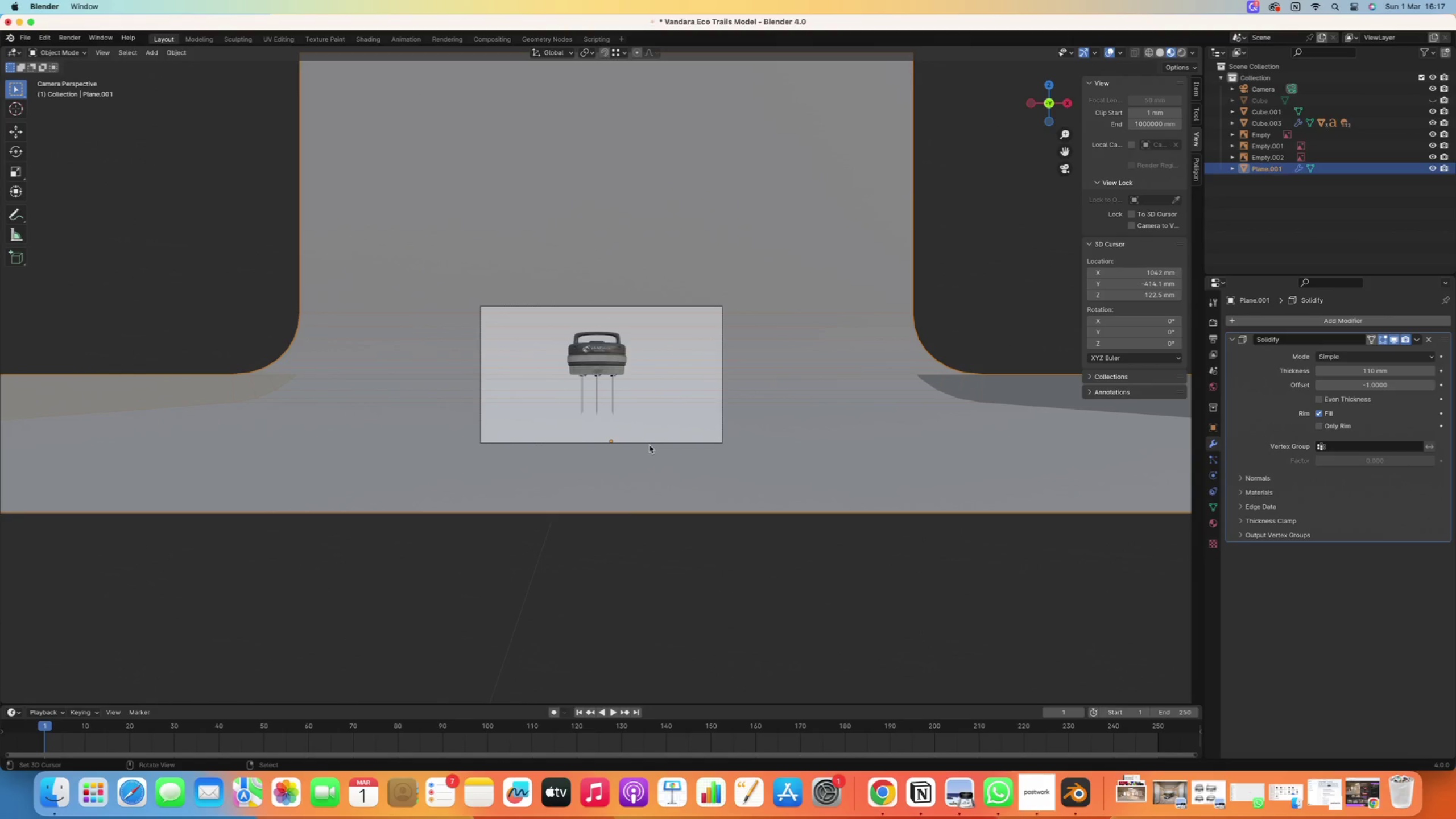 
right_click([650, 445])
 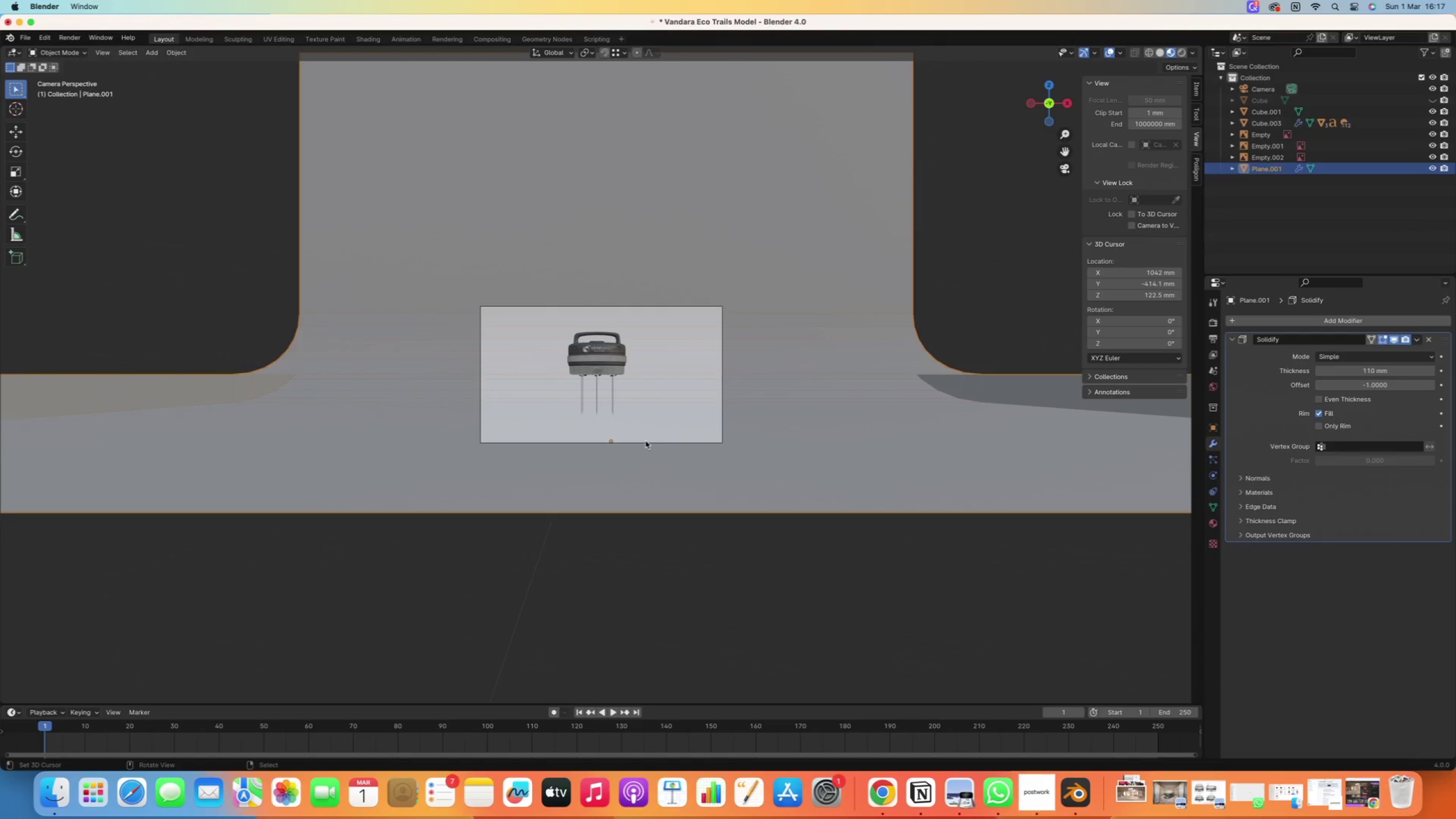 
right_click([646, 441])
 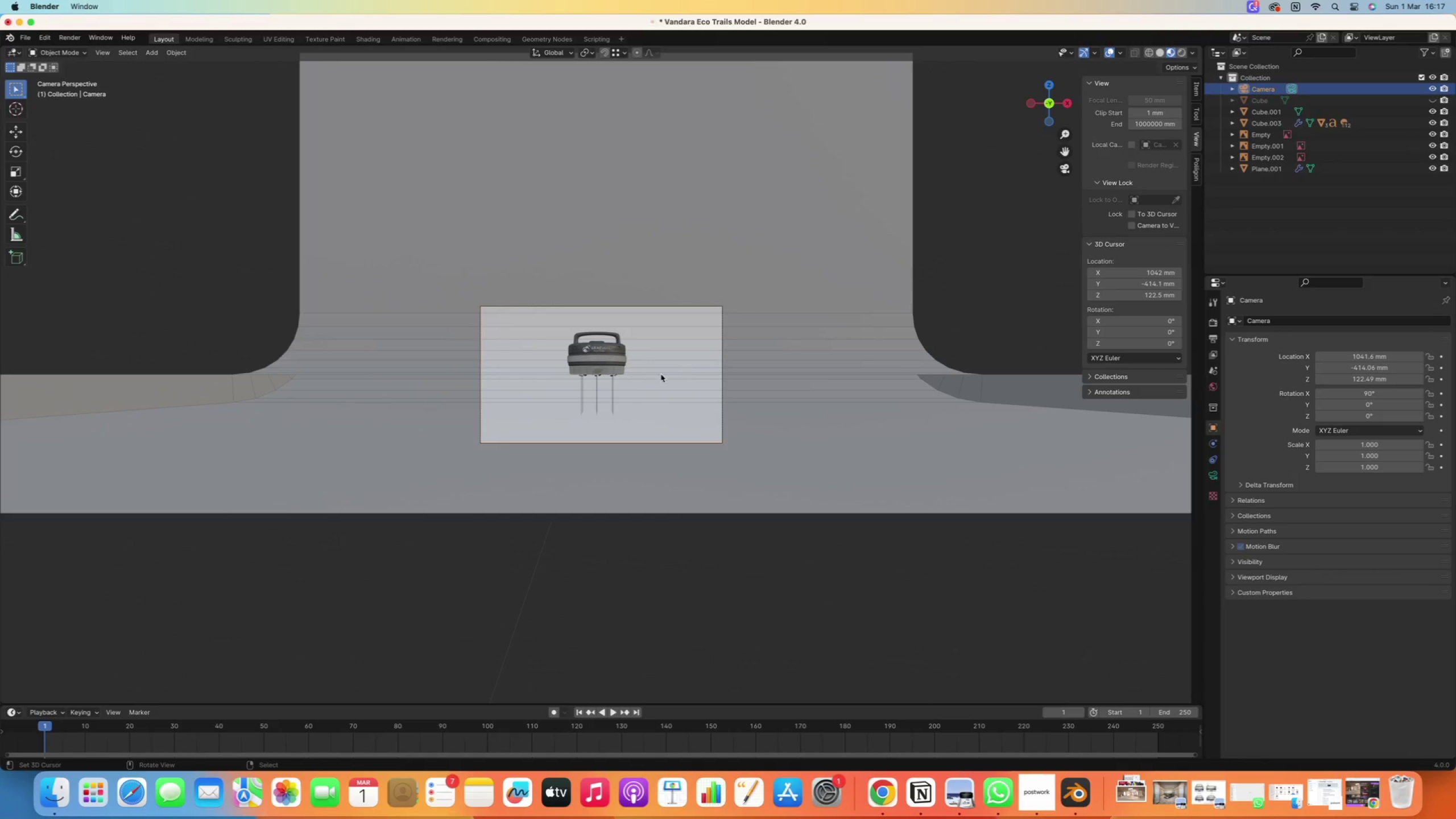 
type(gz)
 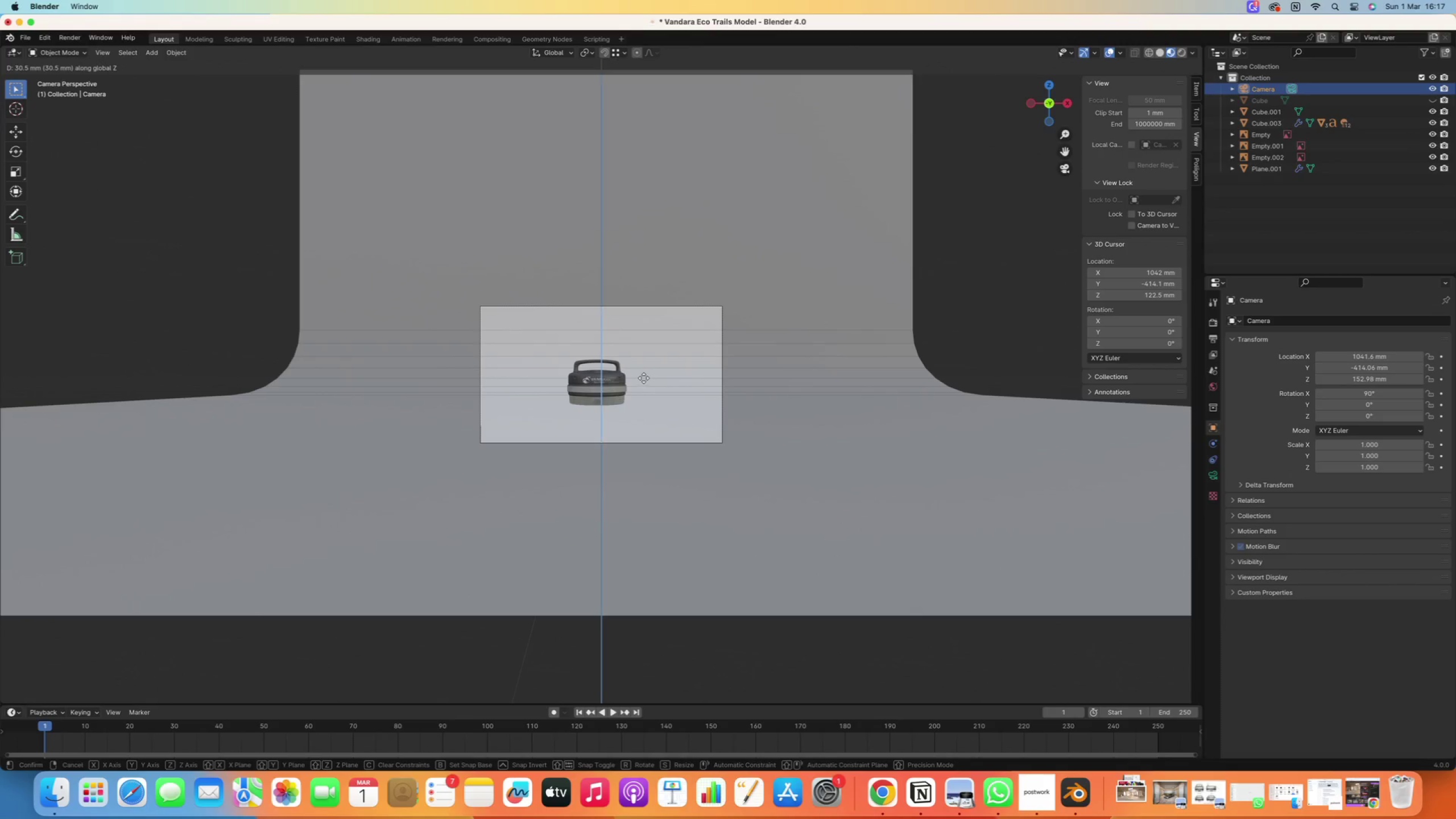 
left_click([644, 378])
 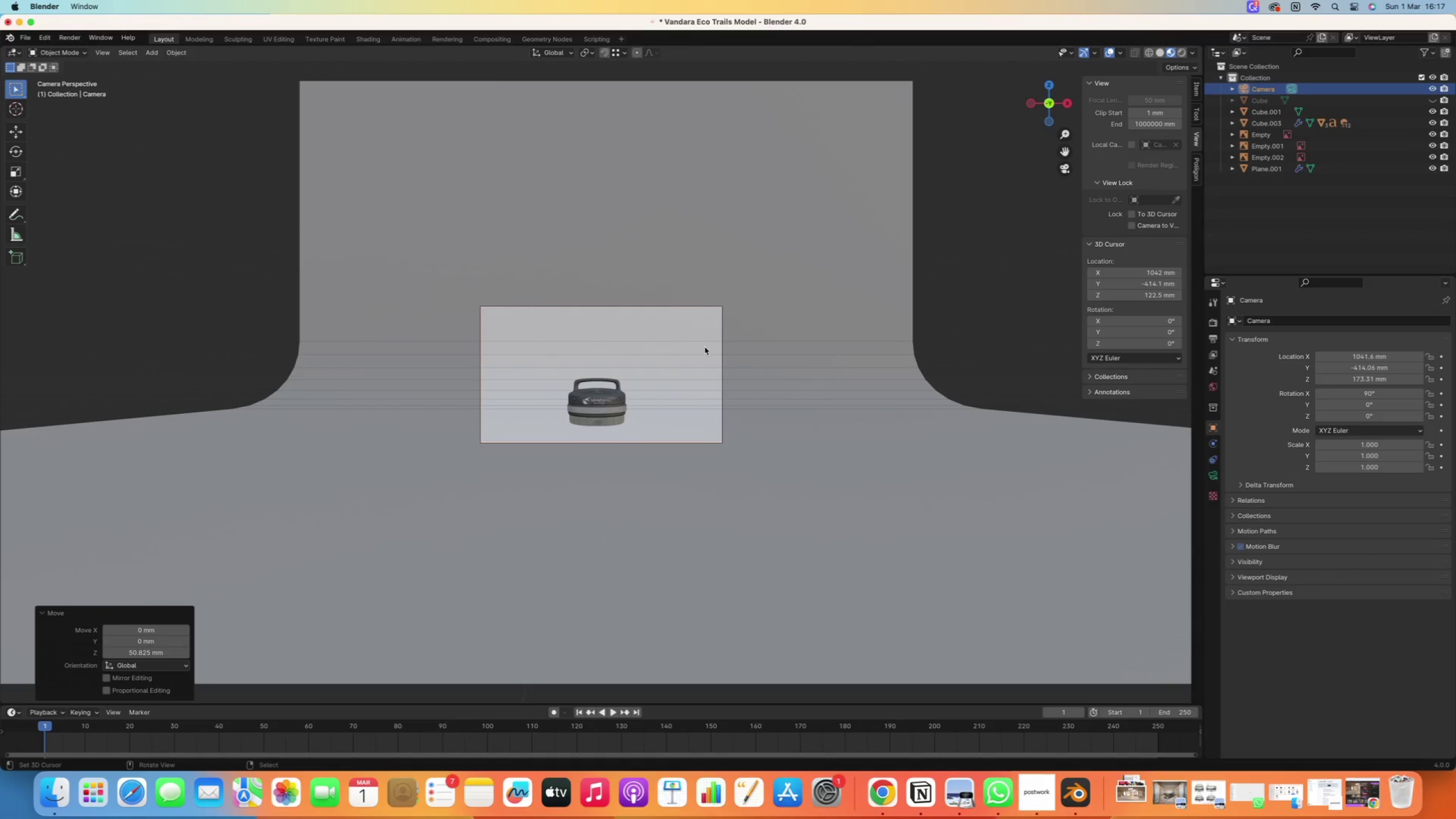 
right_click([710, 344])
 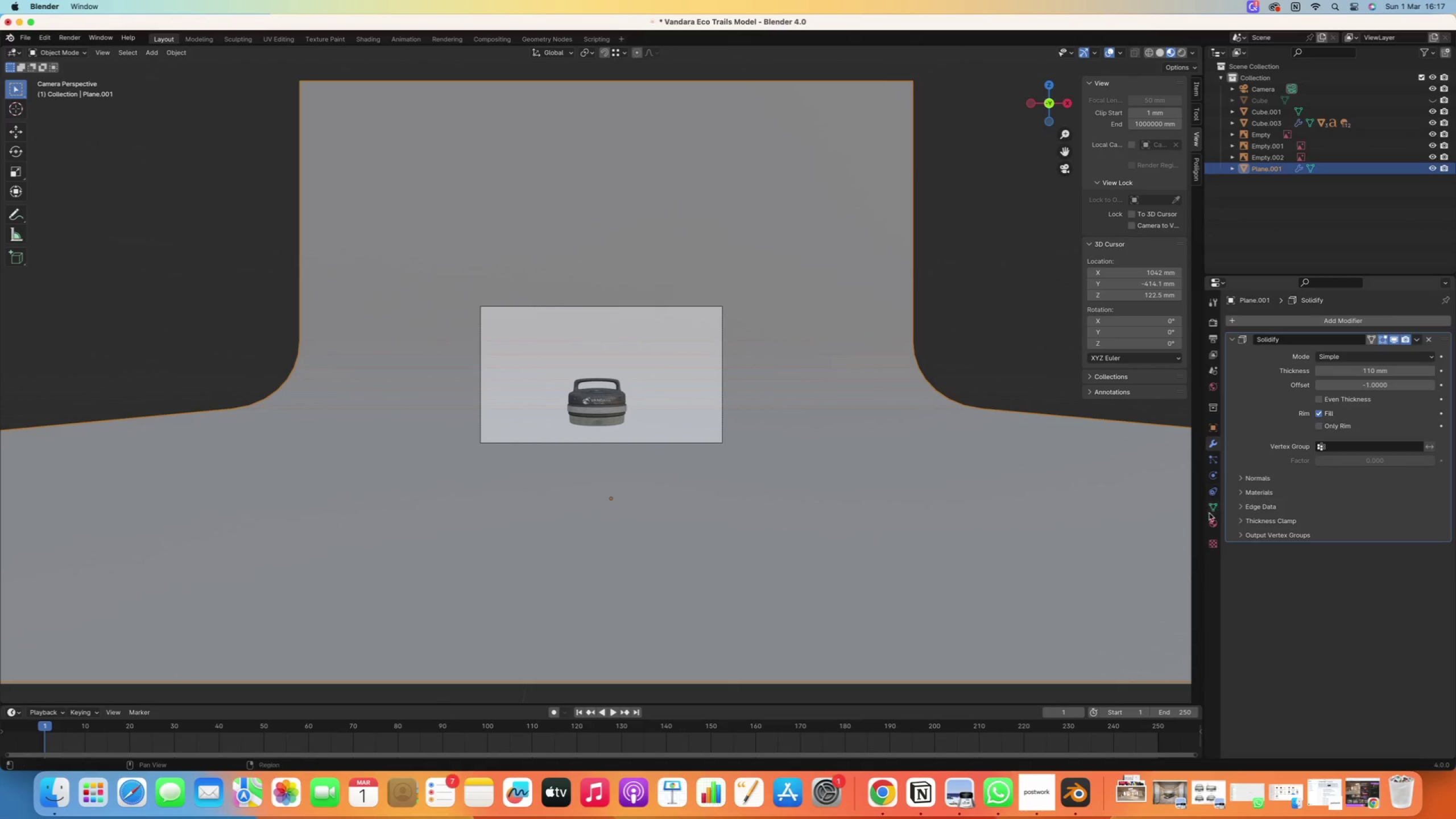 
left_click([1210, 523])
 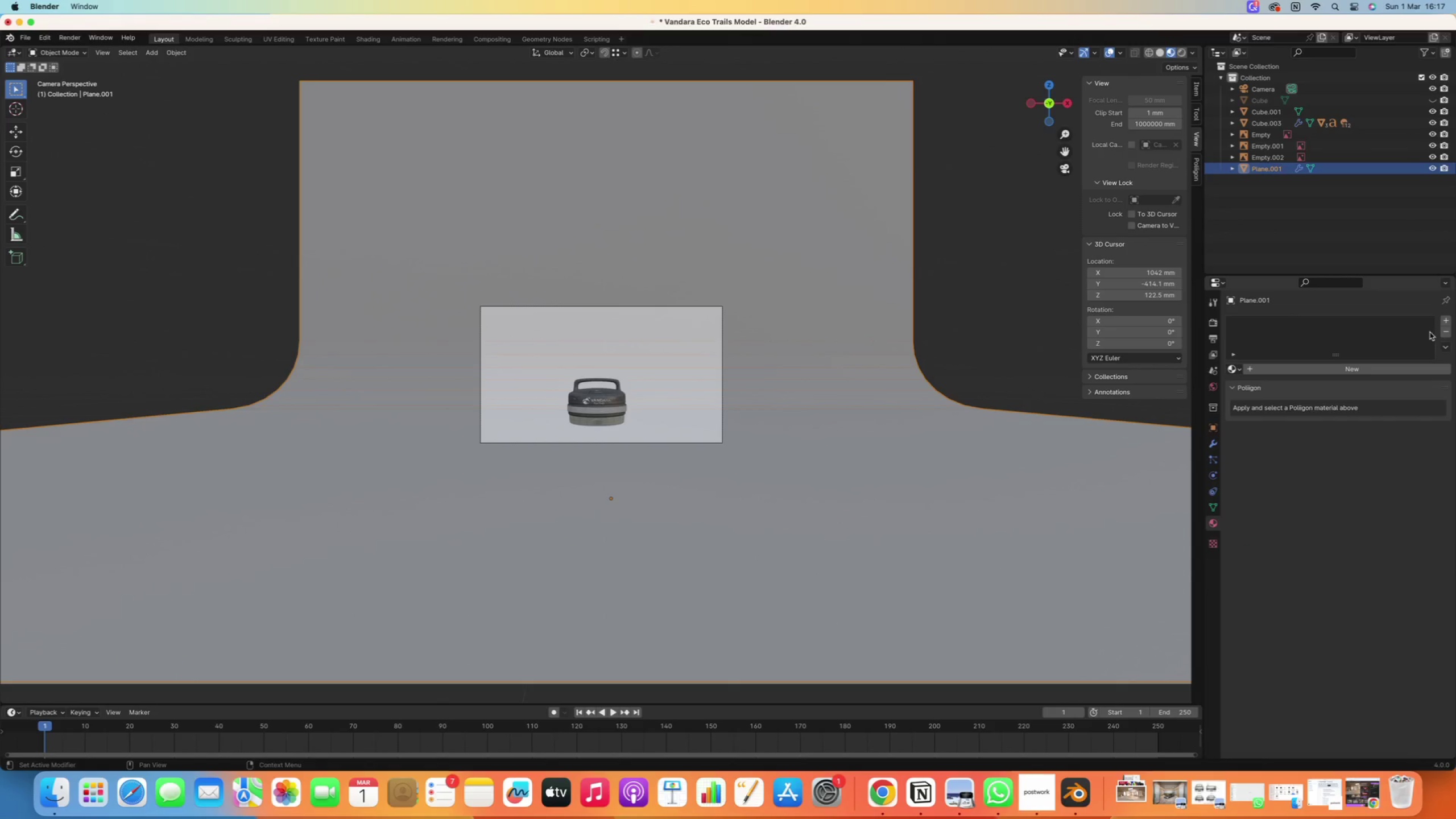 
left_click([1442, 322])
 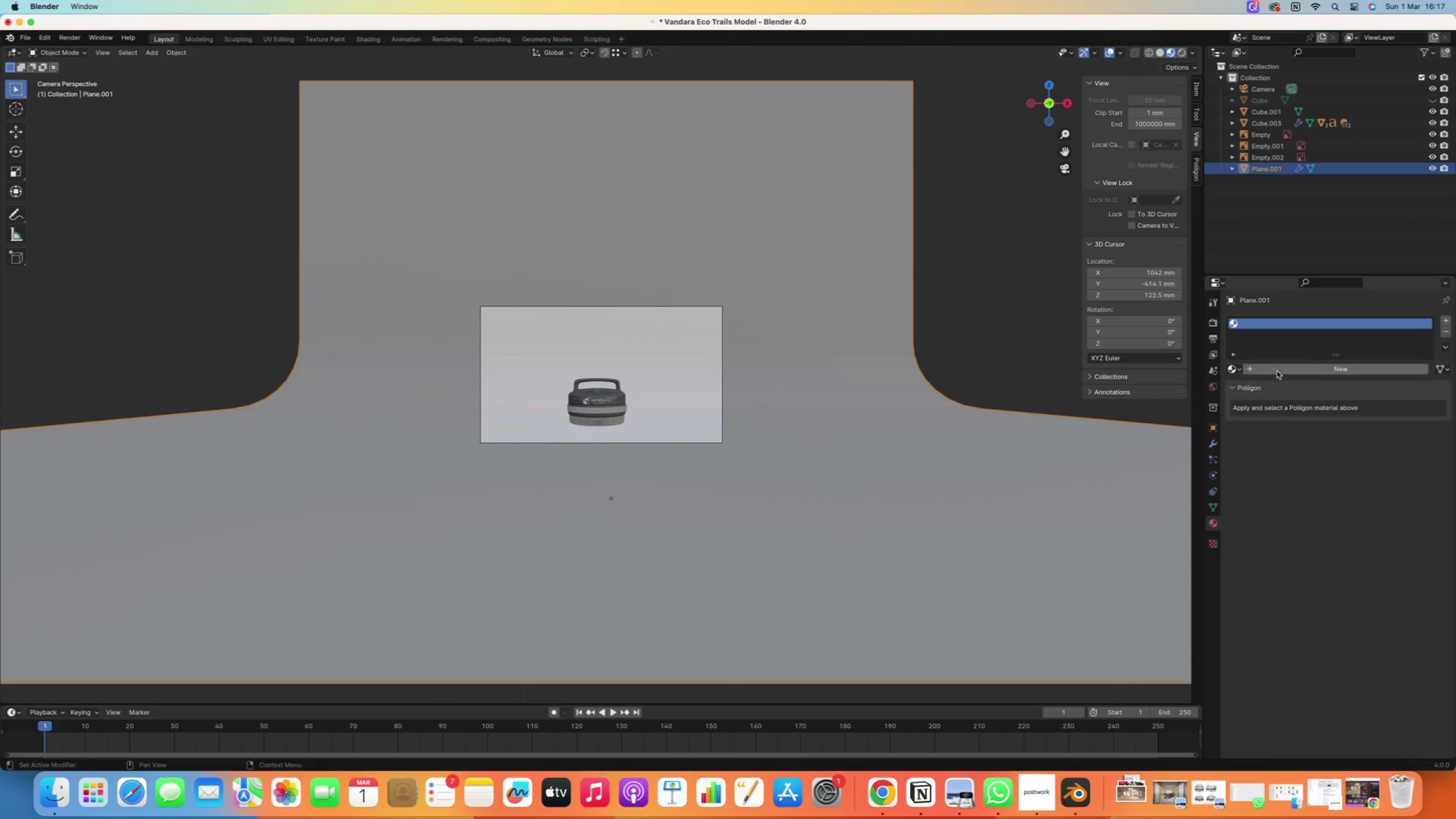 
left_click([1309, 368])
 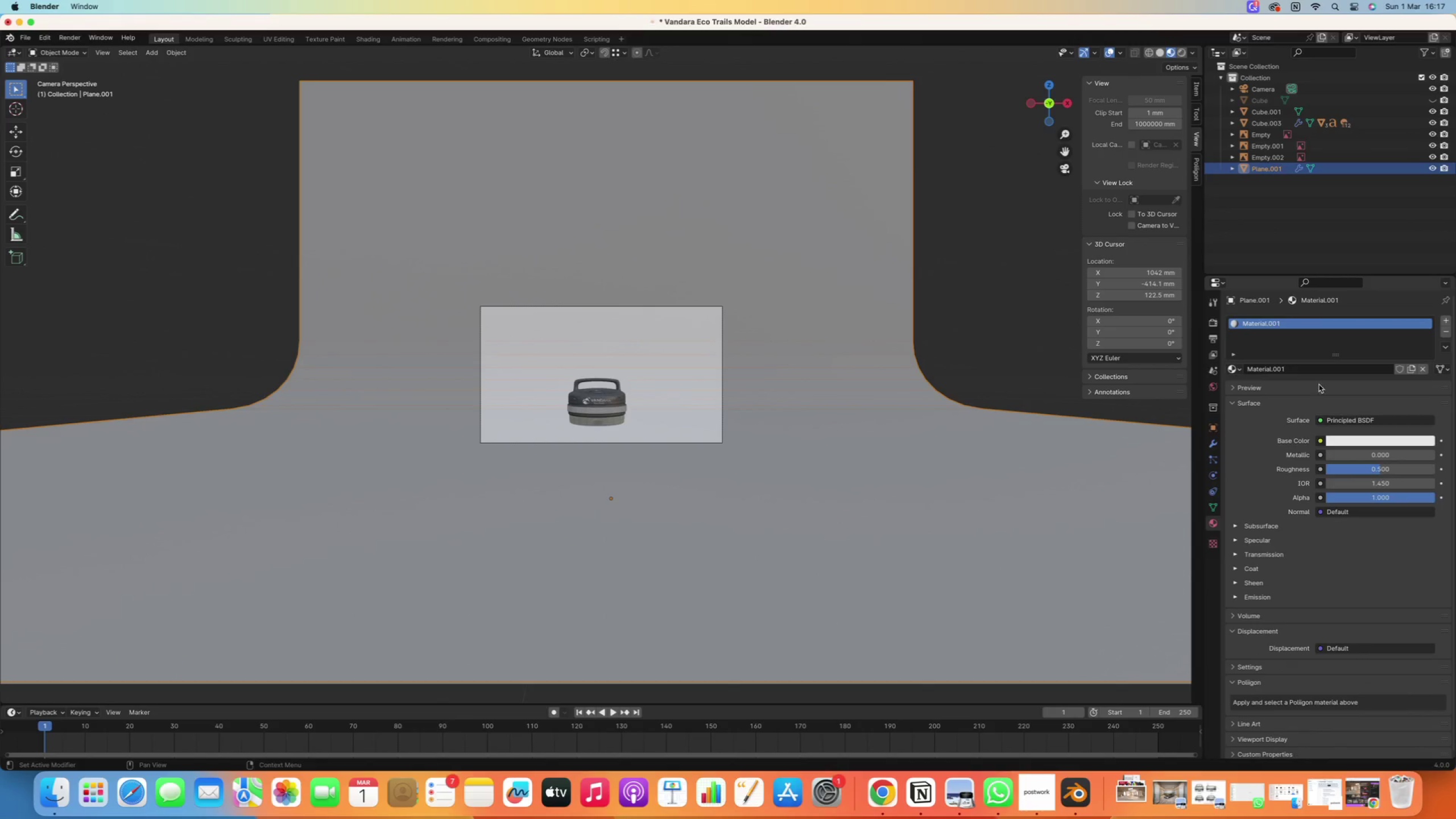 
left_click([1296, 373])
 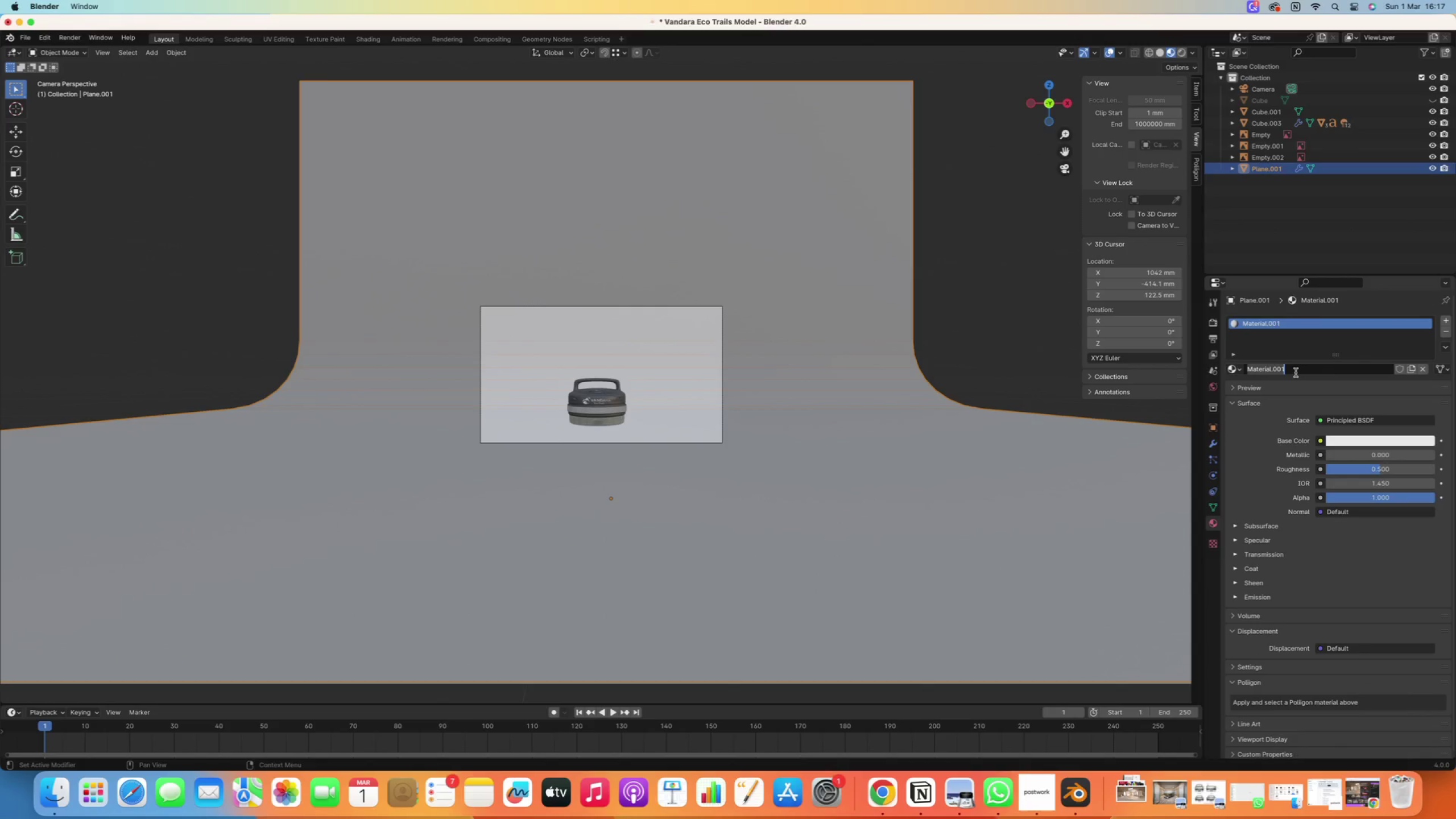 
type(Flor)
key(Backspace)
type(or)
 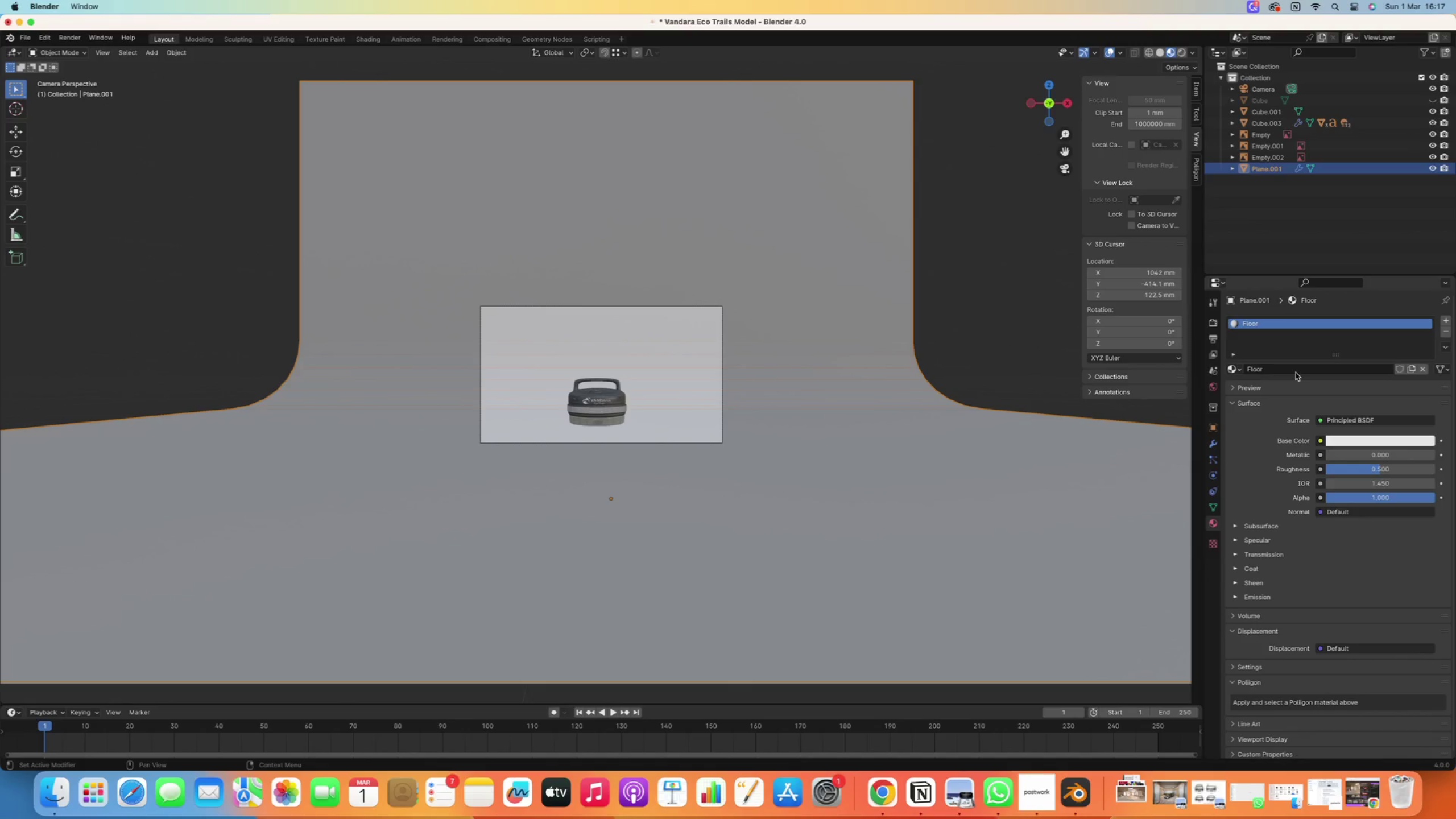 
key(Enter)
 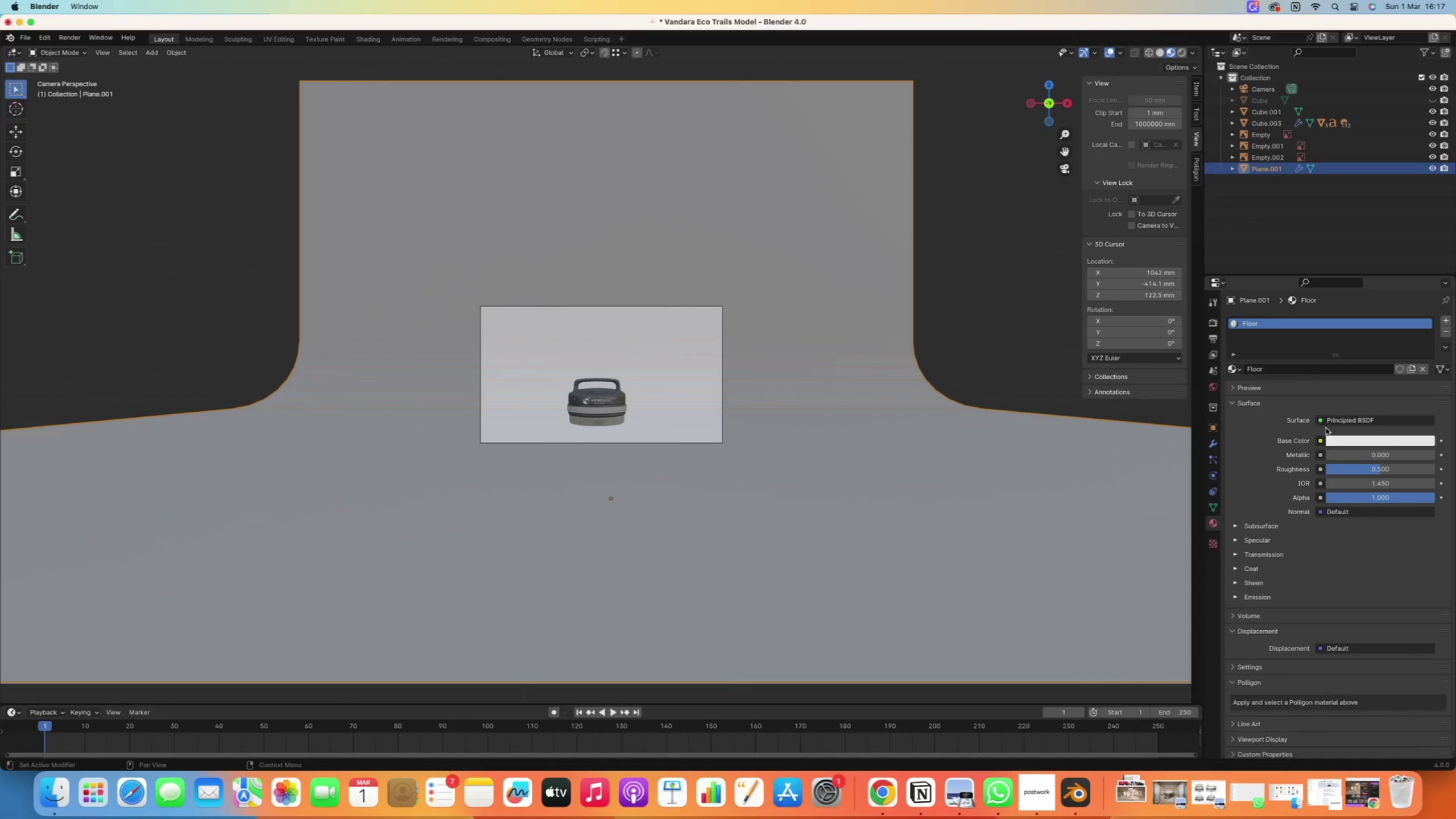 
left_click_drag(start_coordinate=[1342, 470], to_coordinate=[1455, 461])
 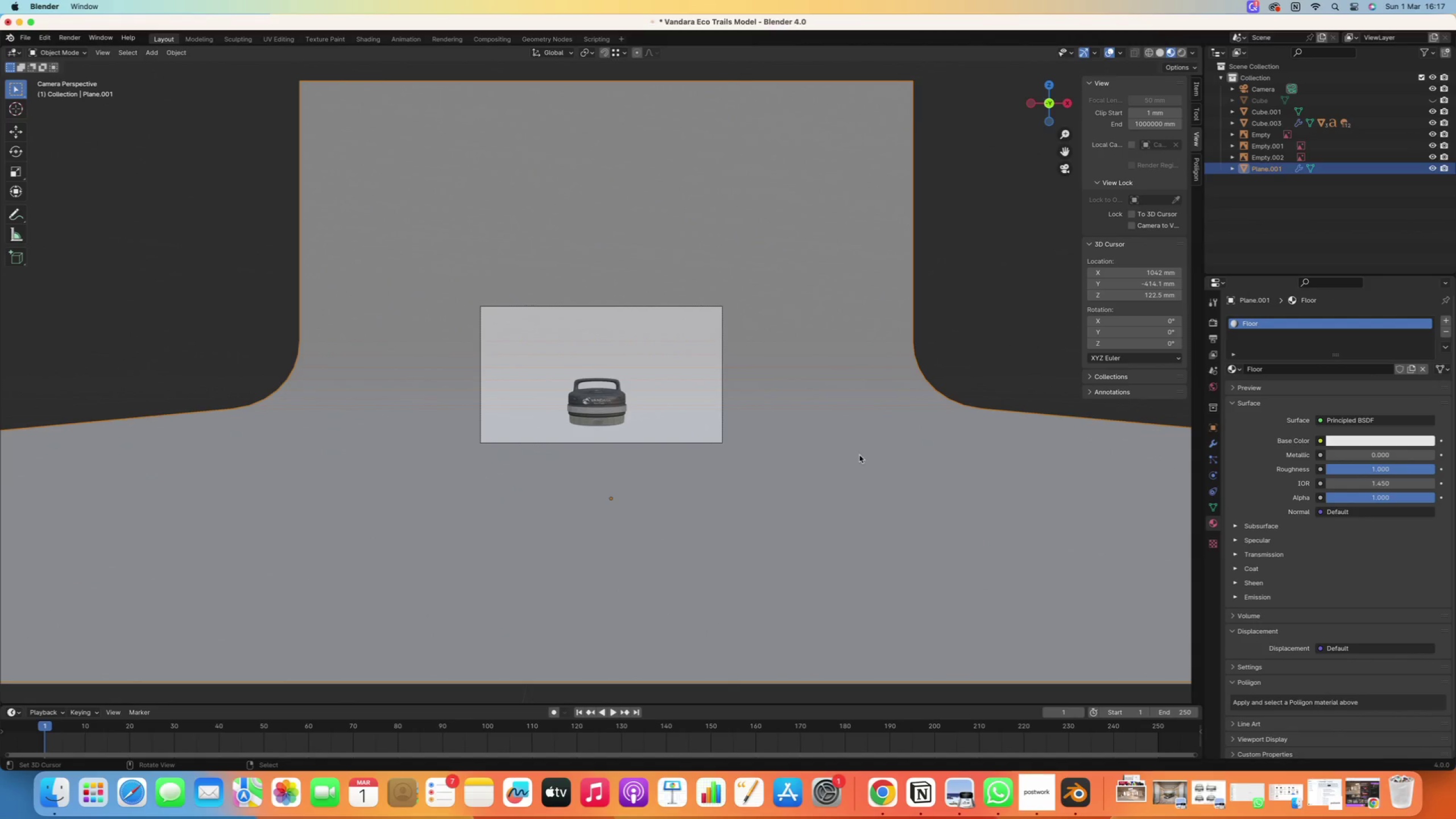 
right_click([824, 449])
 